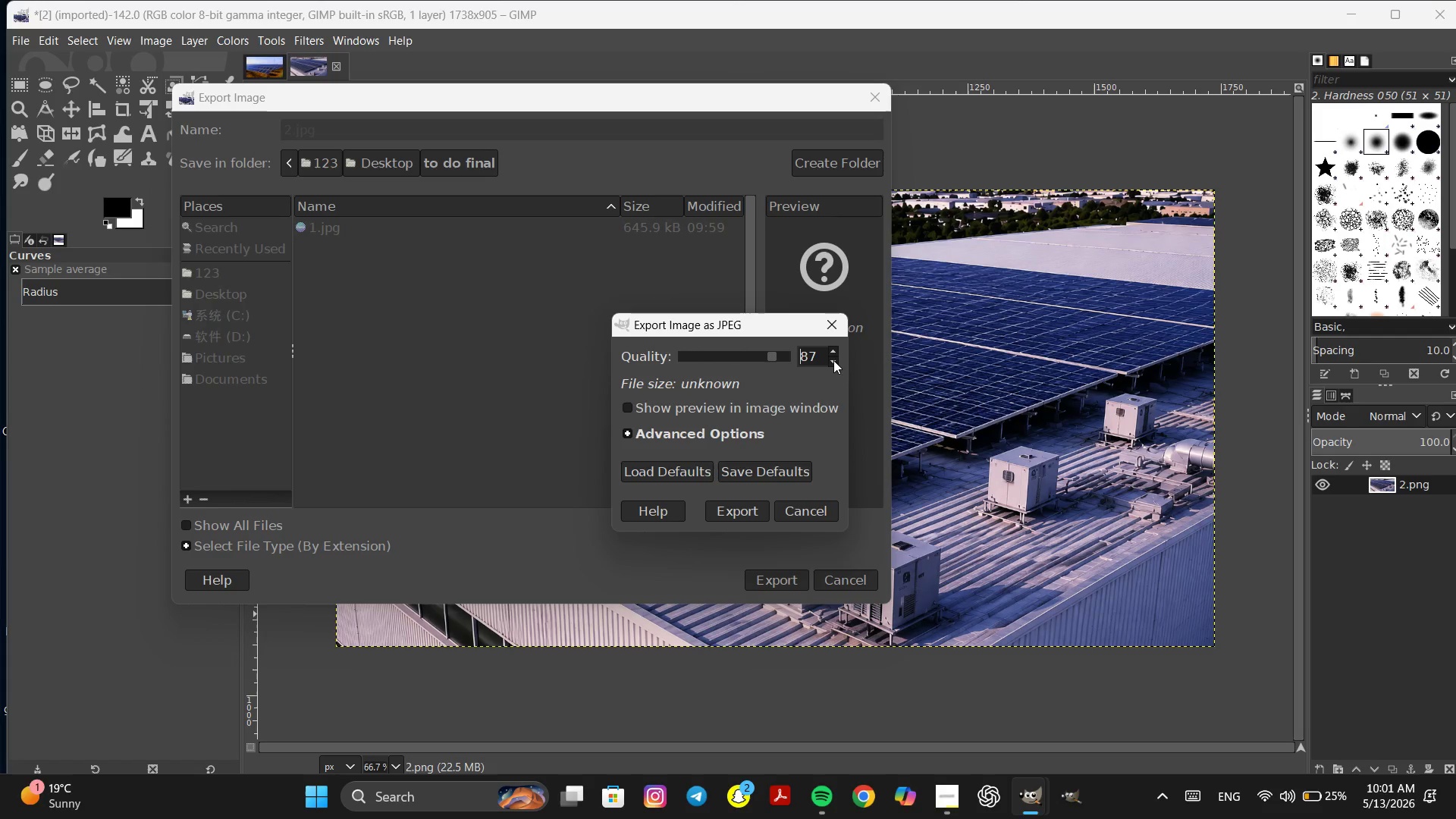 
triple_click([833, 360])
 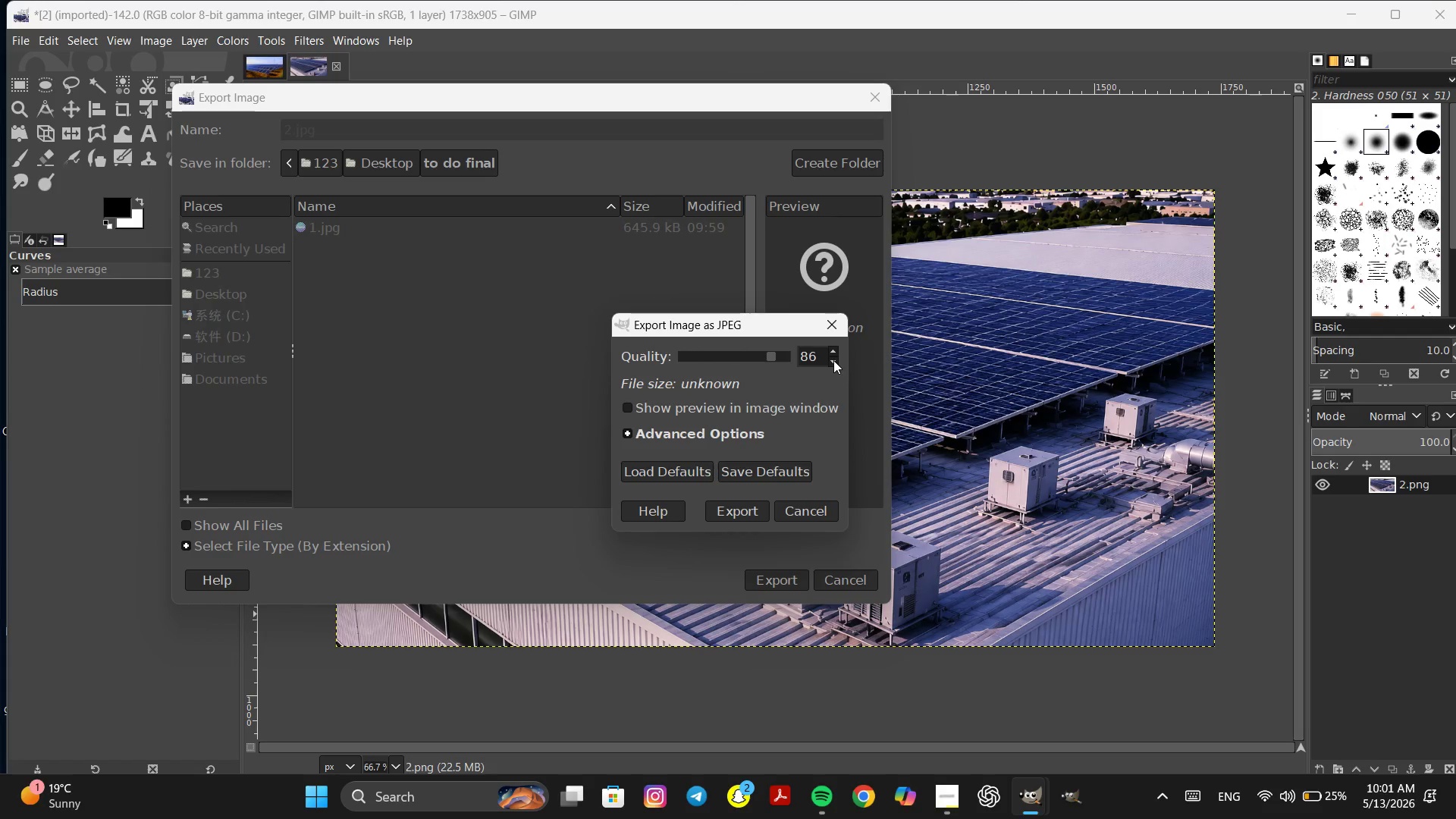 
triple_click([833, 360])
 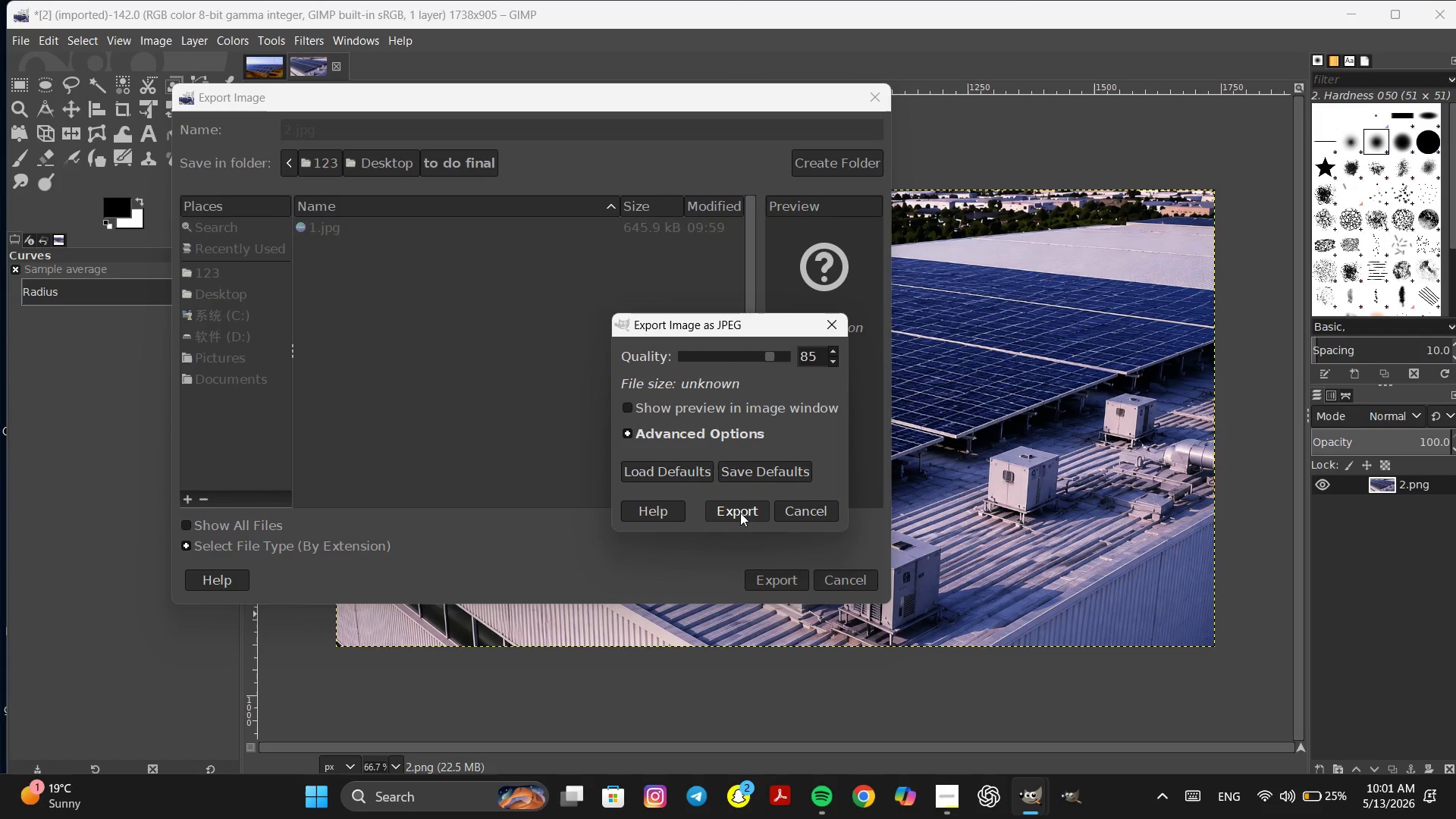 
left_click([740, 513])
 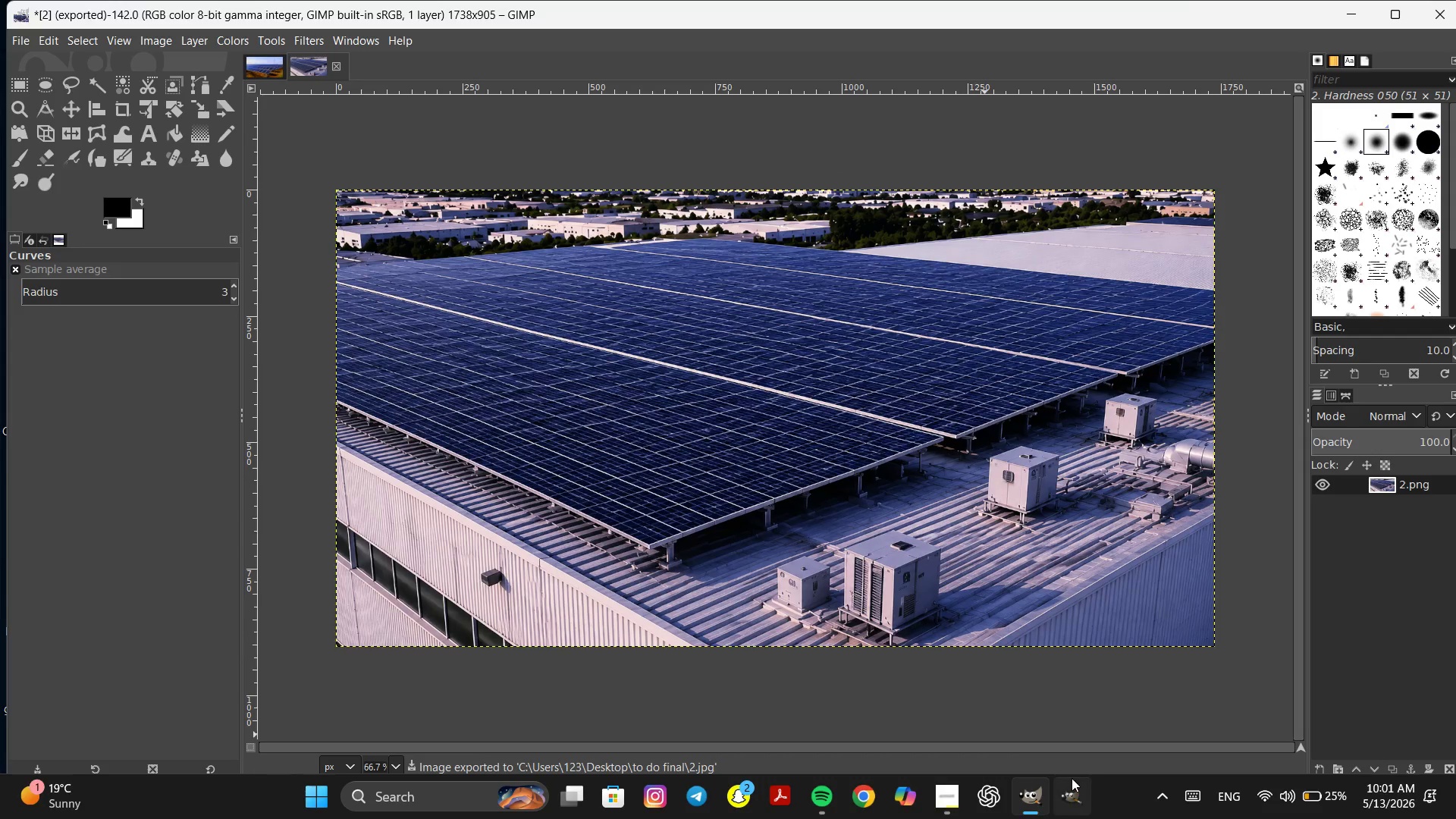 
left_click([1034, 798])
 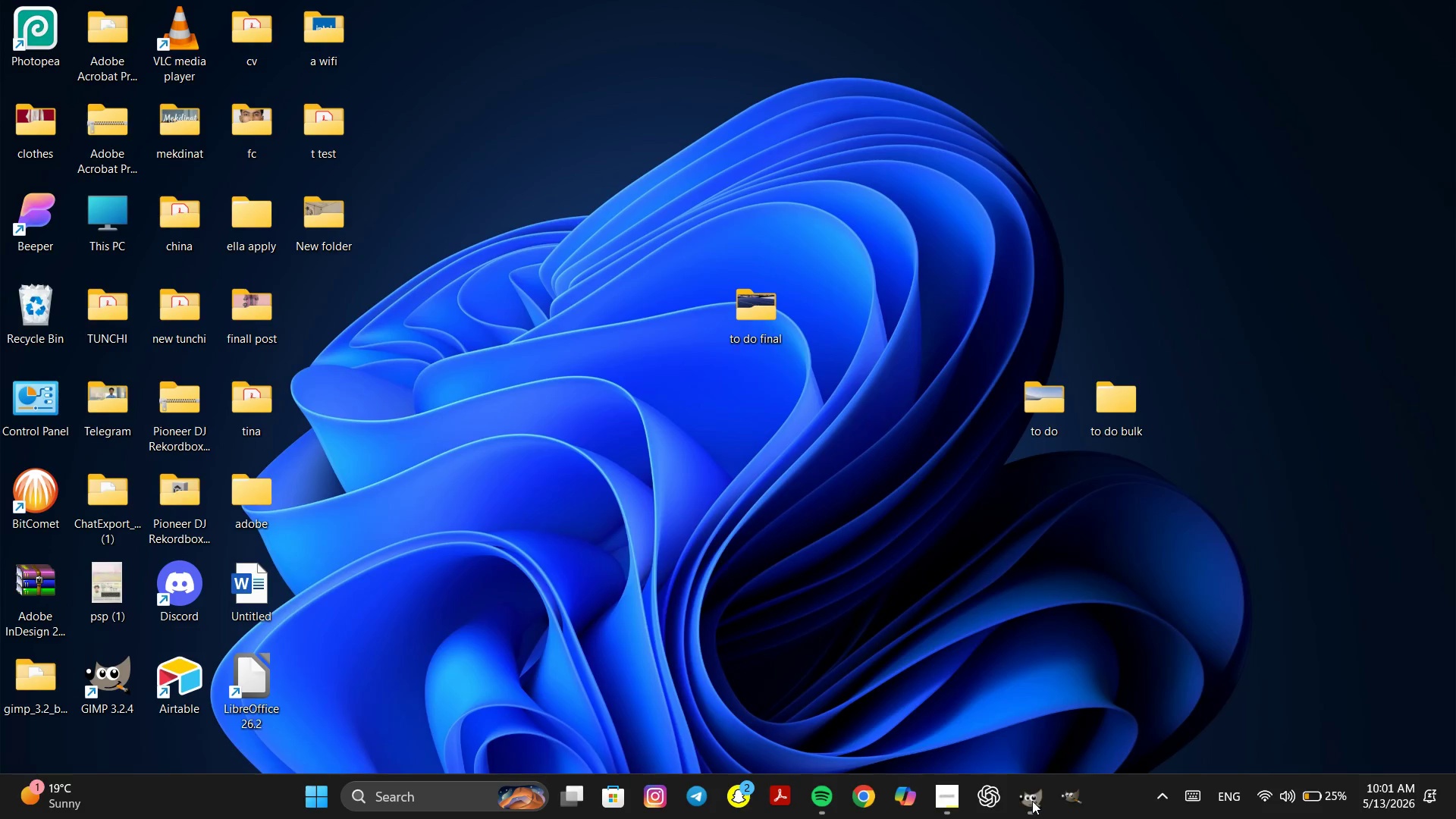 
left_click([1032, 801])
 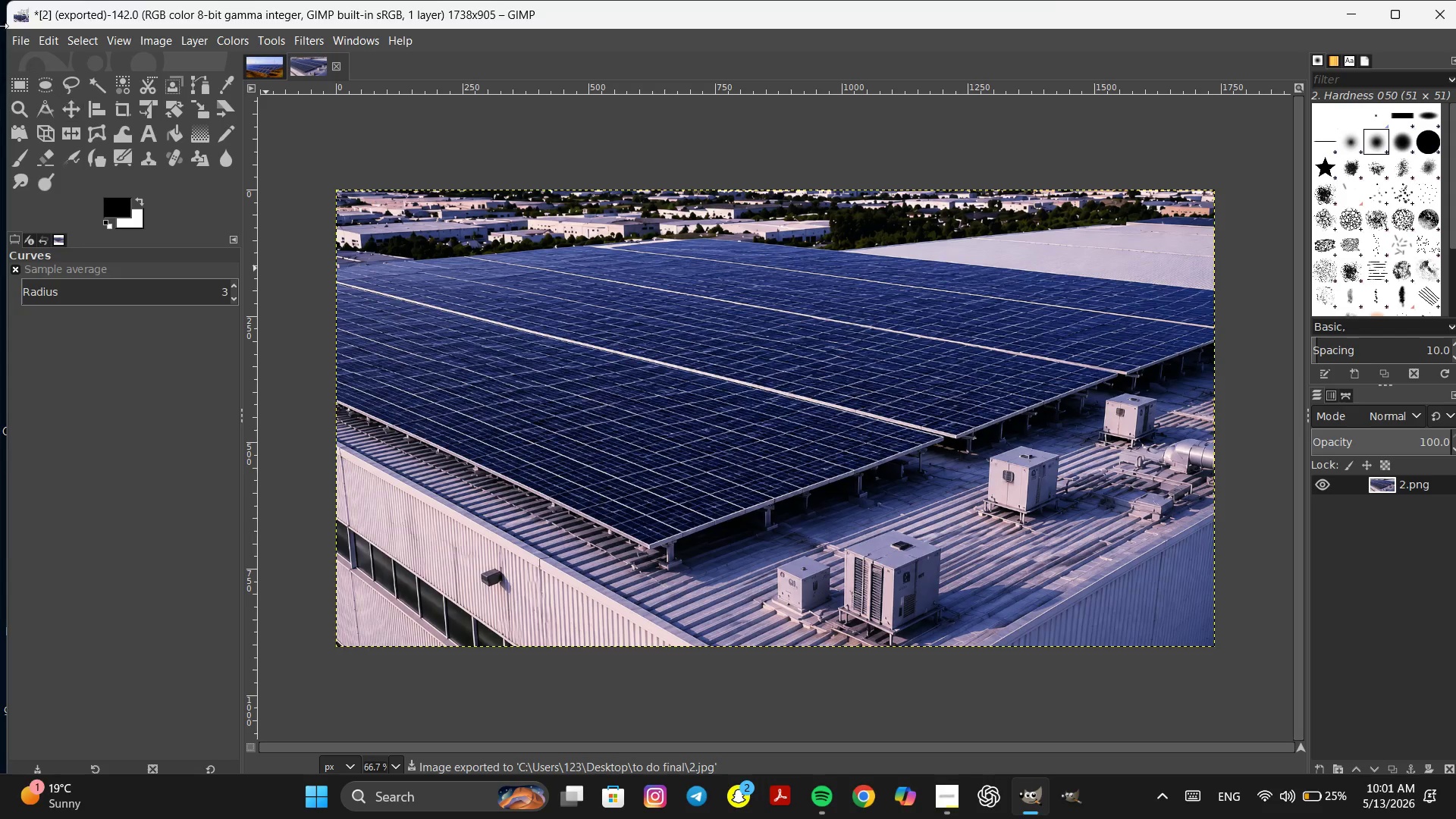 
left_click([18, 36])
 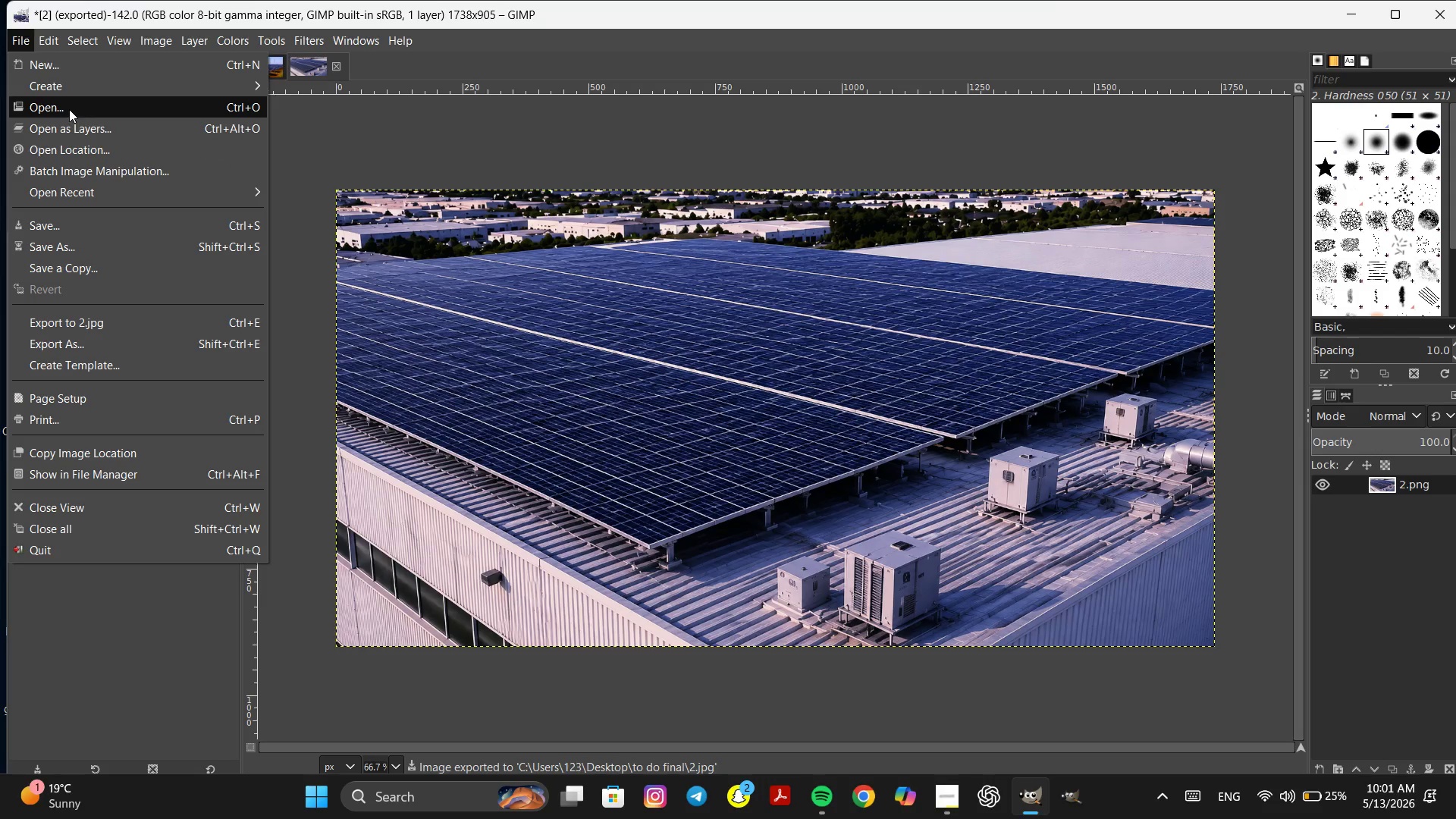 
left_click([69, 108])
 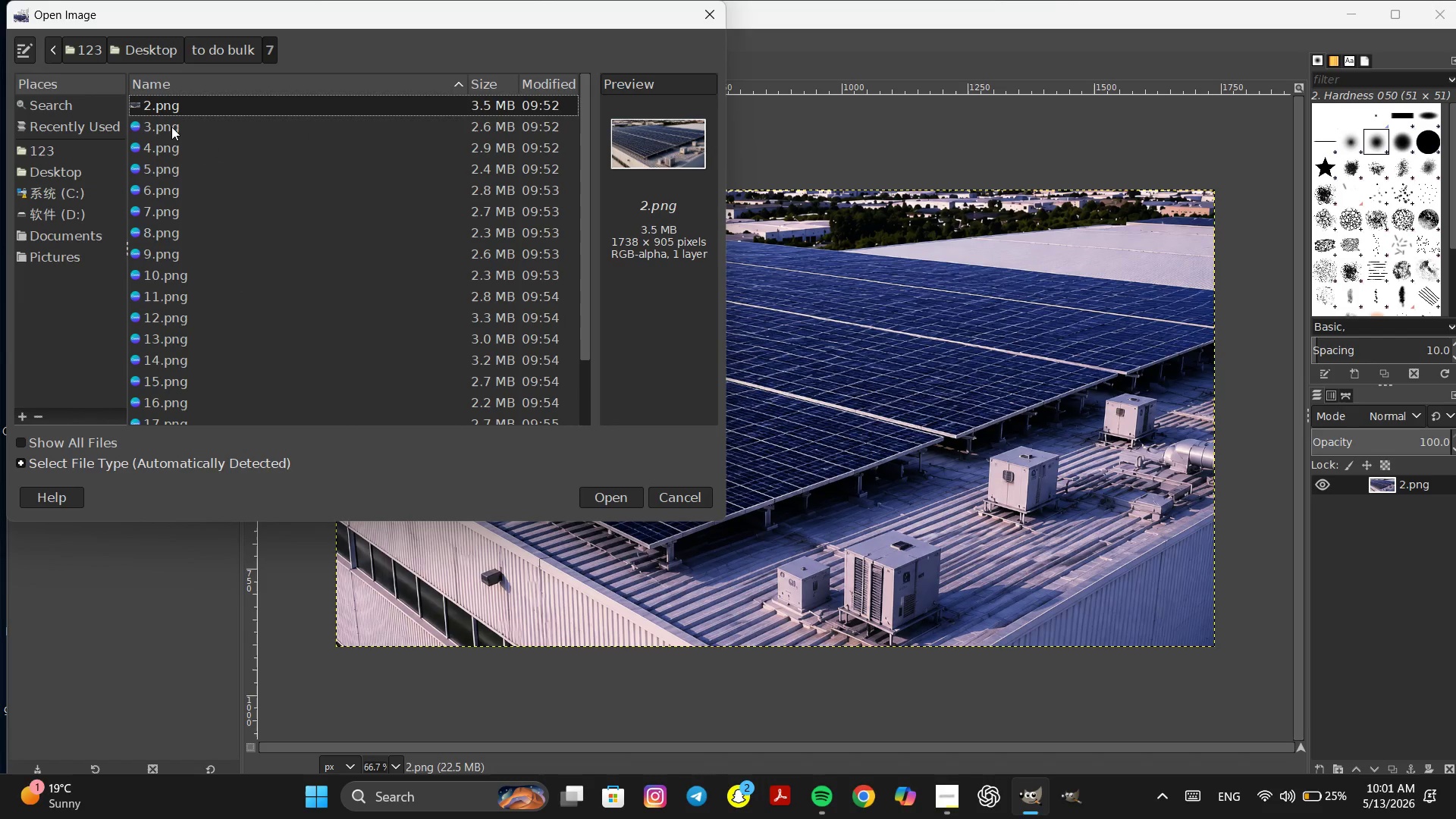 
wait(5.64)
 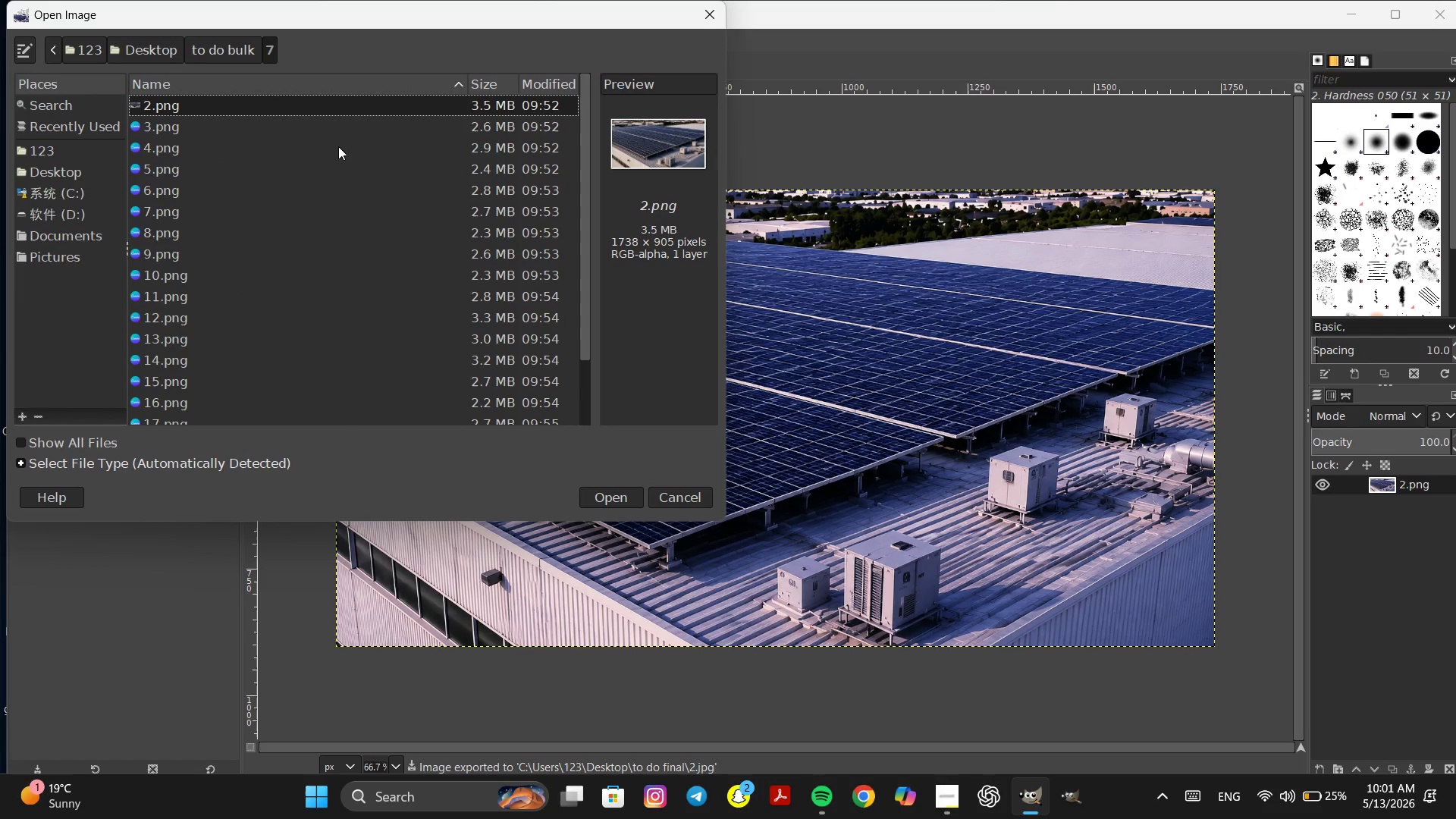 
double_click([171, 127])
 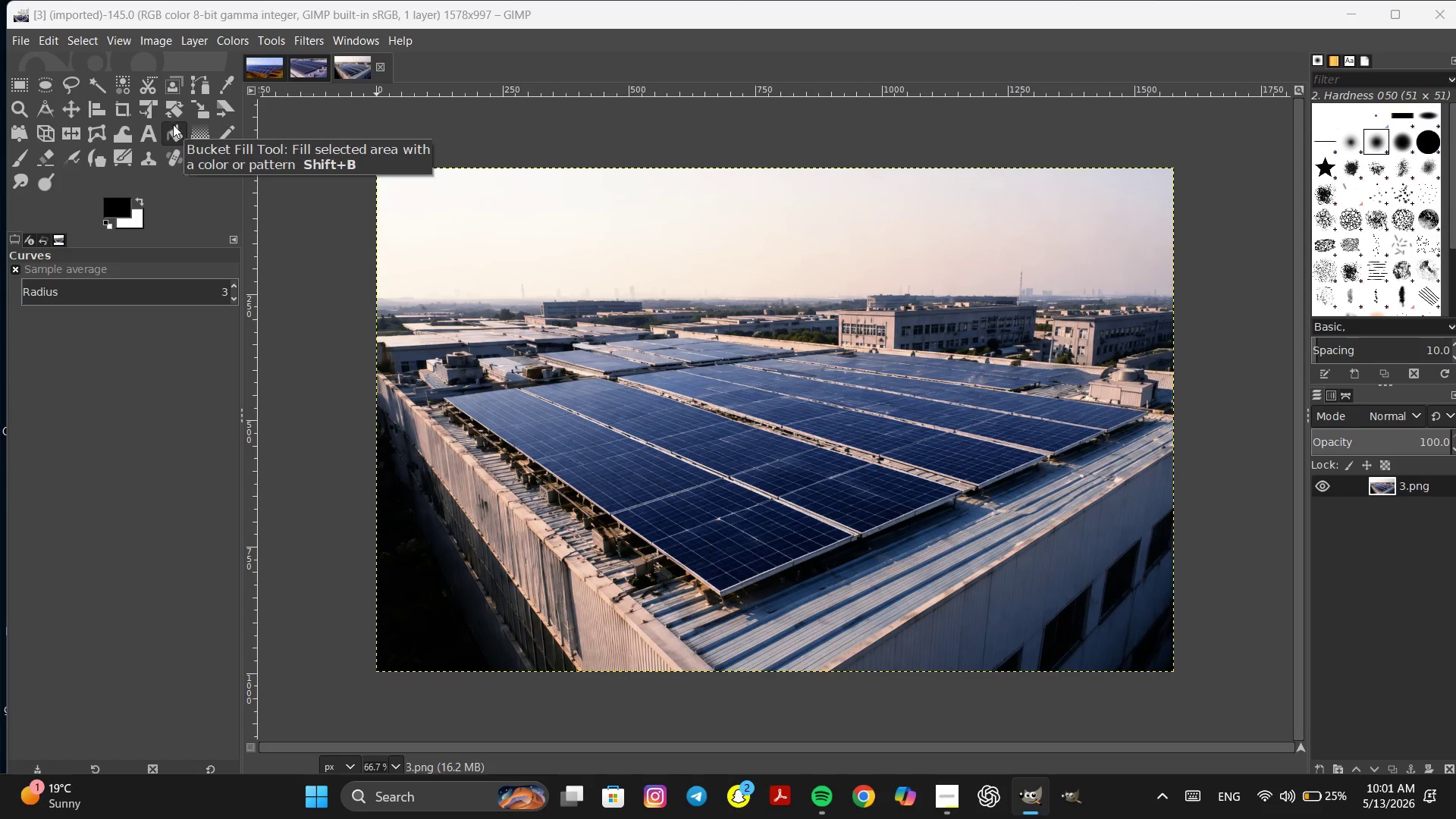 
left_click([300, 61])
 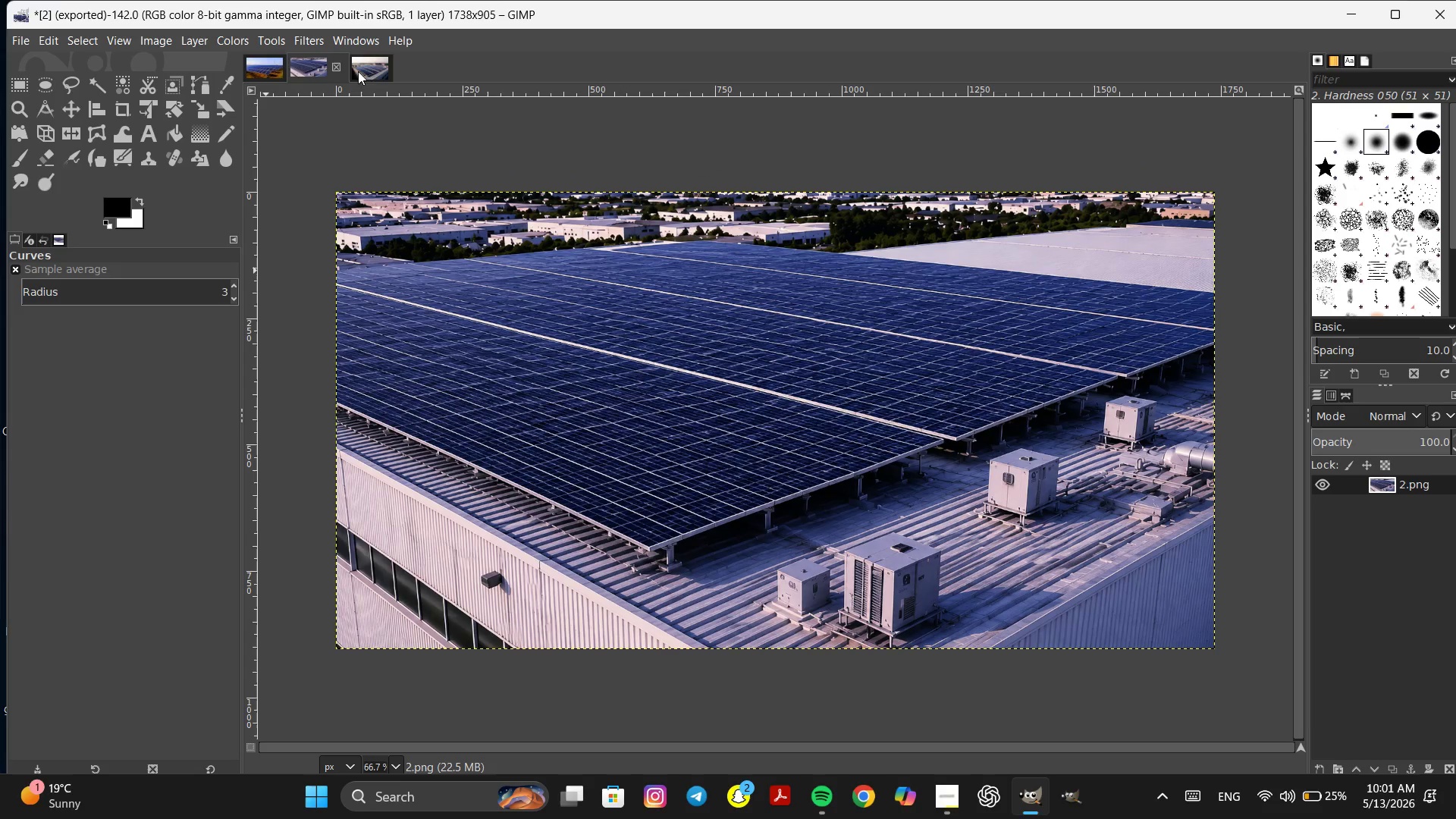 
left_click([369, 71])
 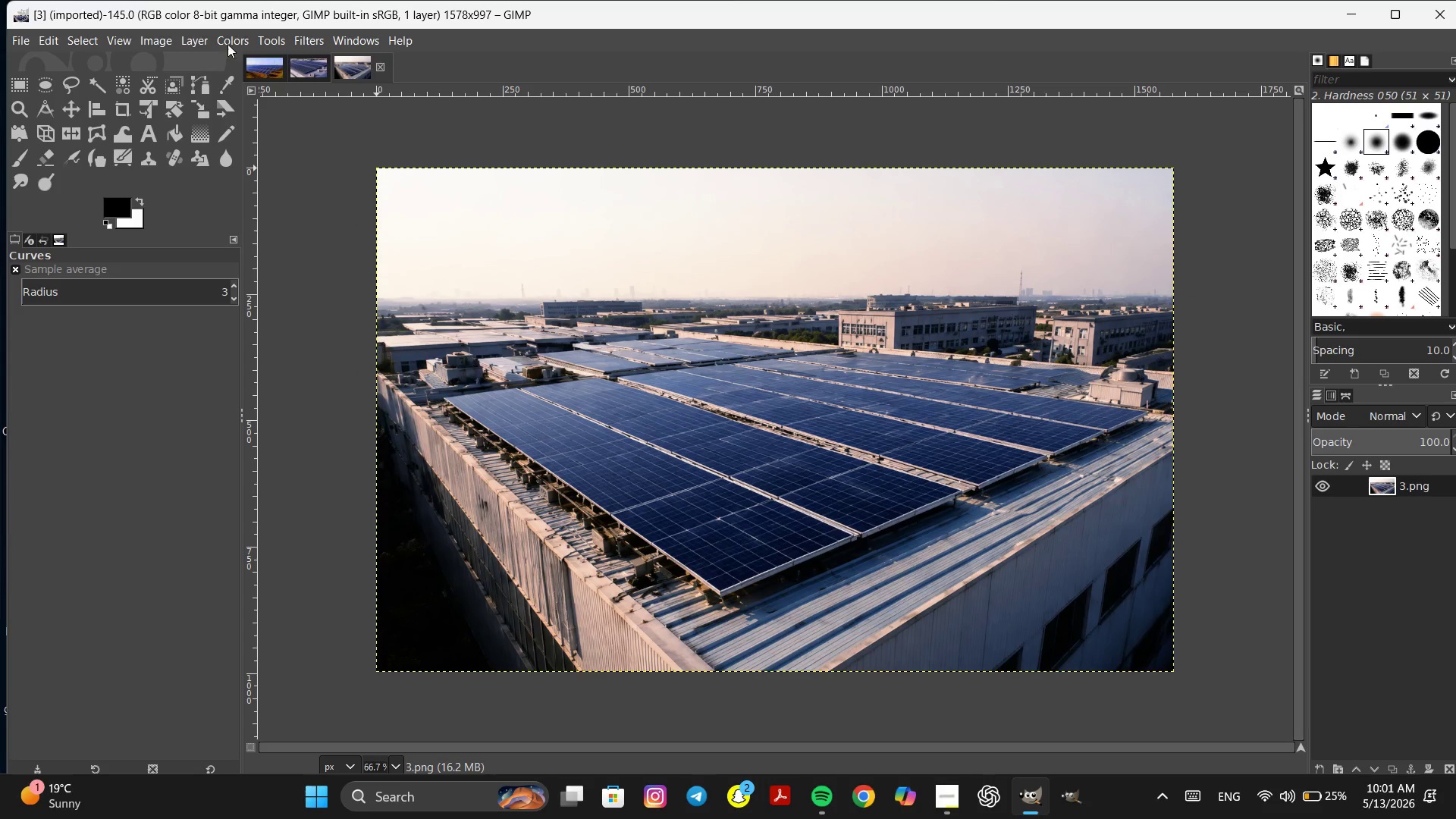 
left_click([238, 37])
 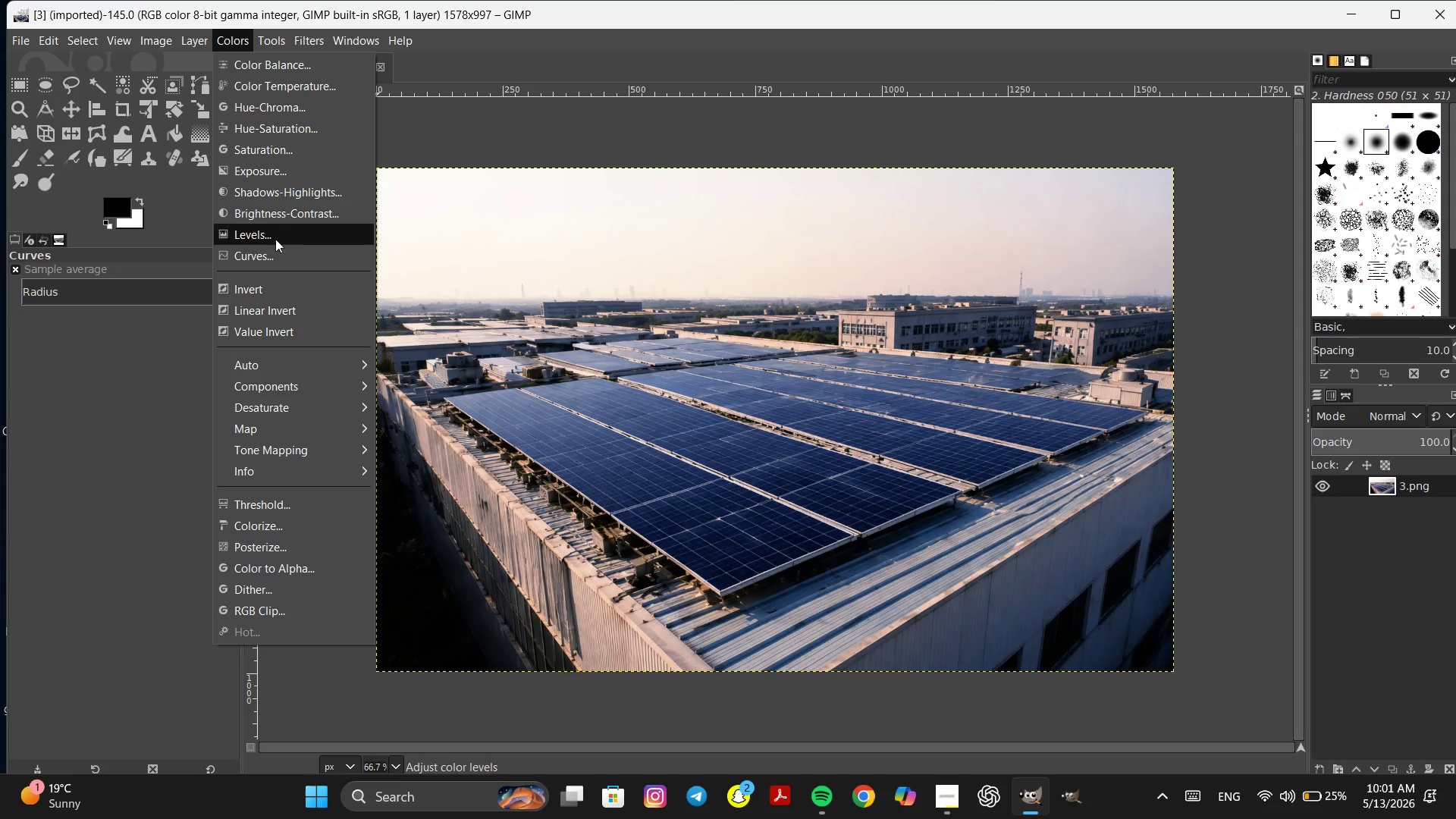 
left_click([268, 249])
 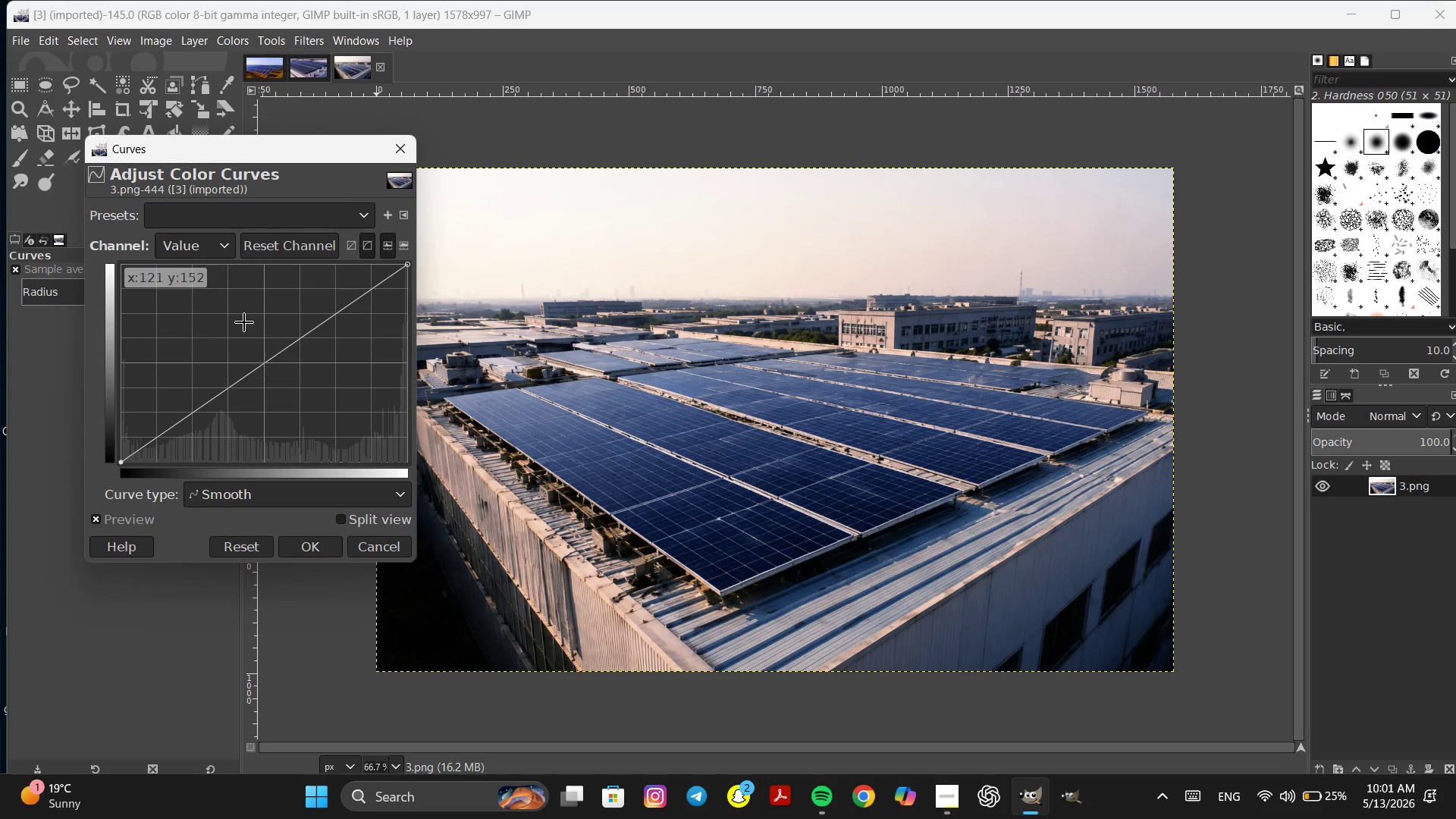 
left_click([208, 248])
 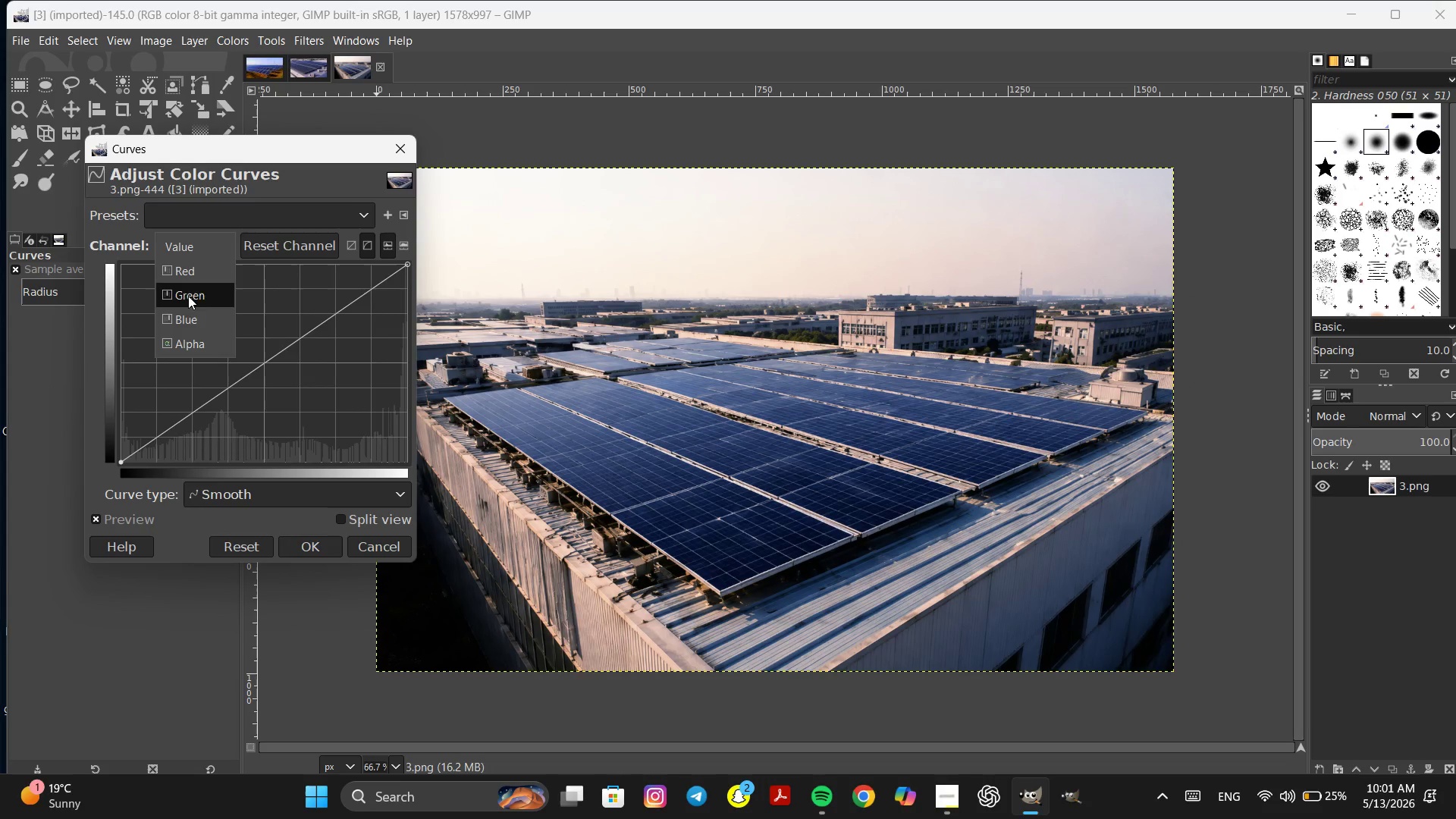 
left_click([196, 327])
 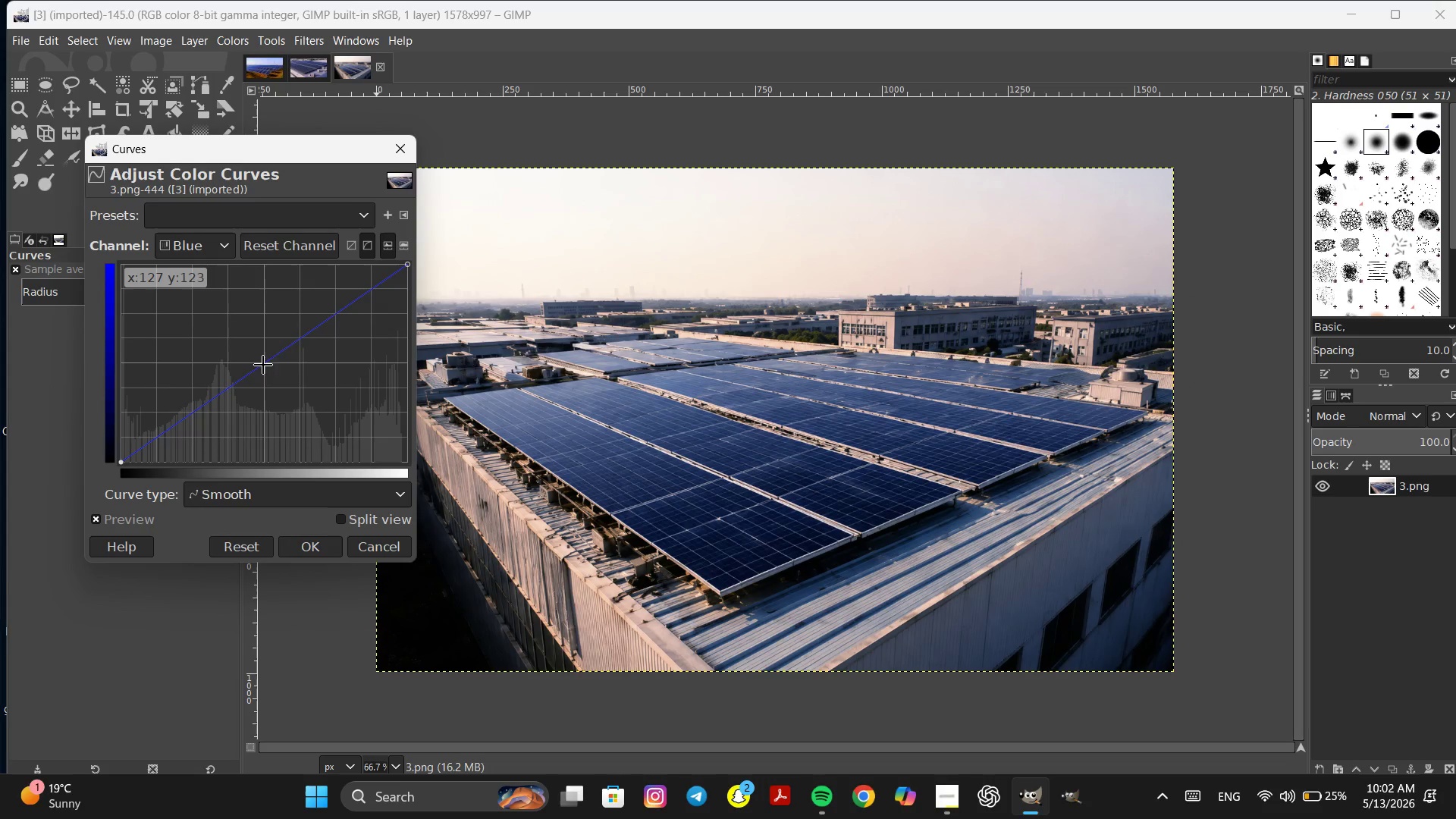 
left_click_drag(start_coordinate=[263, 364], to_coordinate=[253, 352])
 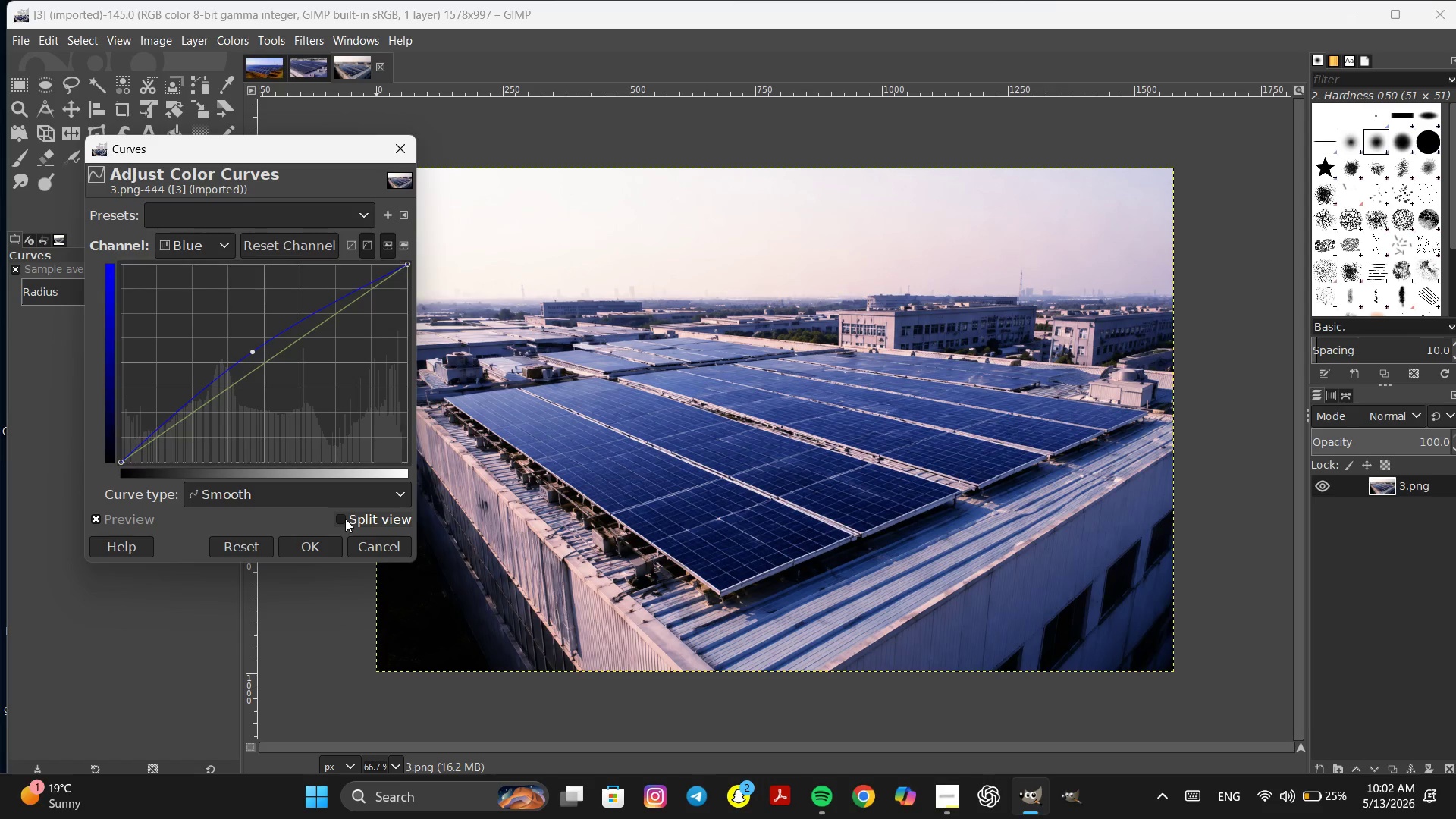 
double_click([345, 519])
 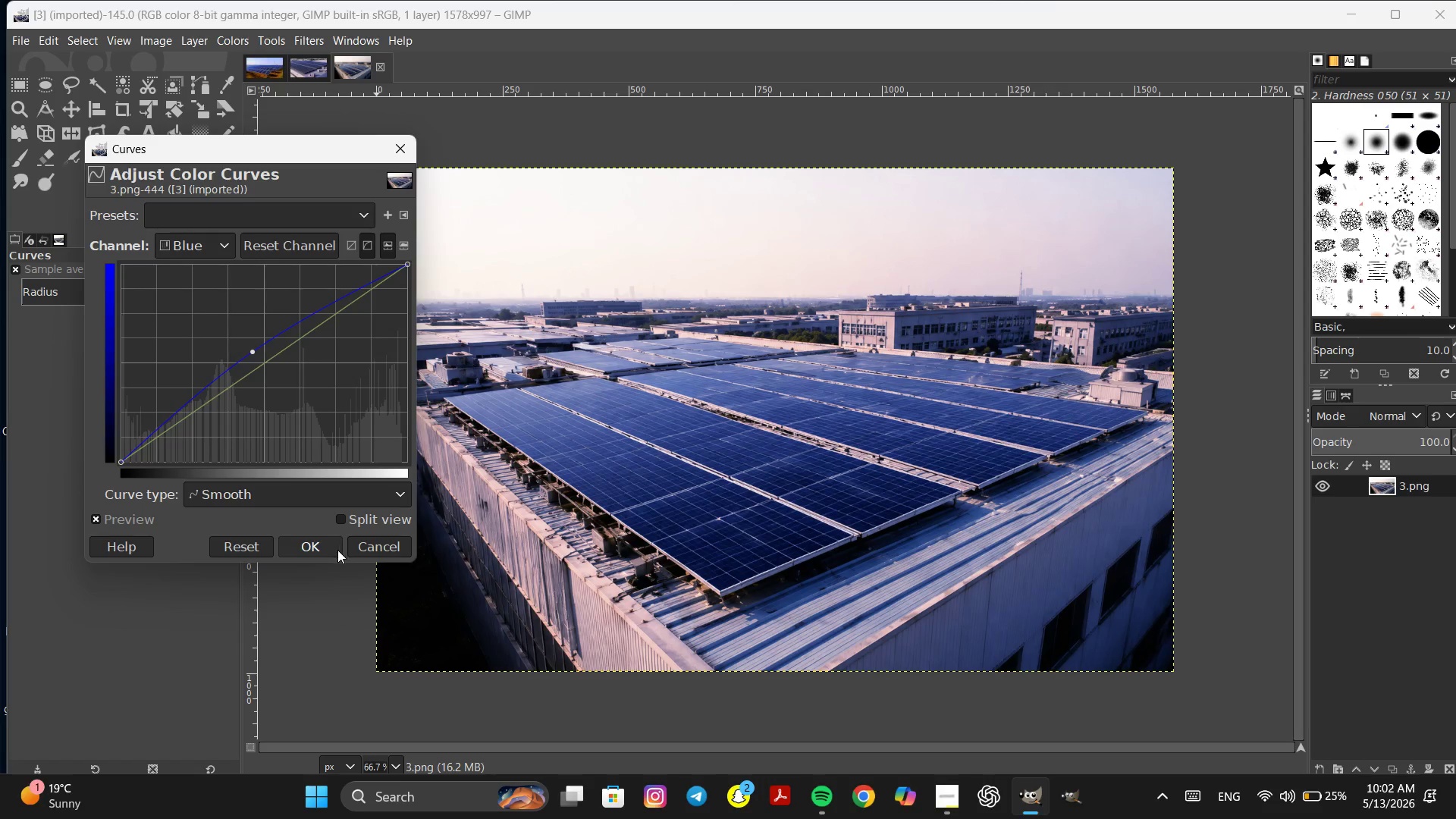 
left_click([325, 550])
 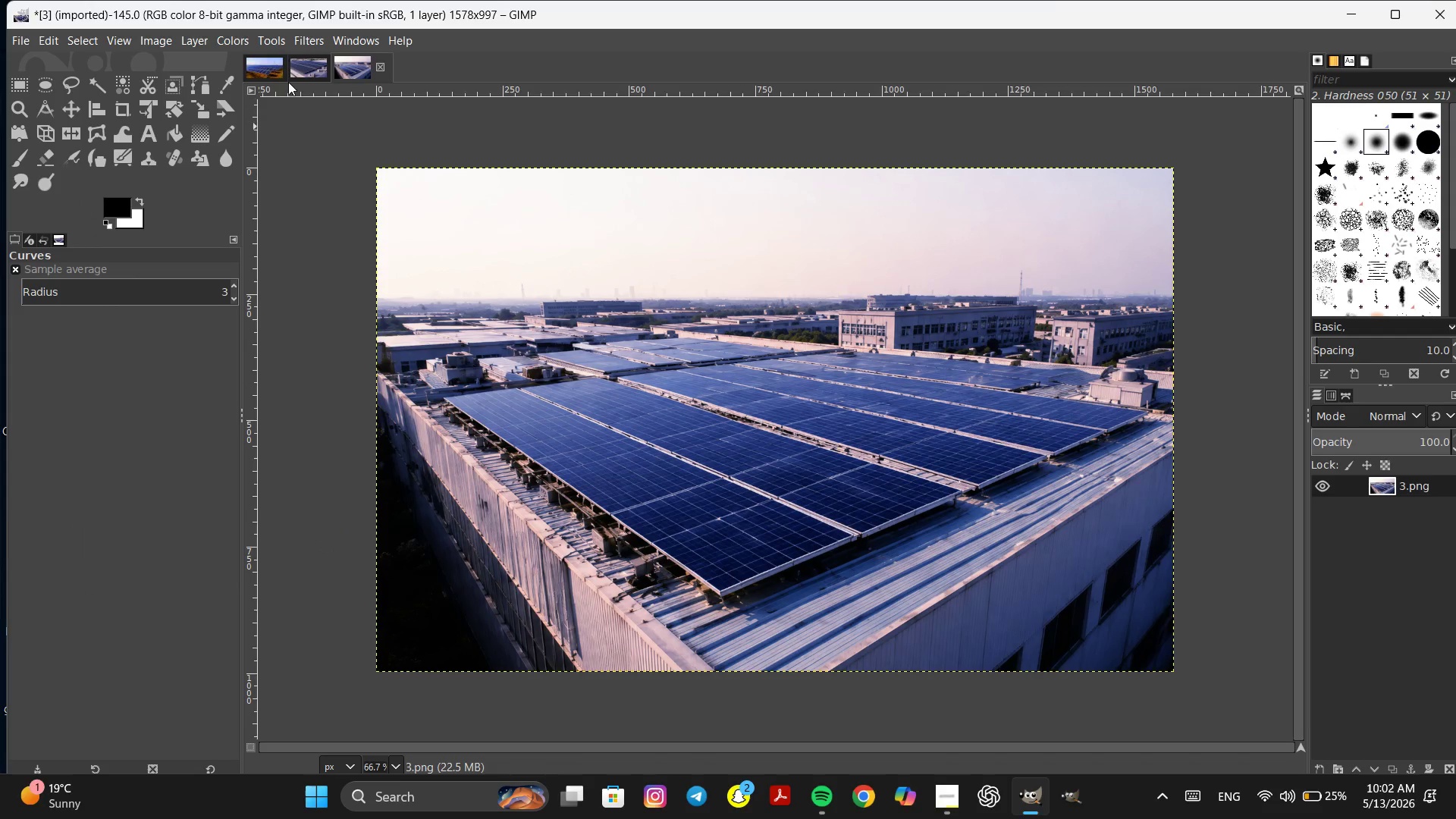 
left_click([273, 73])
 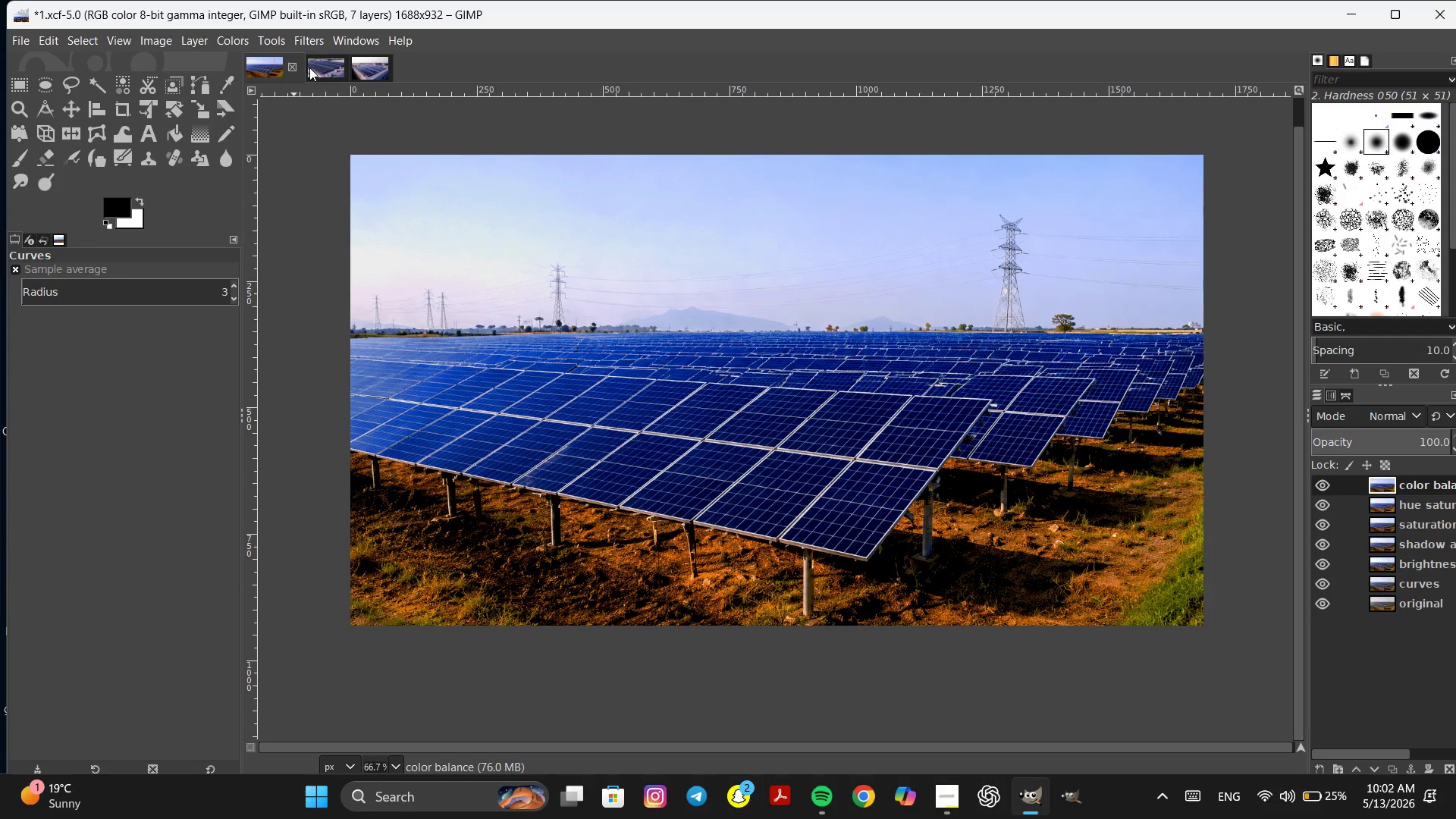 
left_click([310, 67])
 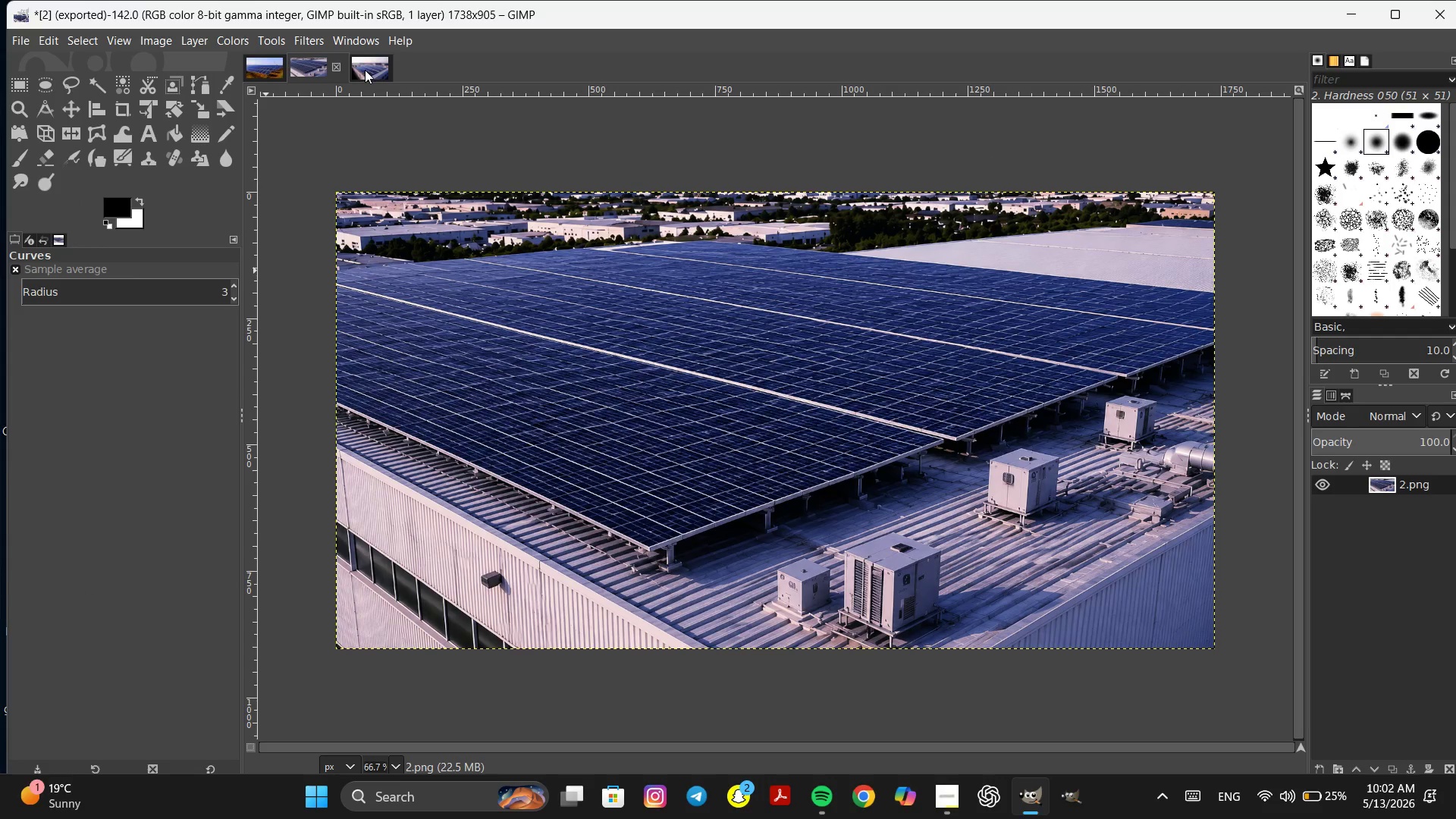 
left_click([363, 70])
 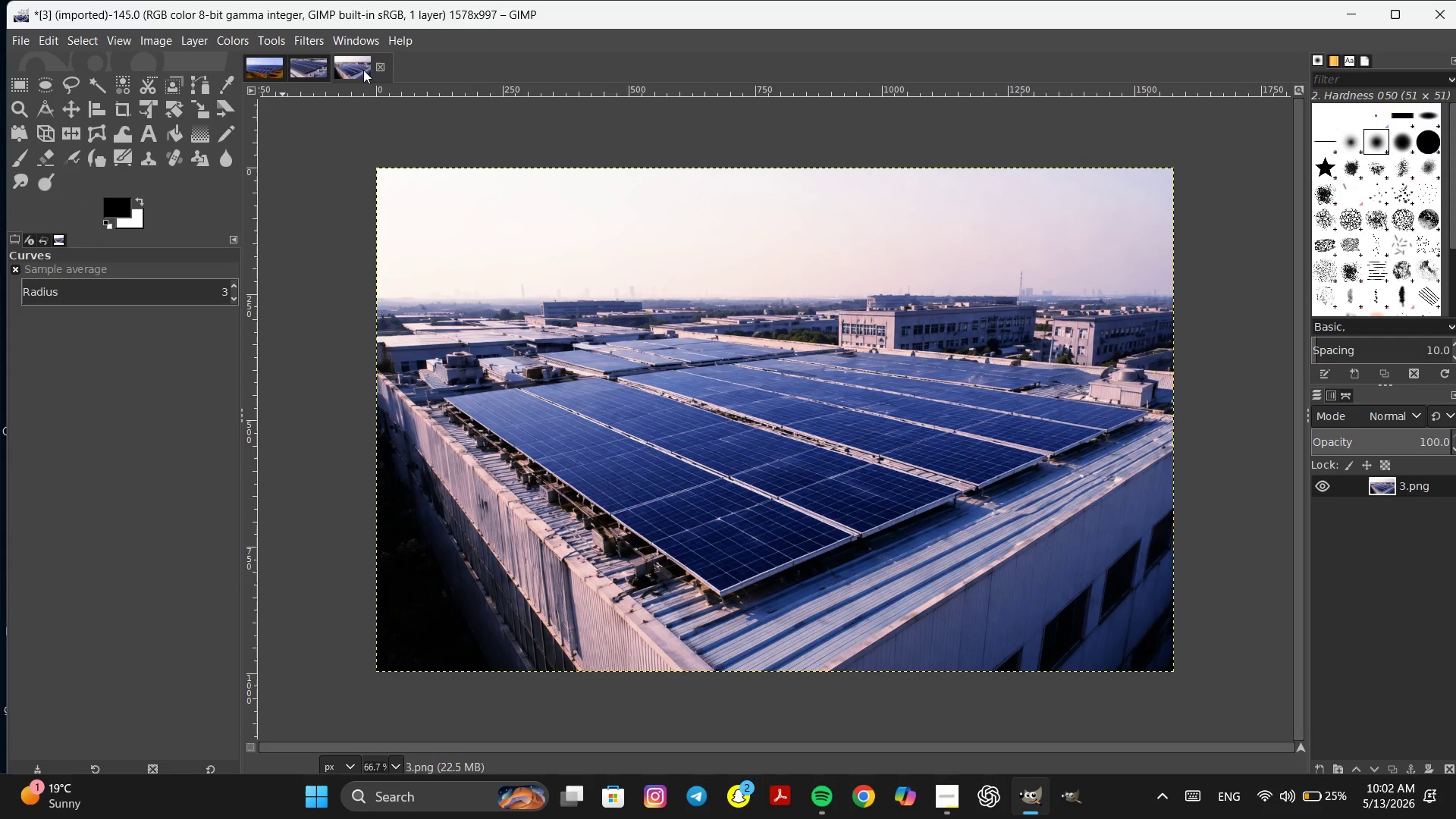 
left_click([236, 41])
 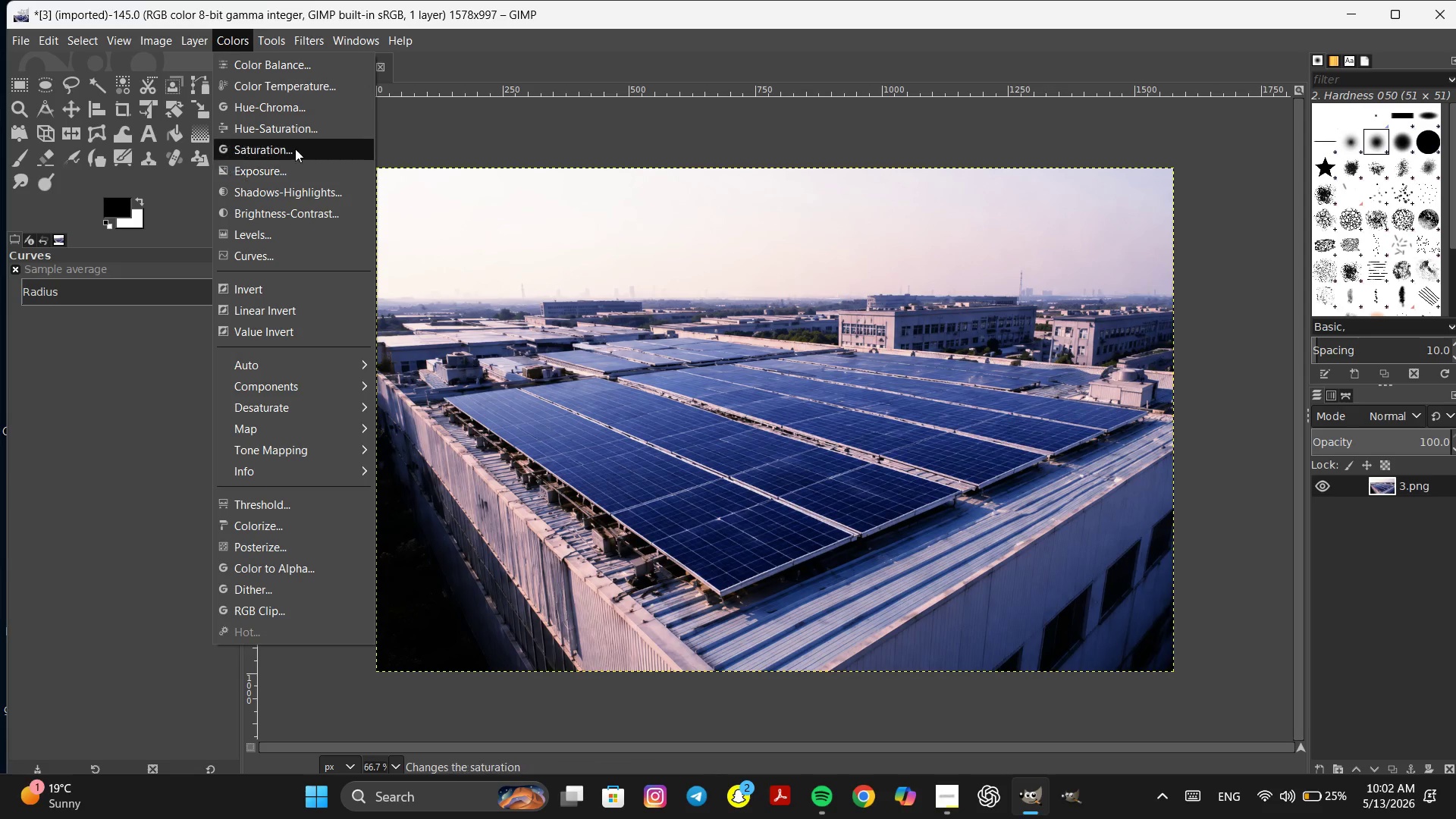 
left_click([296, 125])
 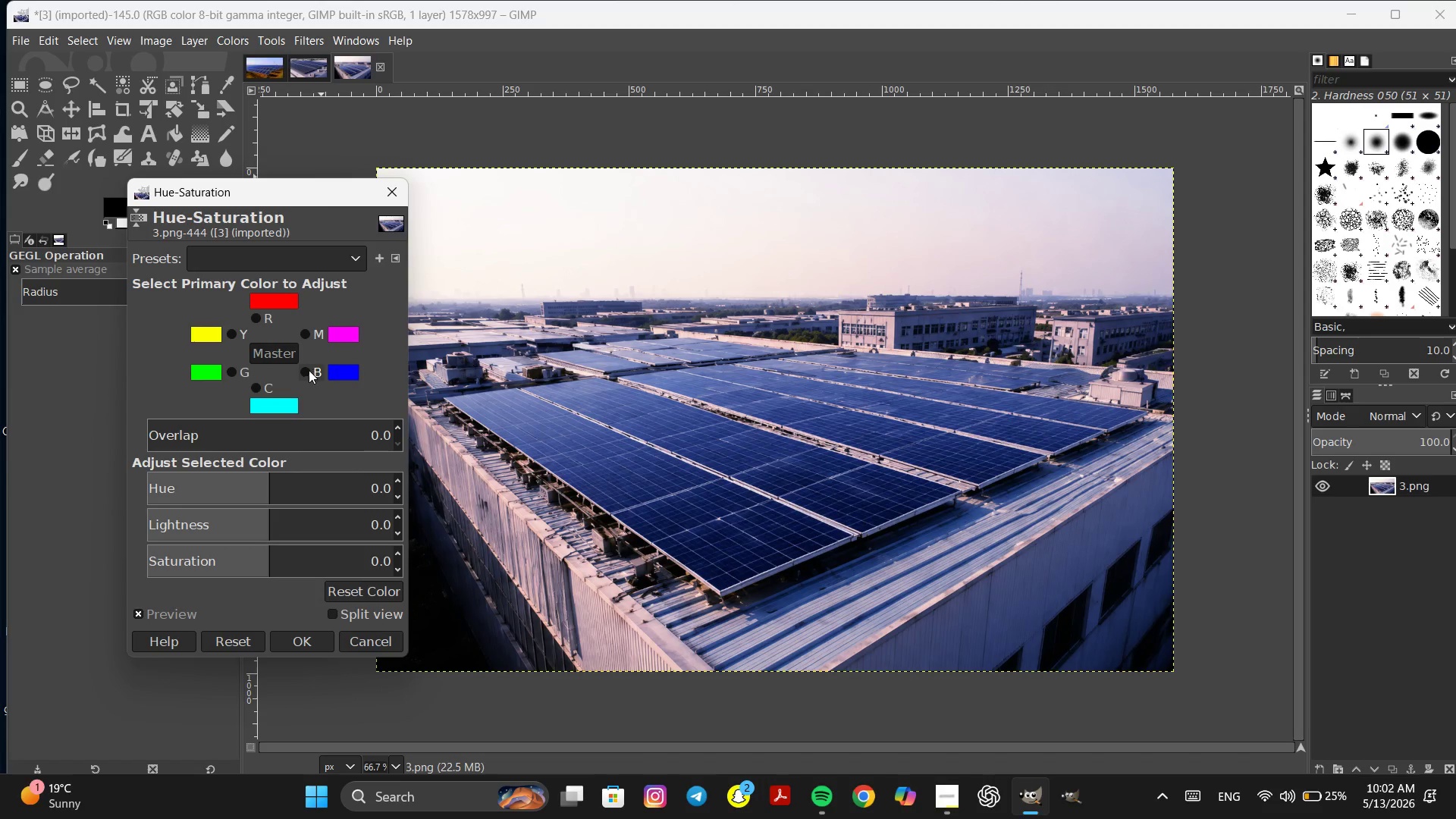 
left_click([305, 371])
 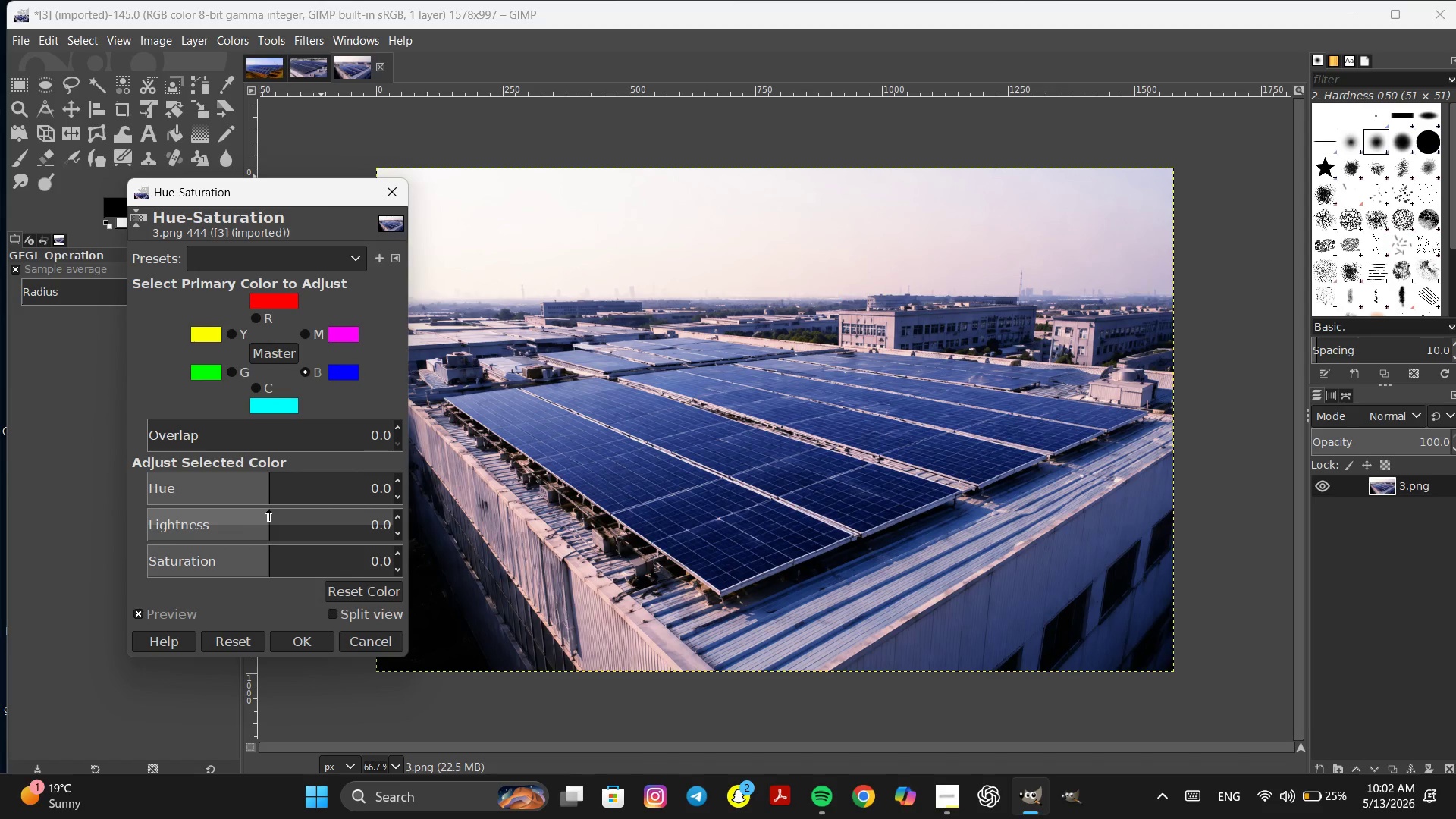 
left_click_drag(start_coordinate=[268, 510], to_coordinate=[324, 507])
 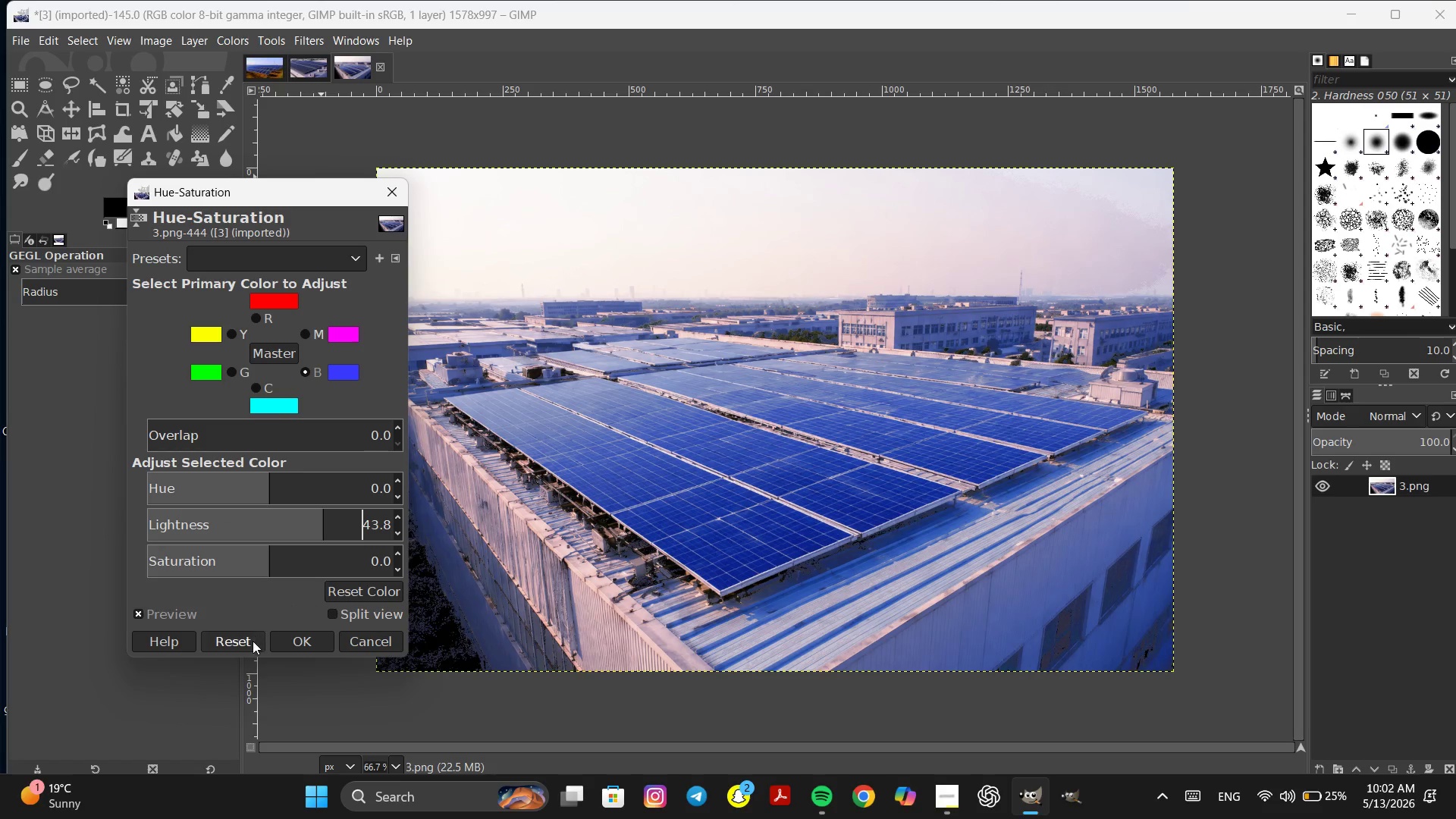 
left_click([253, 641])
 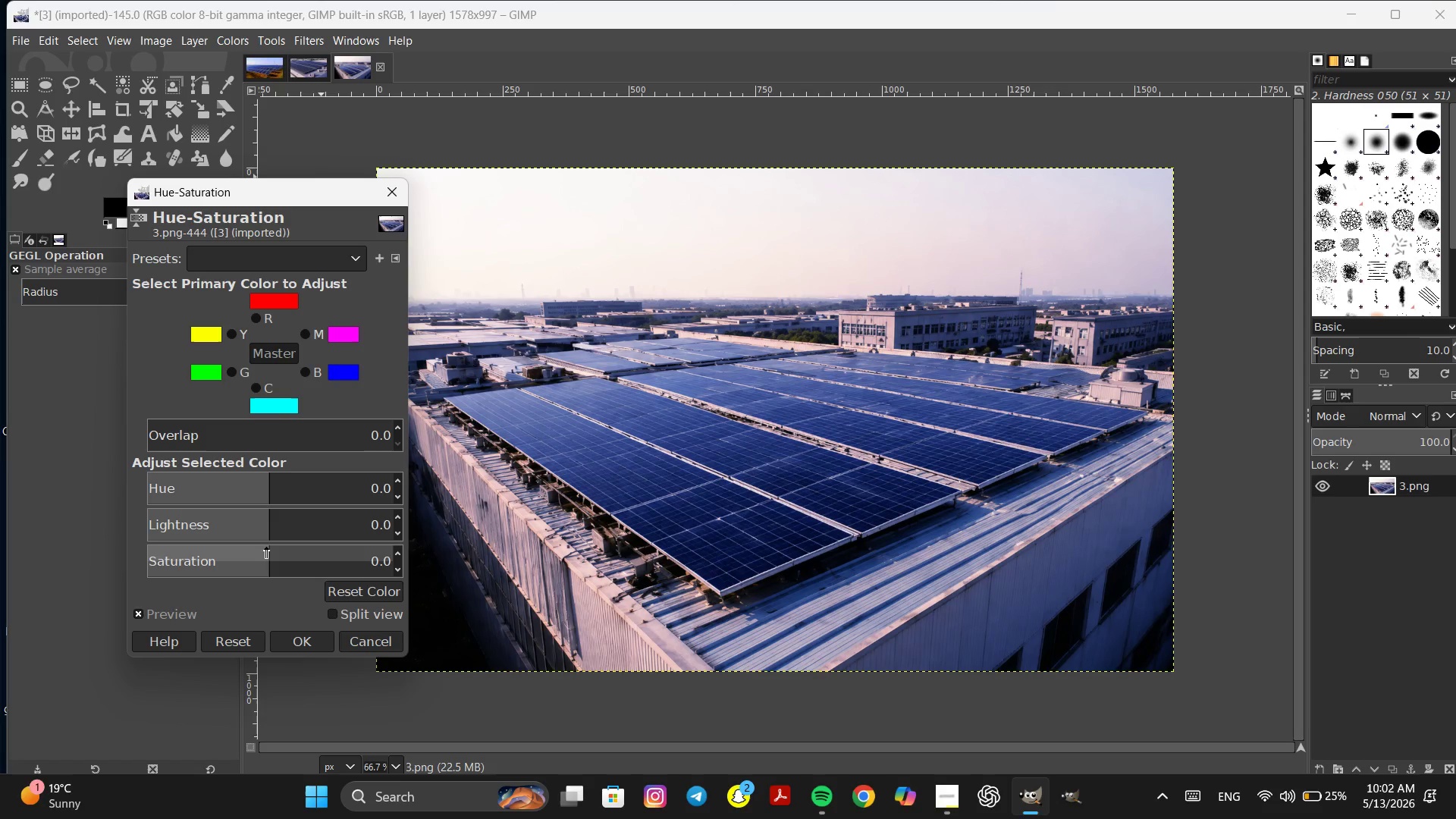 
left_click([268, 547])
 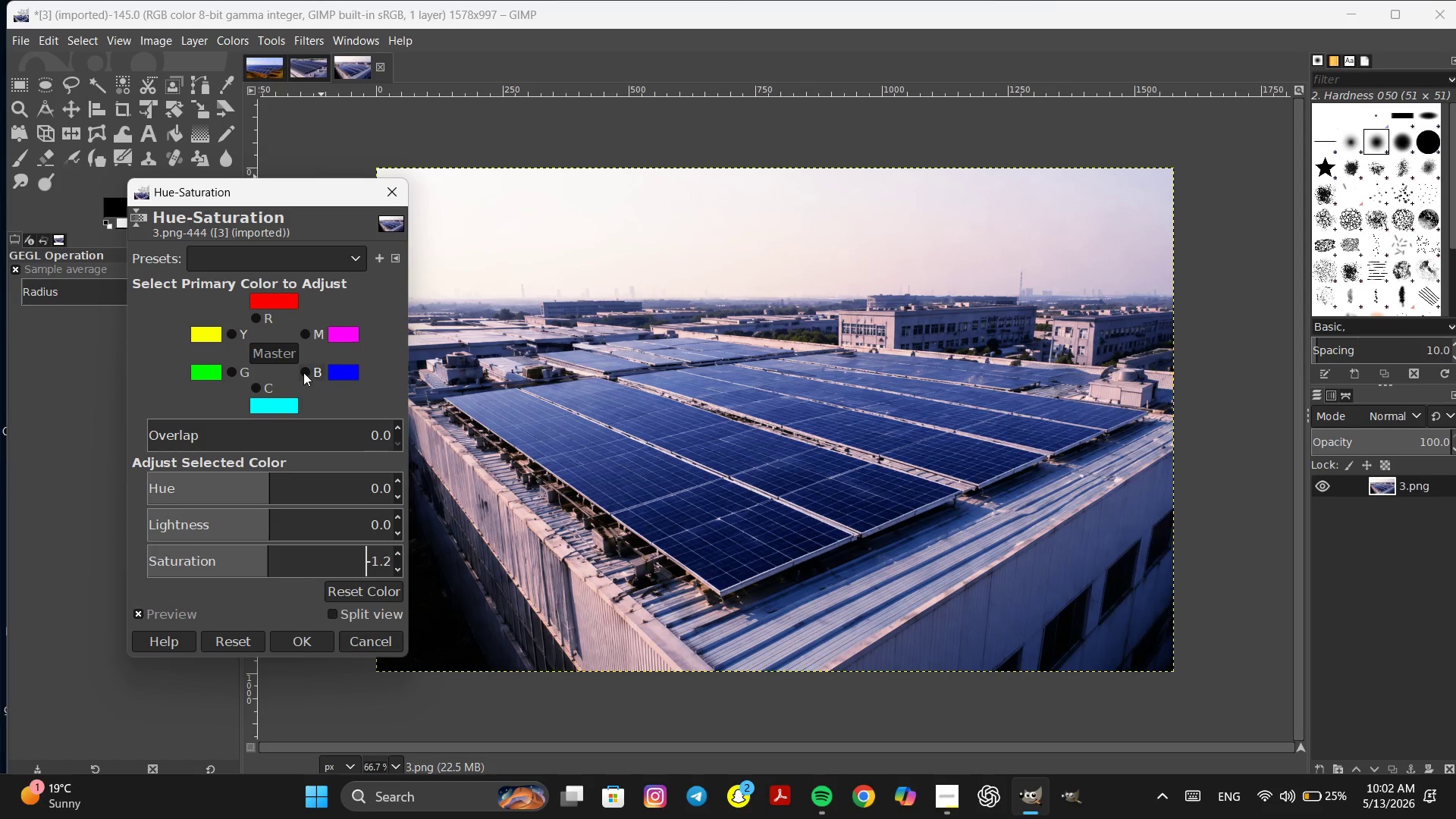 
left_click([303, 370])
 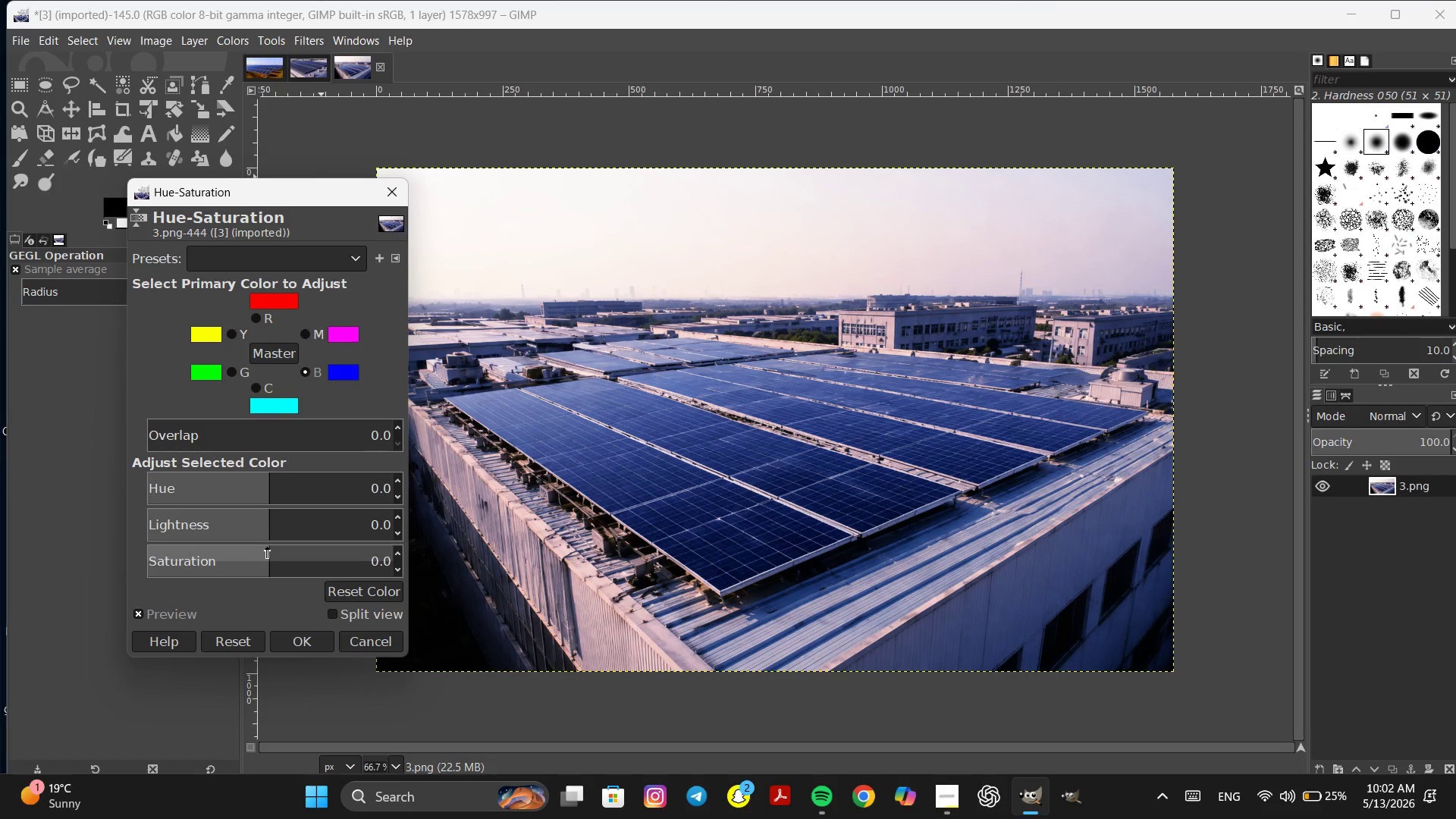 
left_click_drag(start_coordinate=[267, 547], to_coordinate=[338, 550])
 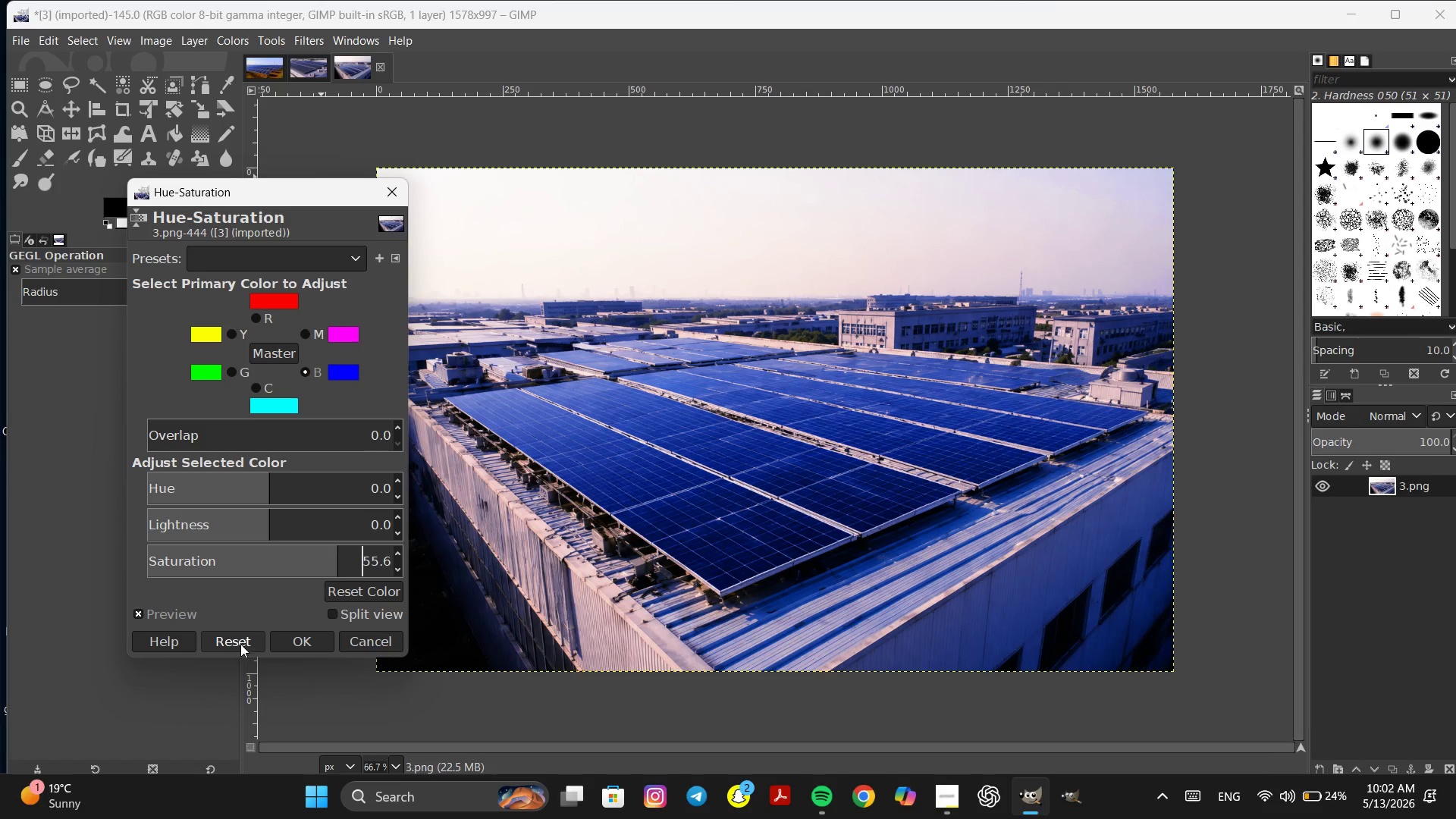 
left_click([240, 644])
 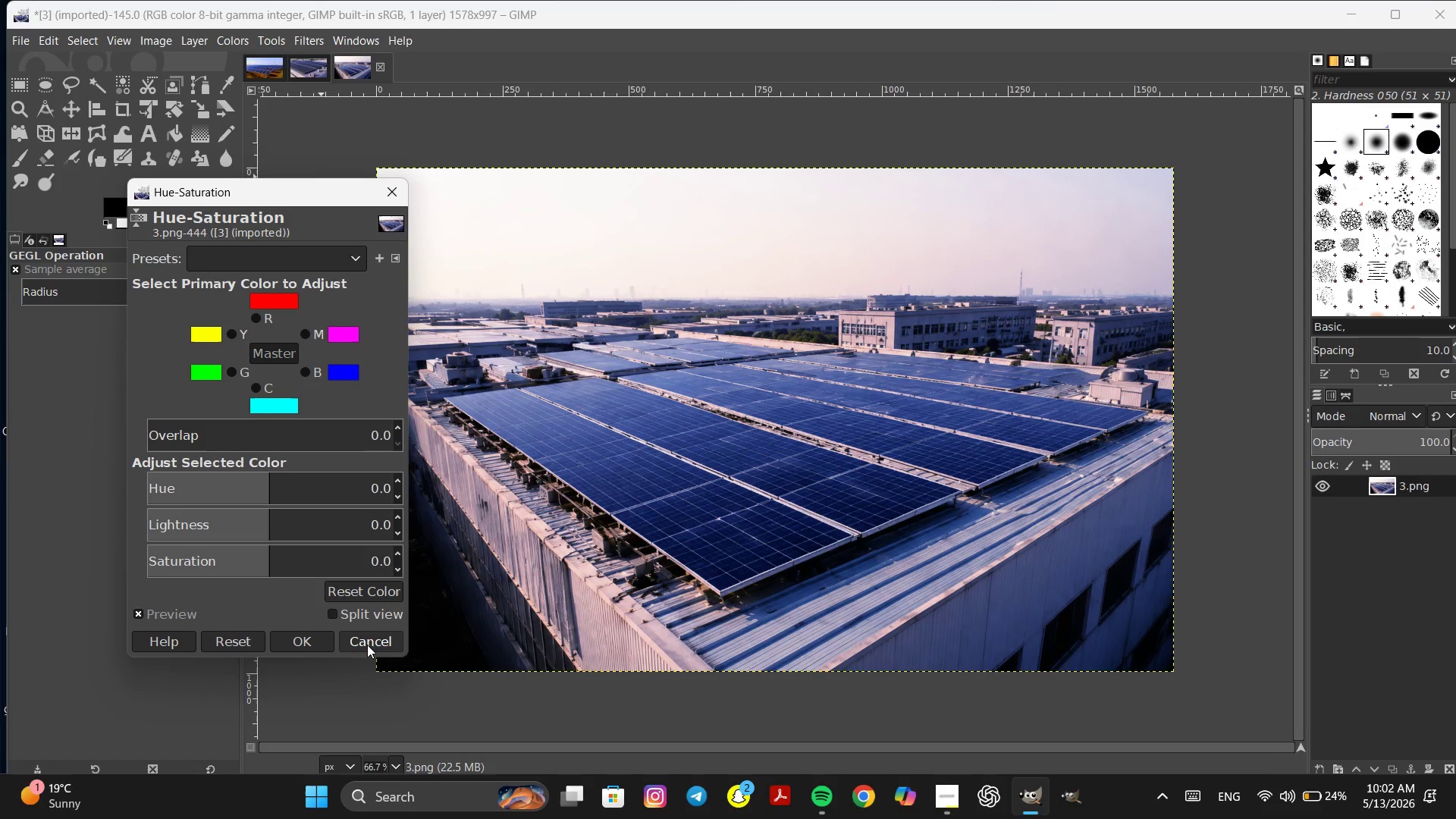 
left_click([367, 645])
 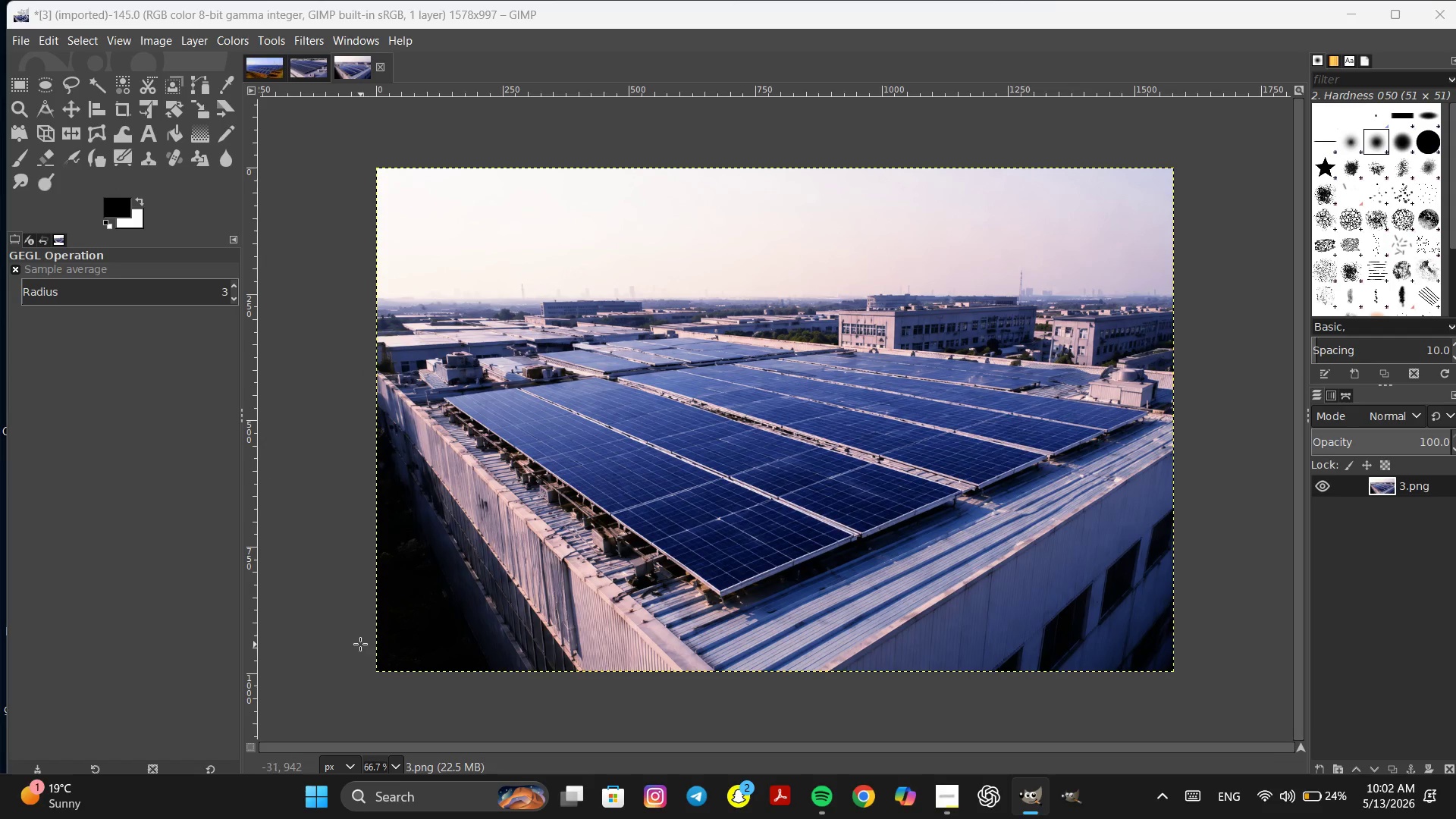 
key(Control+Z)
 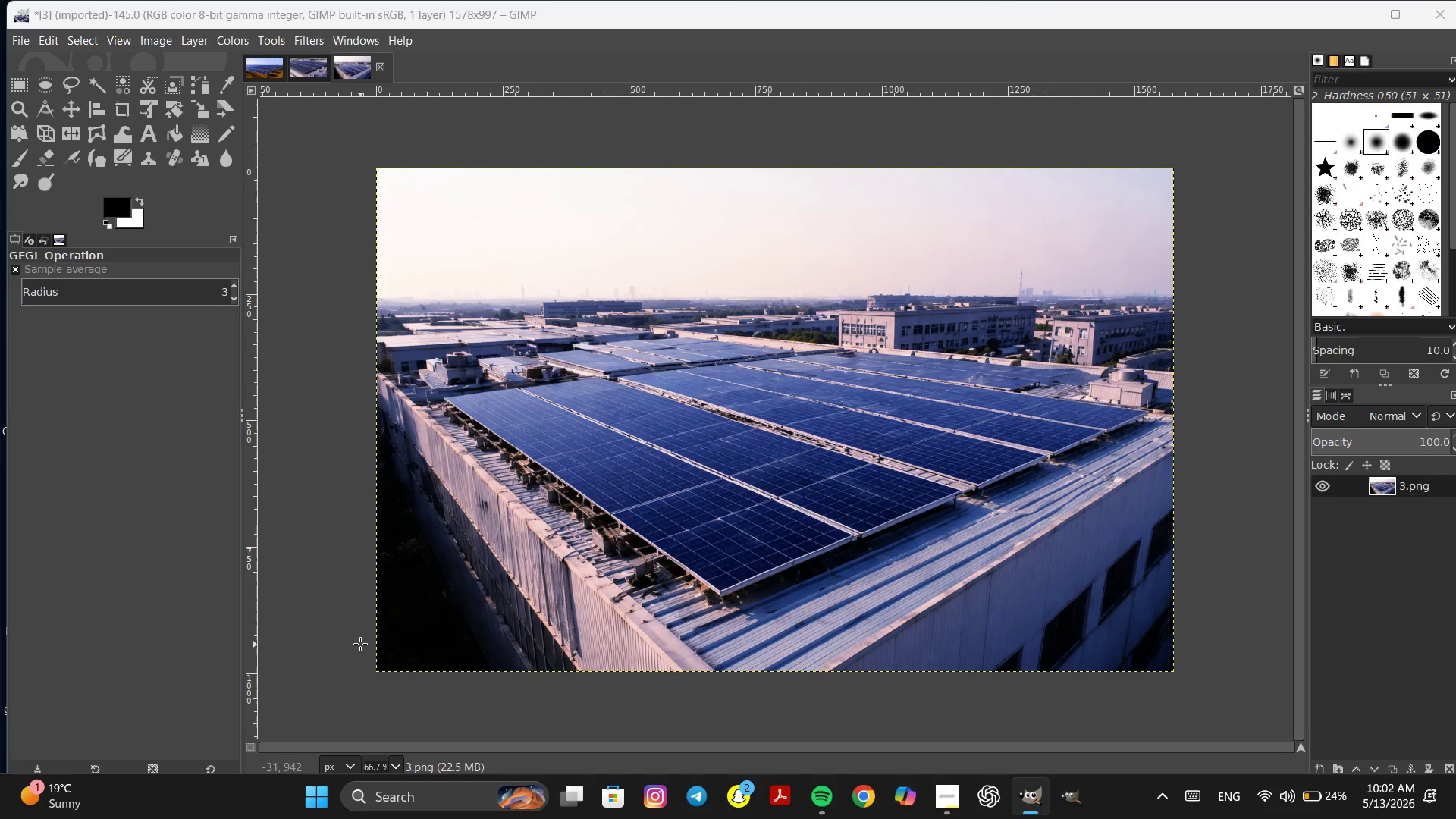 
key(Control+Z)
 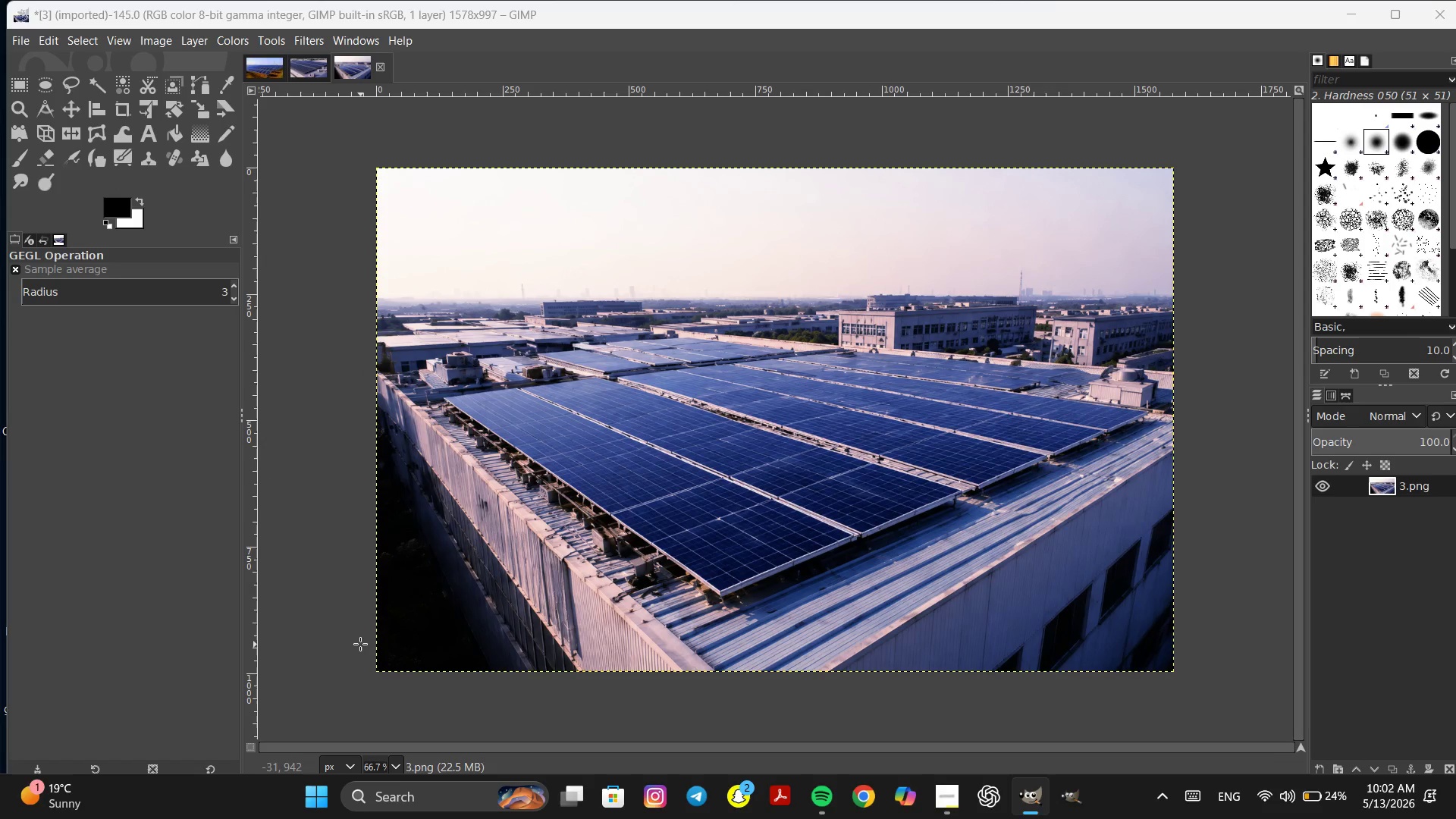 
key(Control+Z)
 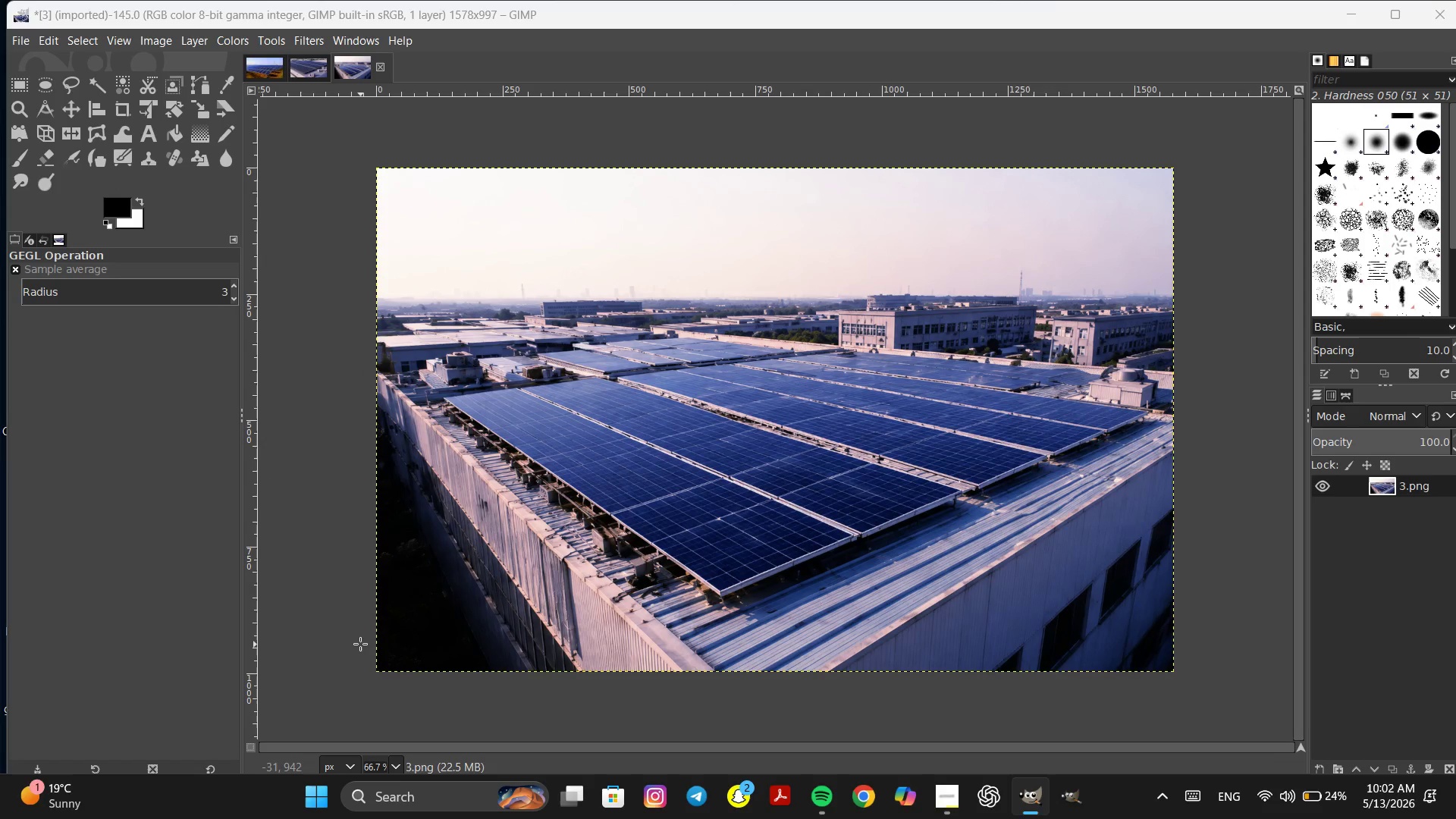 
key(Control+Z)
 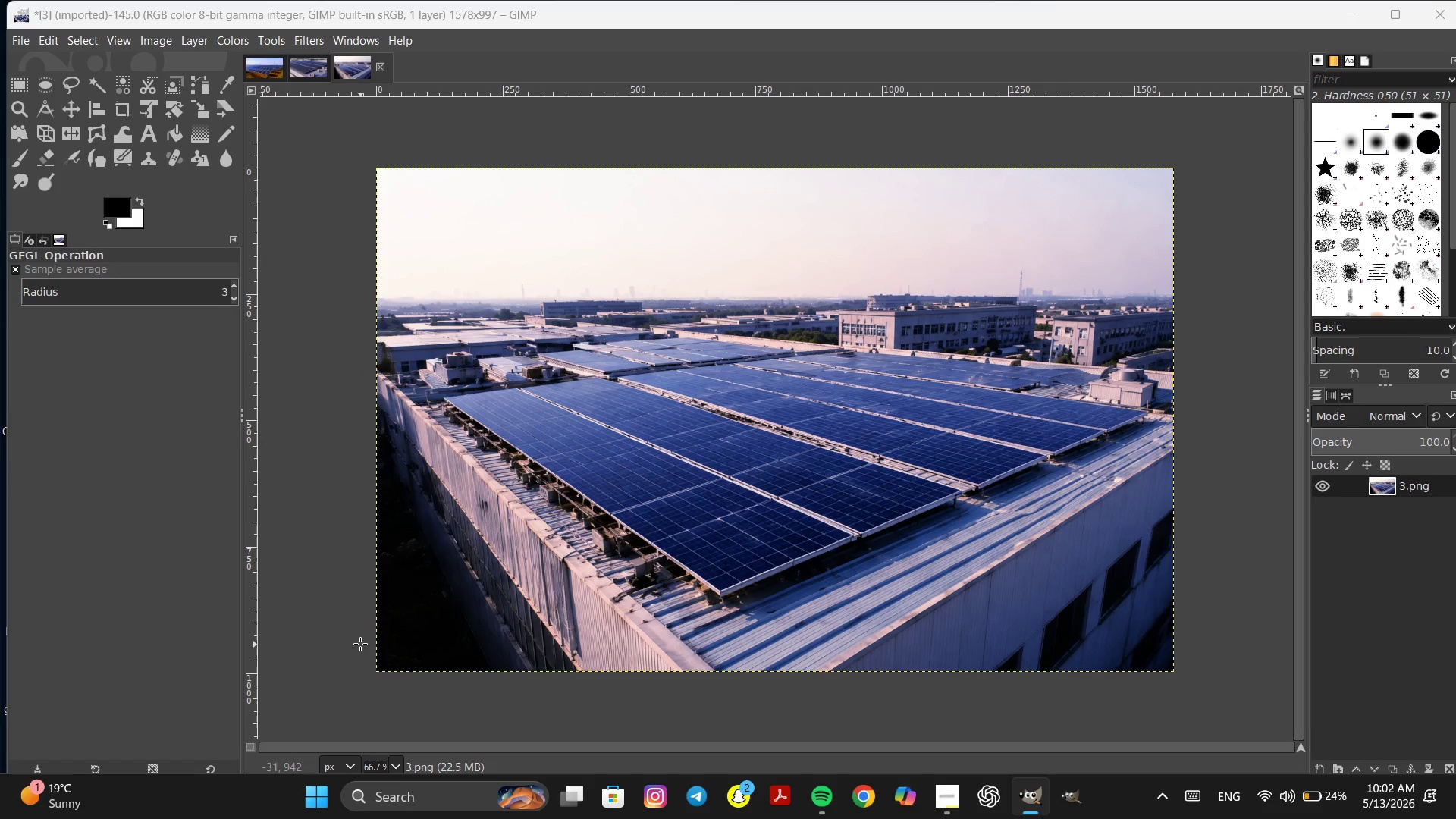 
key(Control+Z)
 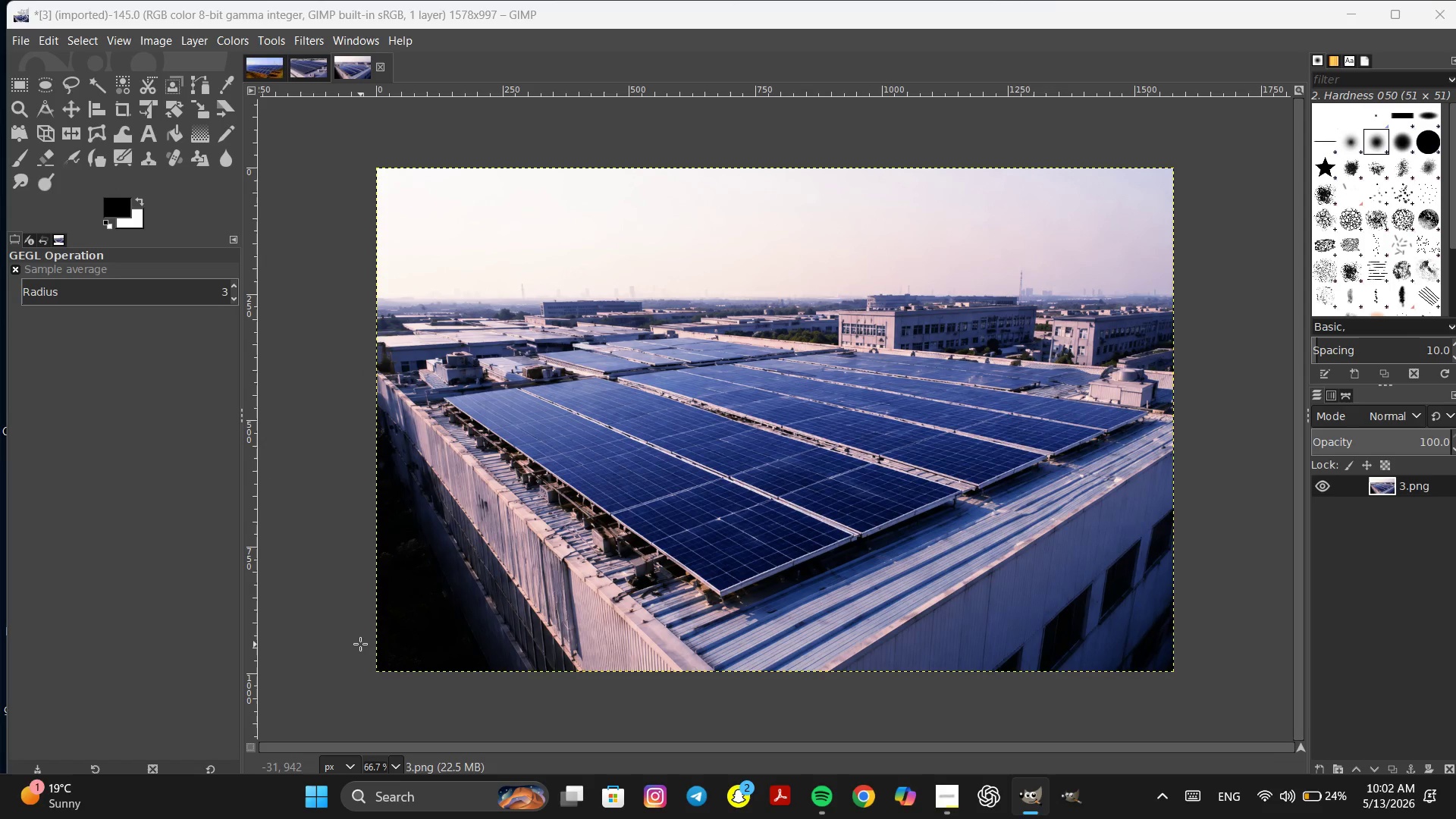 
key(Control+Z)
 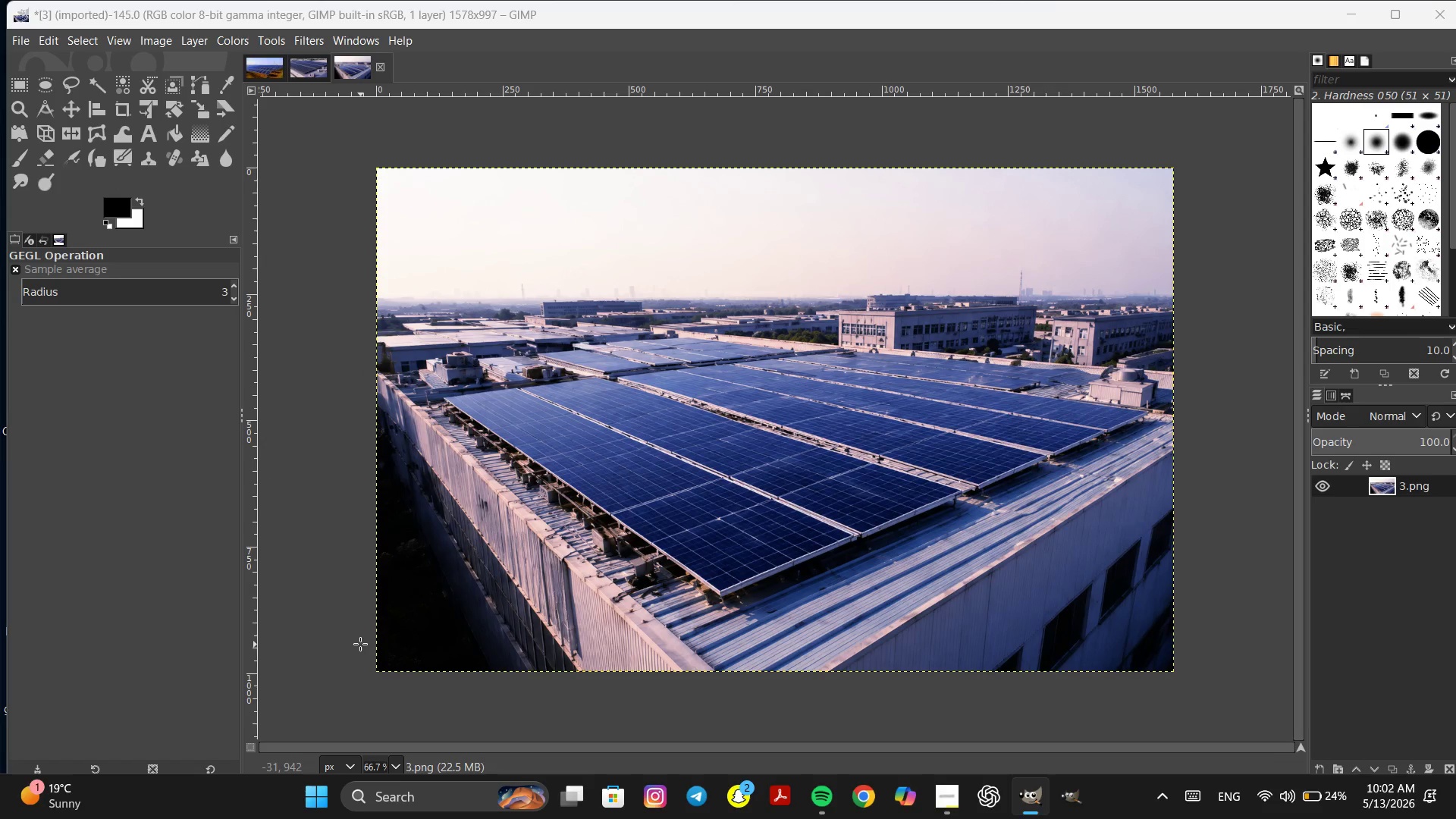 
key(Control+Z)
 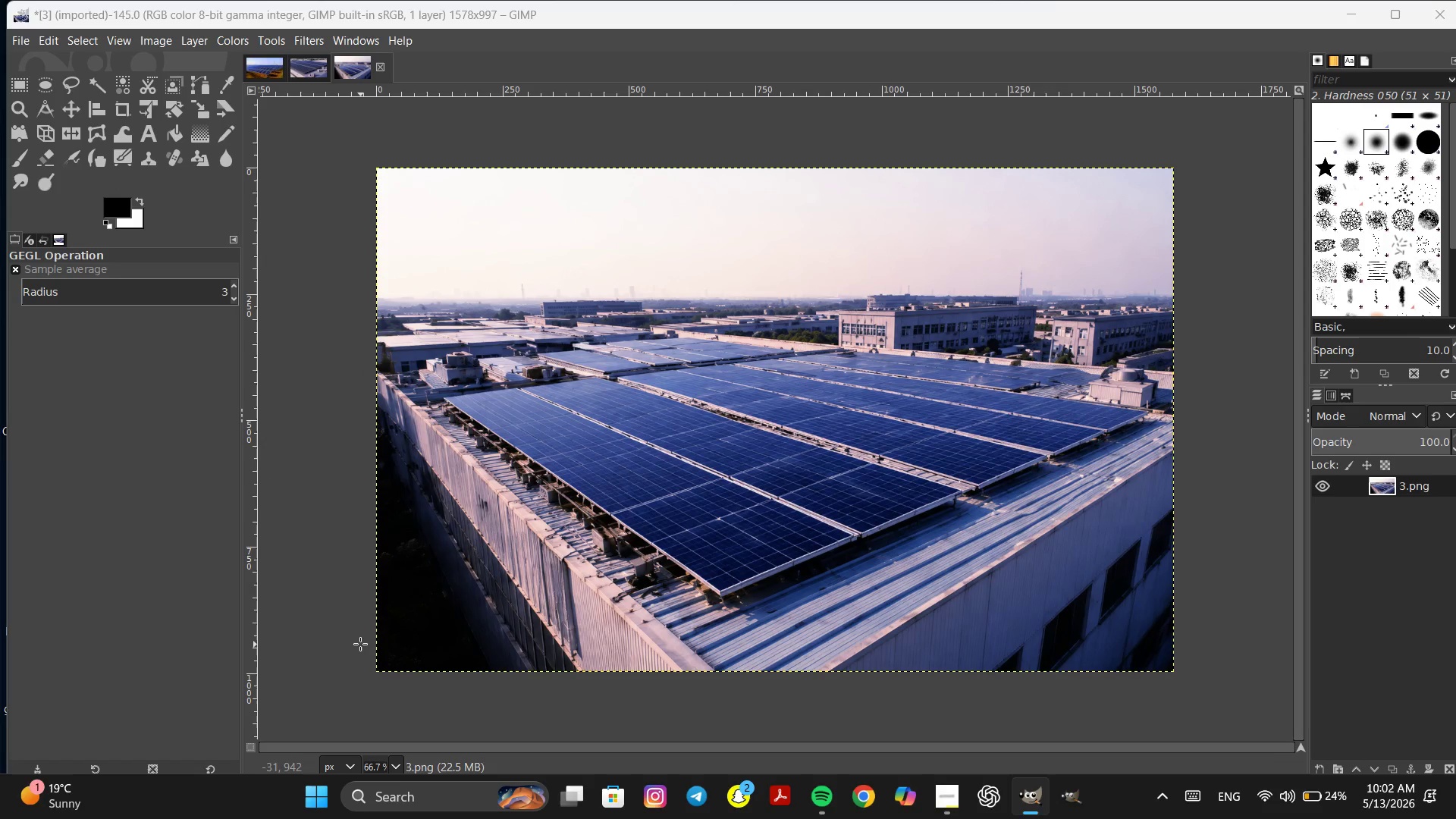 
key(Control+Z)
 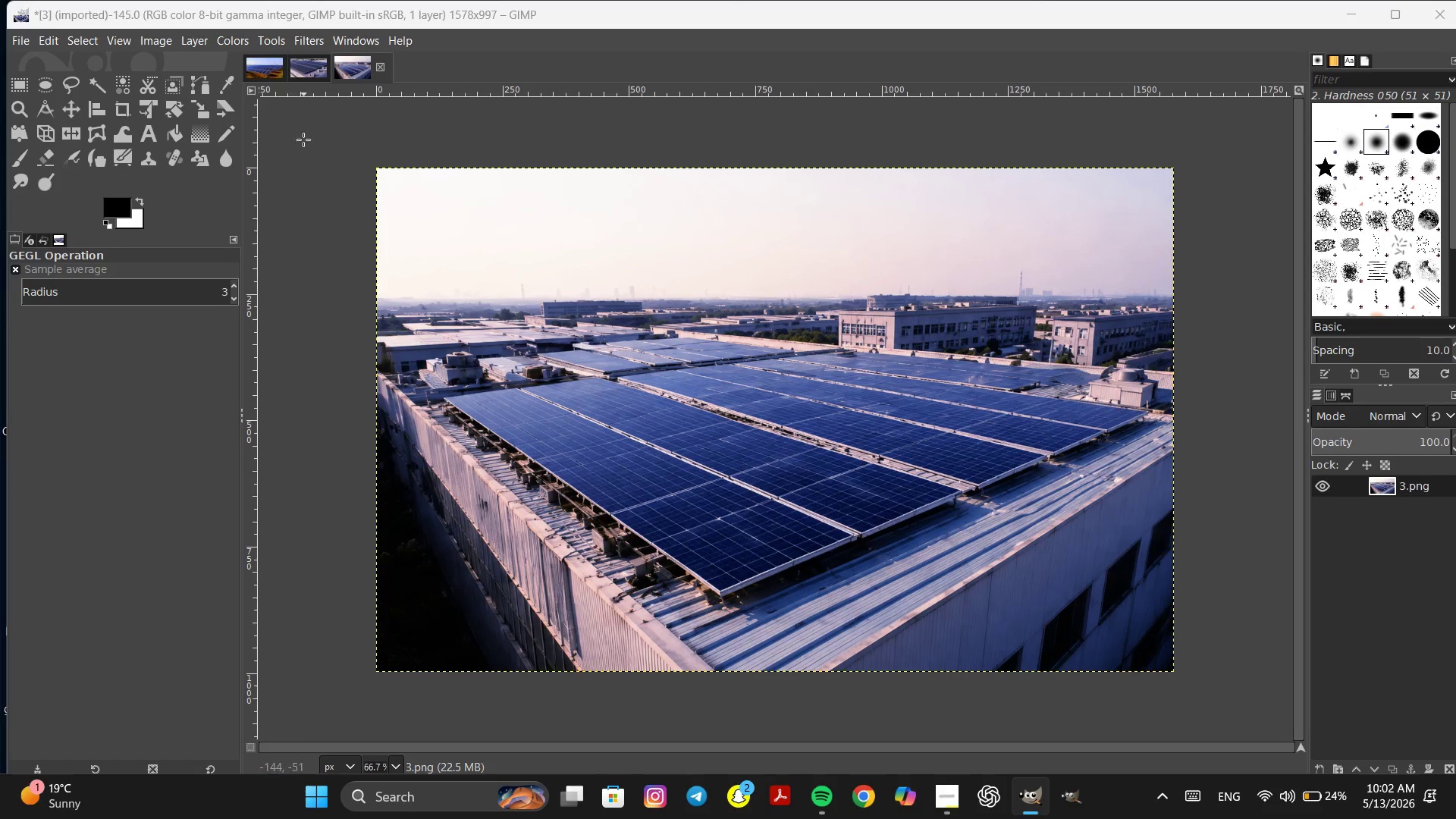 
left_click([310, 72])
 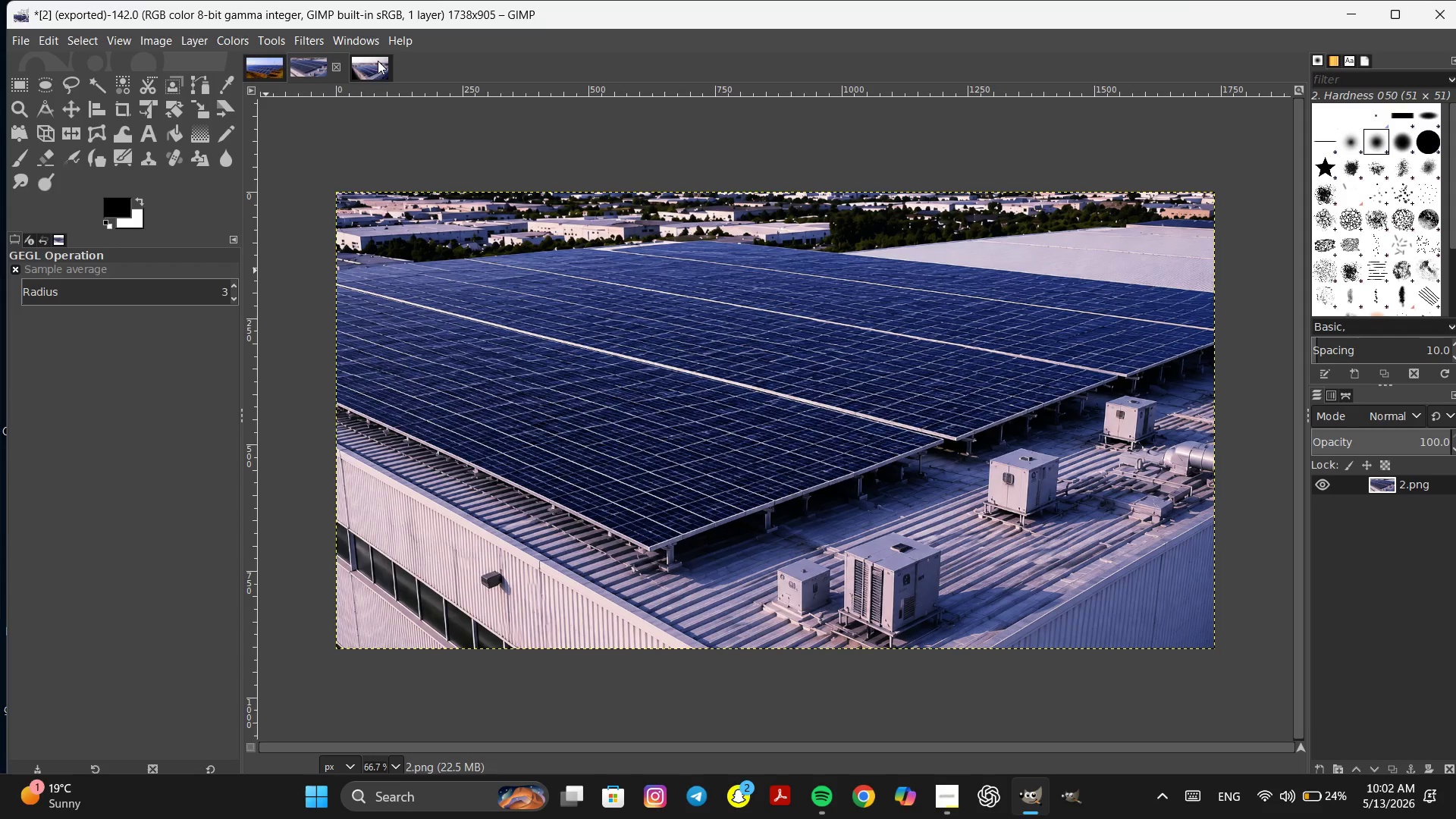 
left_click([362, 66])
 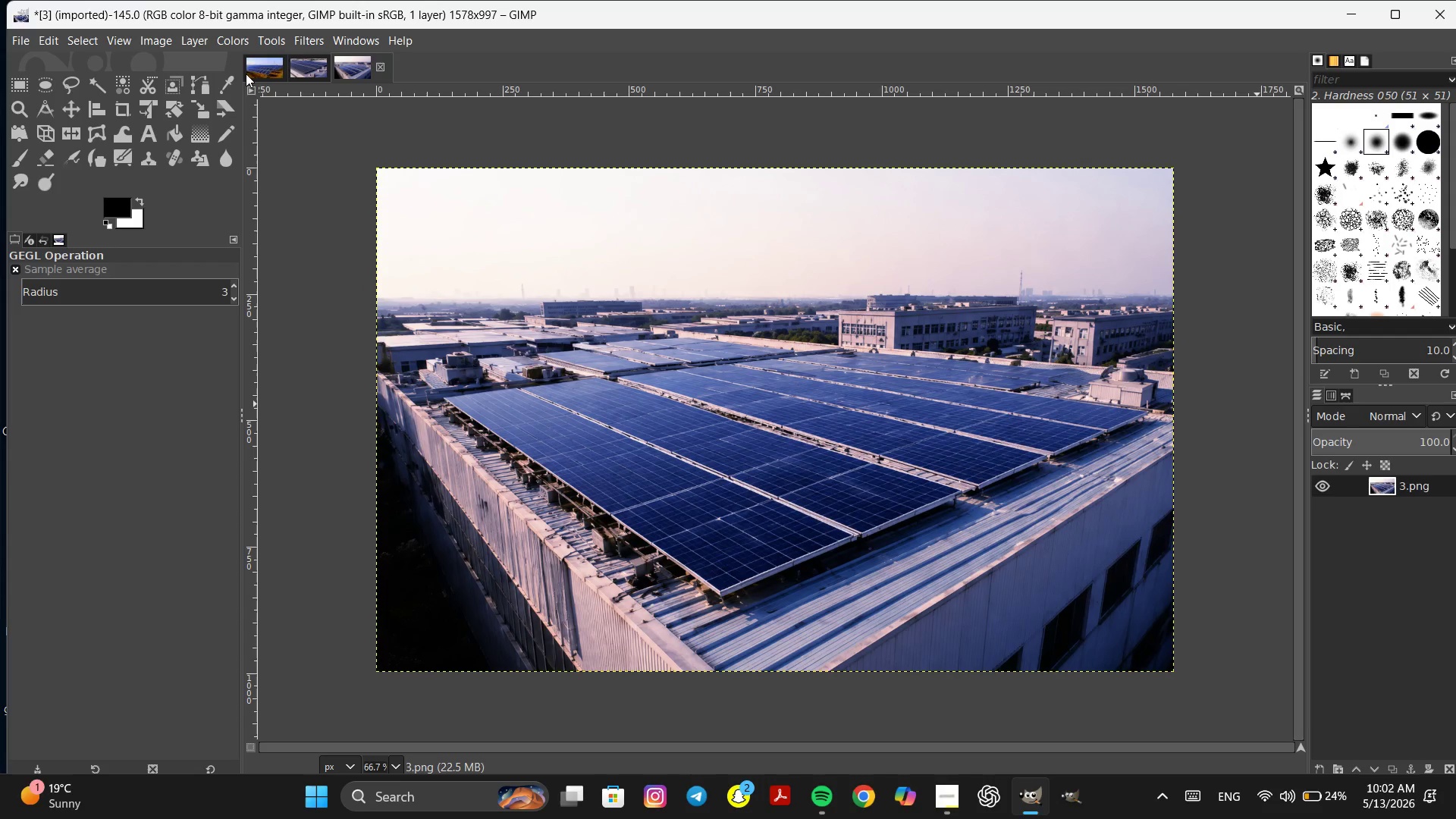 
left_click([257, 74])
 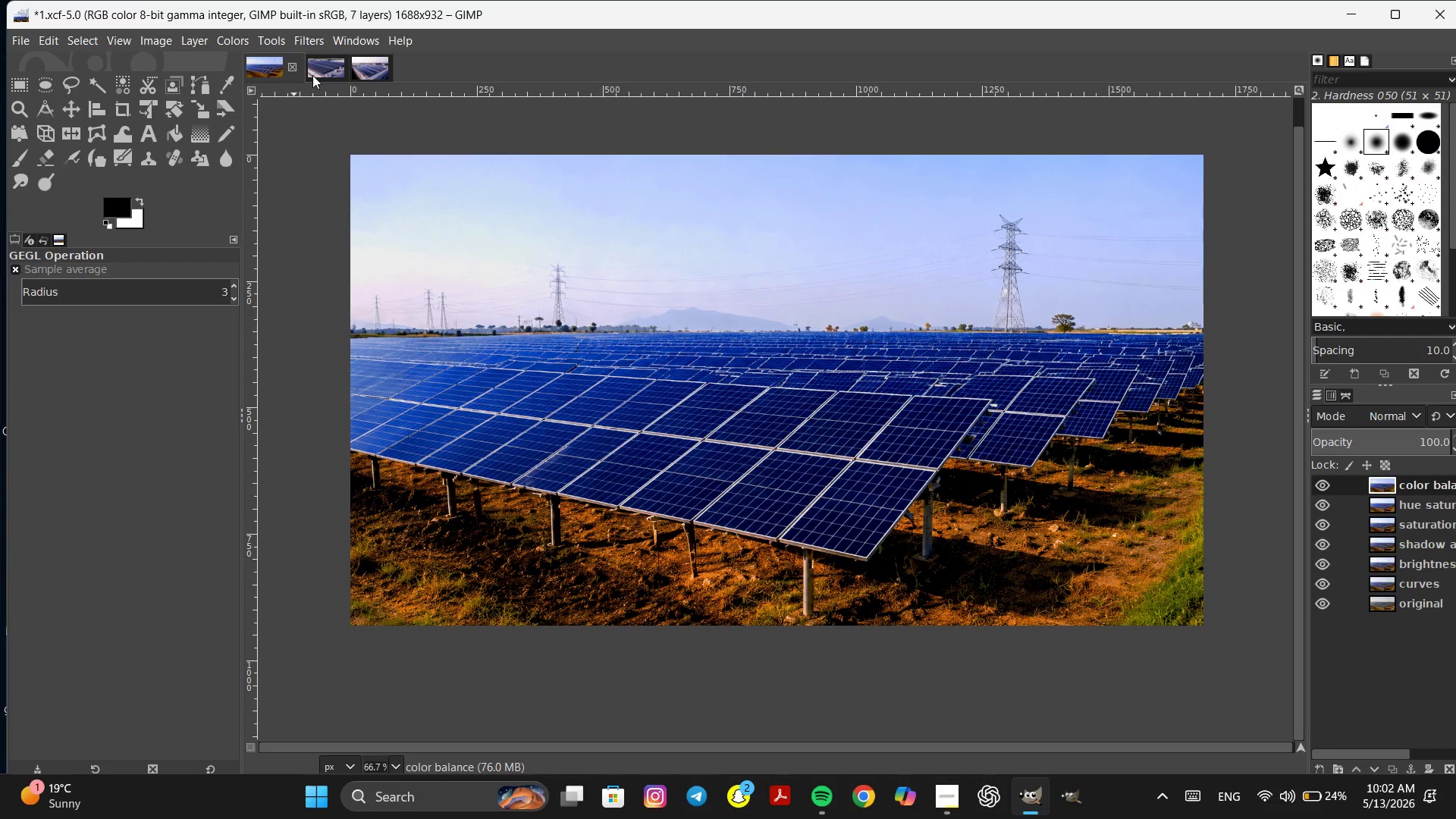 
left_click([321, 74])
 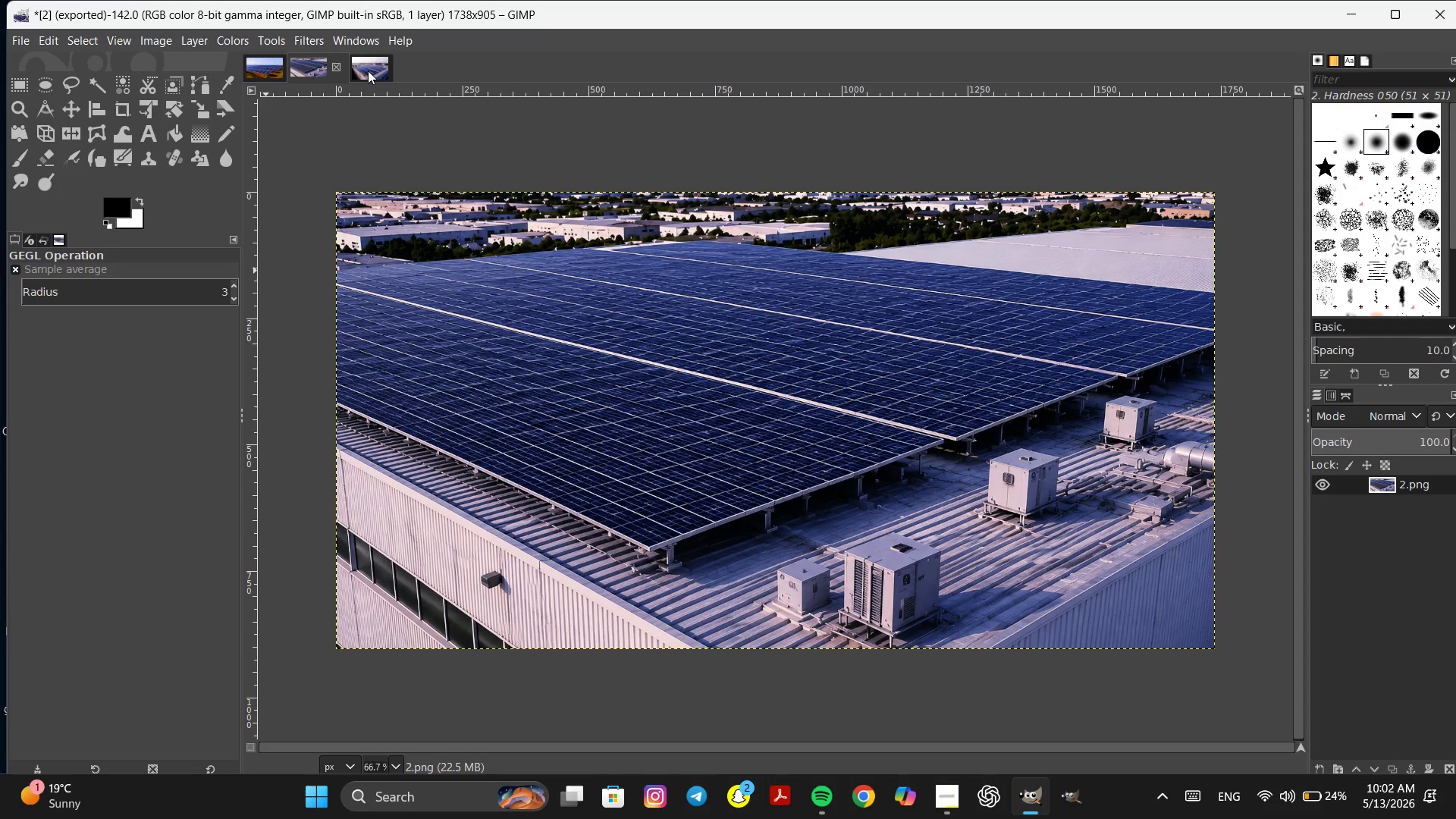 
left_click([368, 71])
 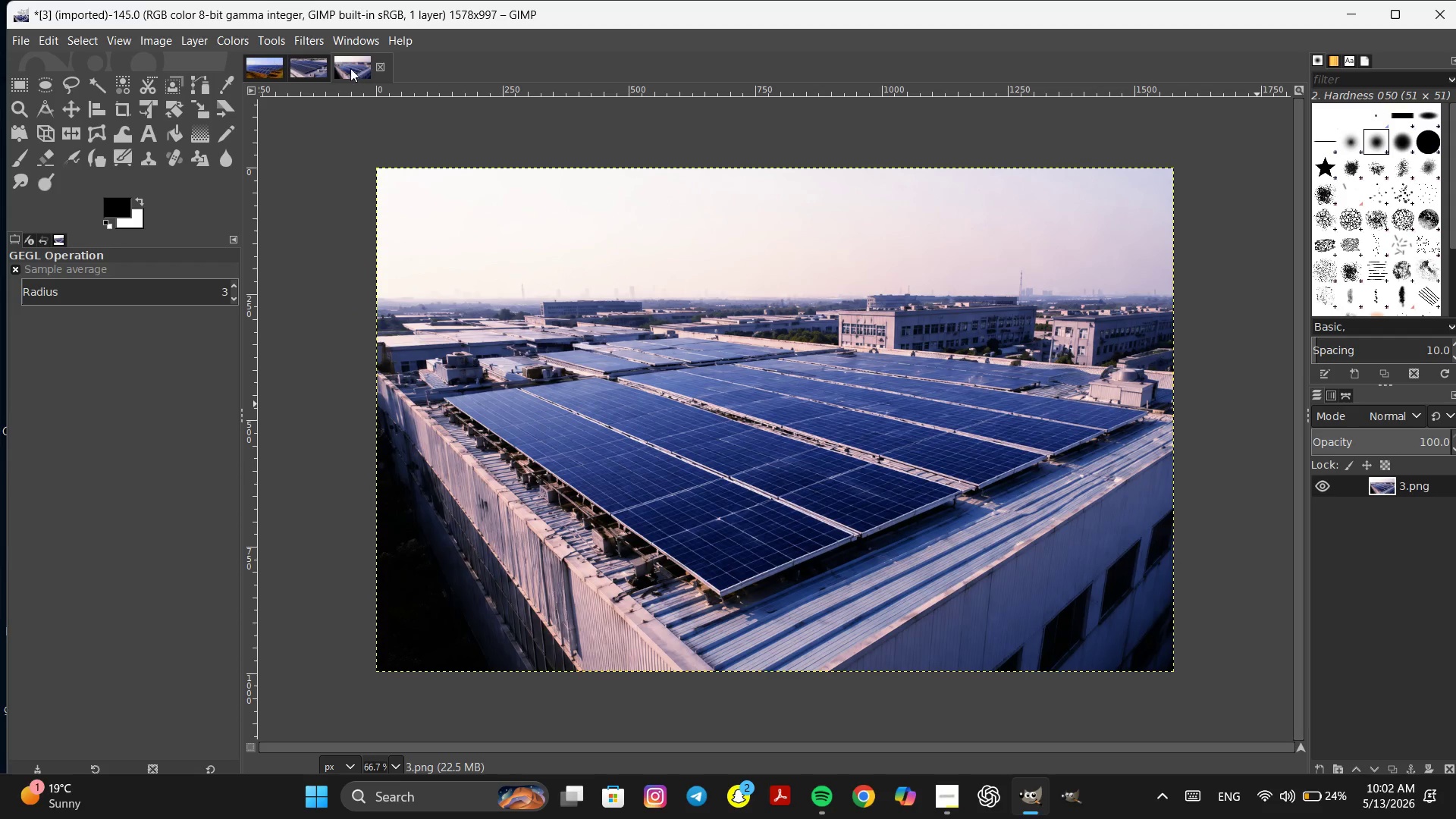 
left_click([222, 42])
 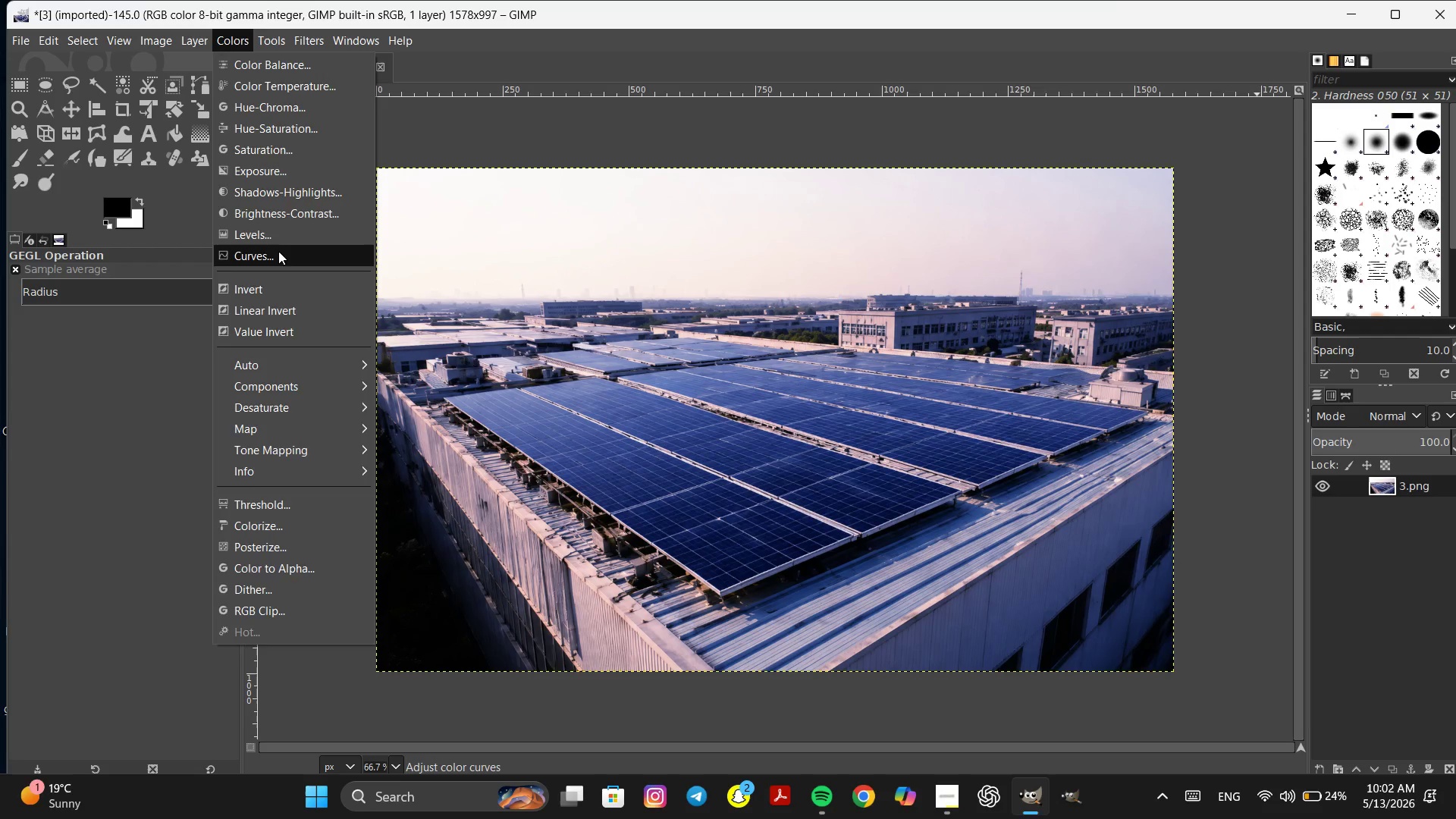 
left_click([278, 253])
 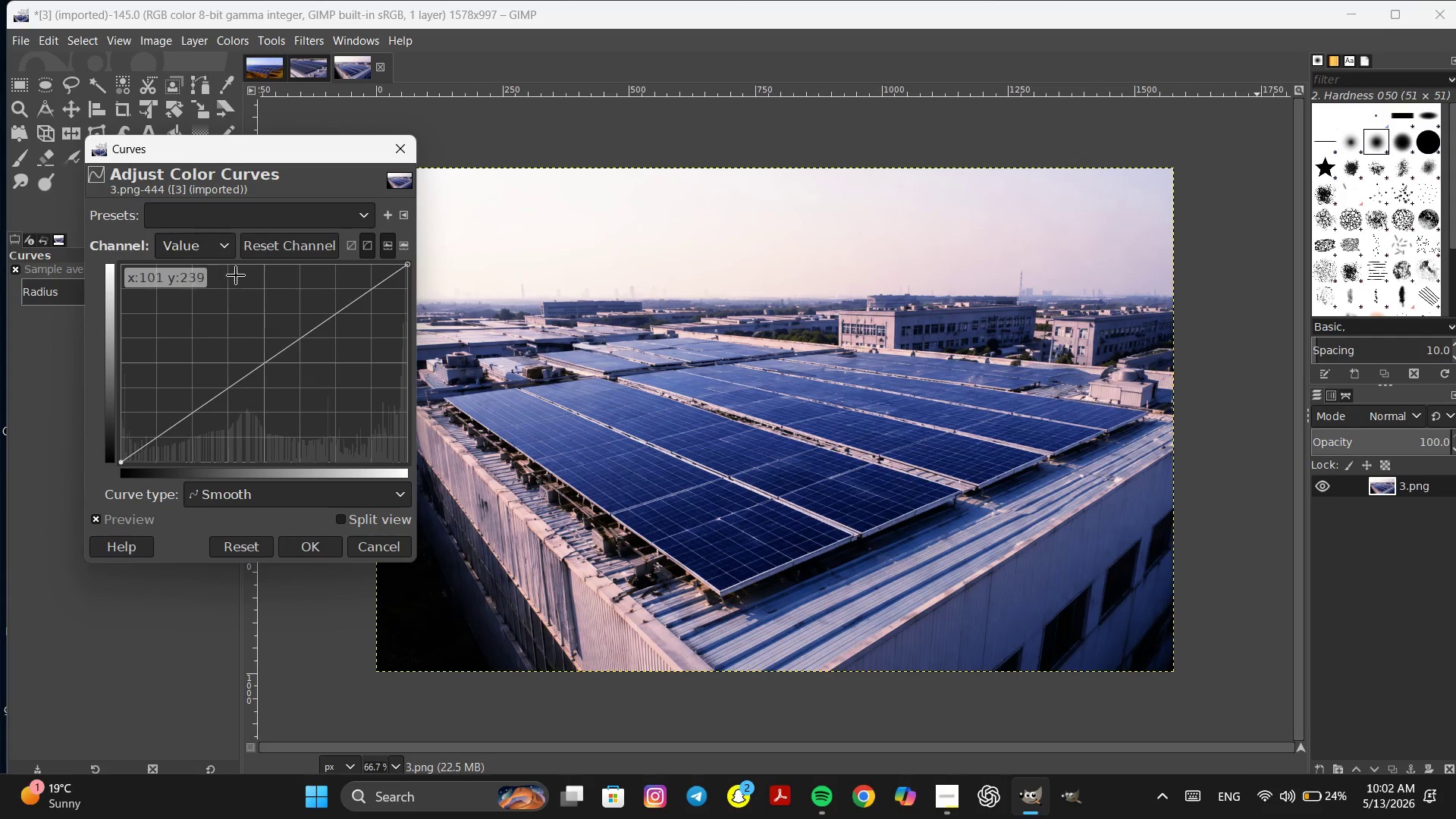 
left_click([226, 245])
 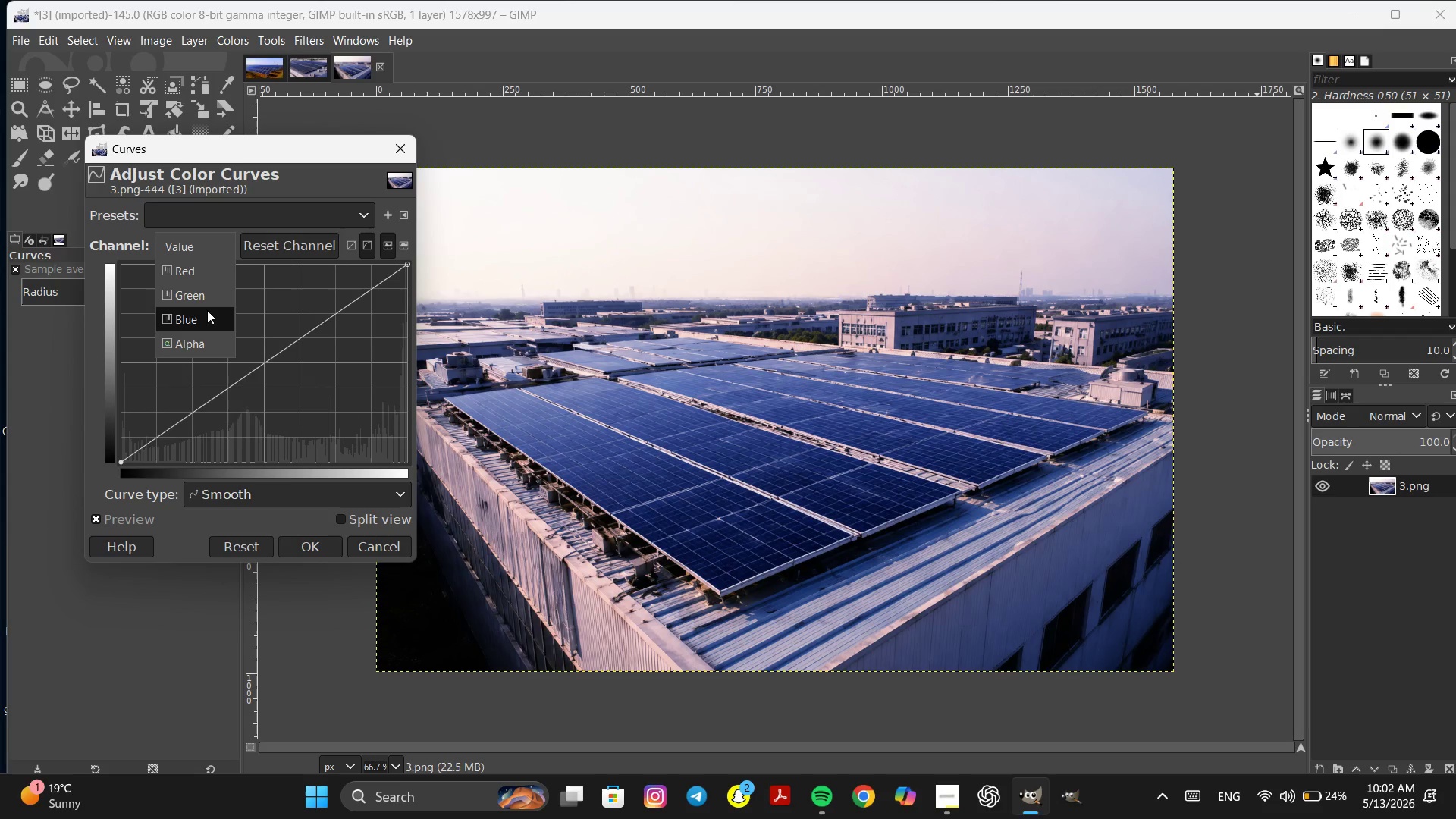 
left_click([207, 315])
 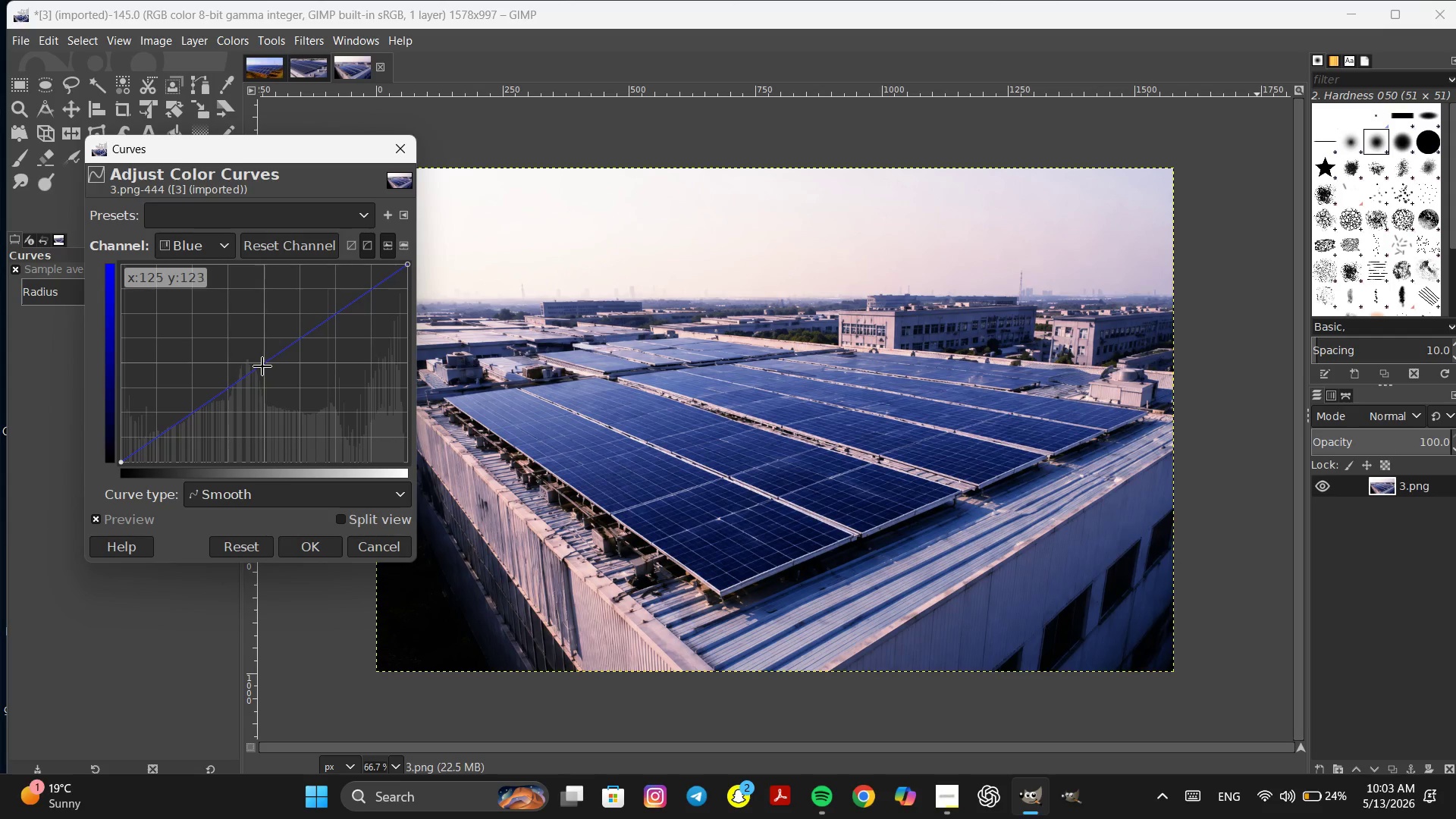 
left_click_drag(start_coordinate=[262, 366], to_coordinate=[259, 359])
 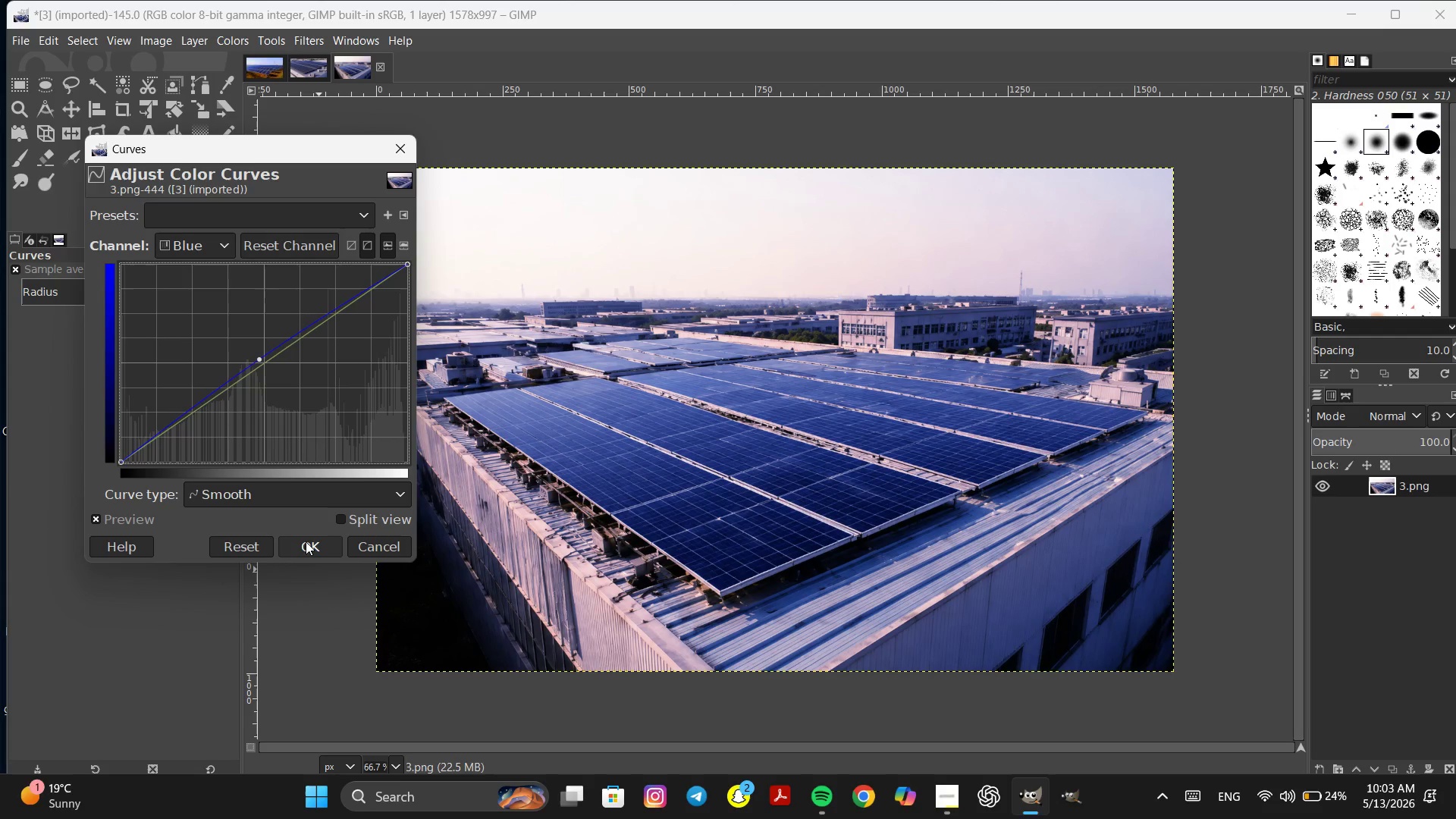 
left_click([306, 541])
 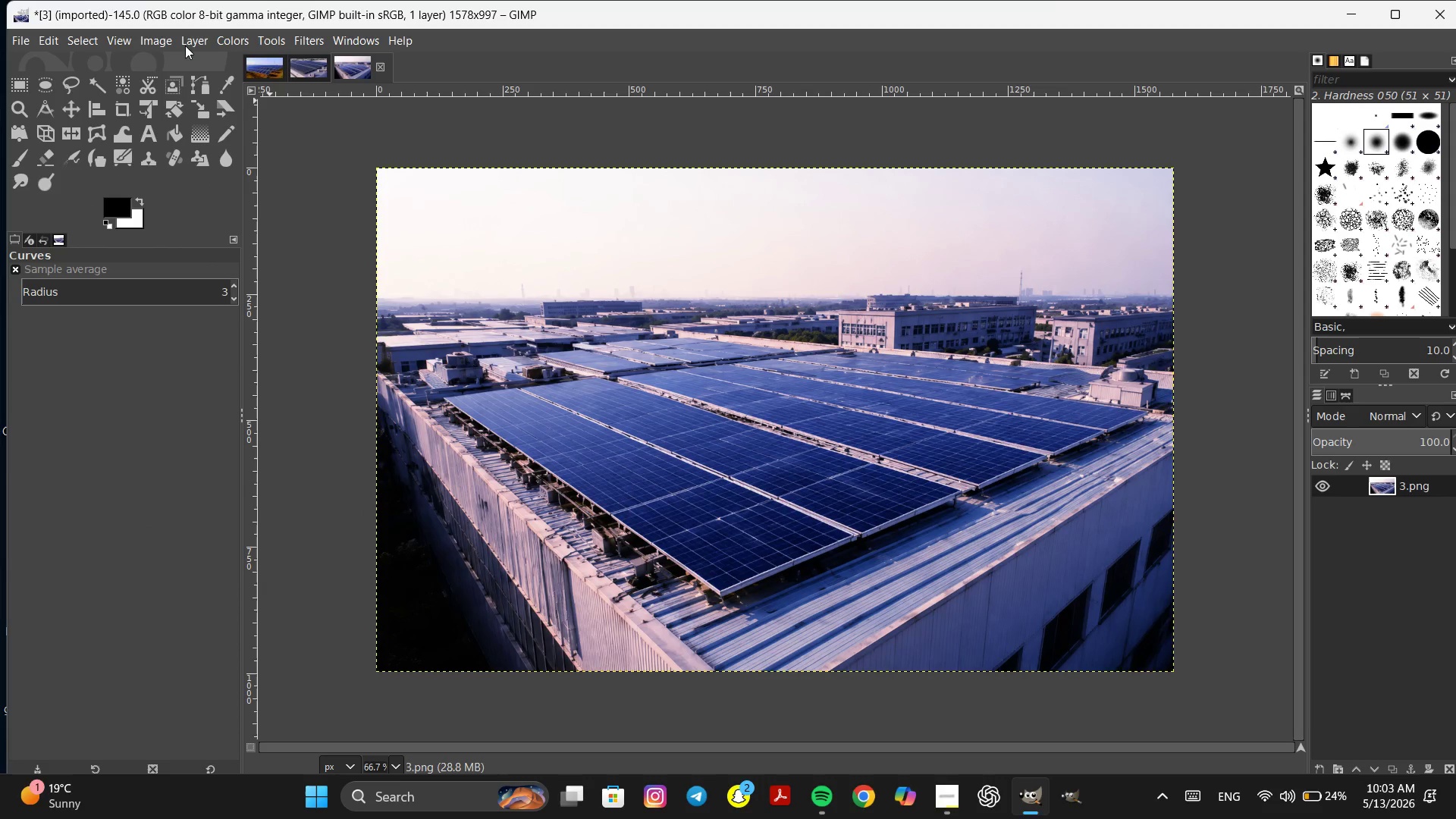 
left_click([147, 35])
 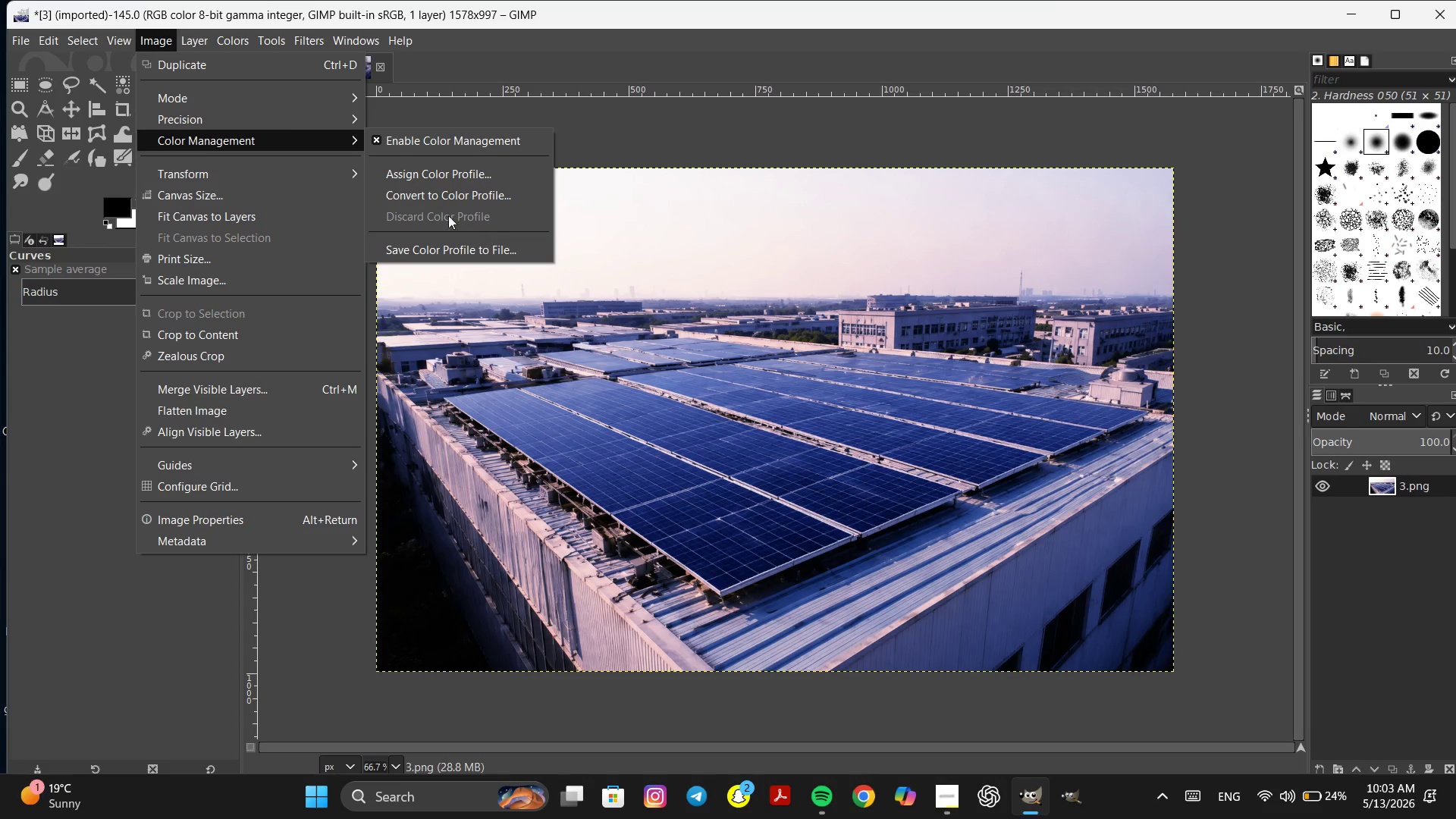 
left_click([451, 192])
 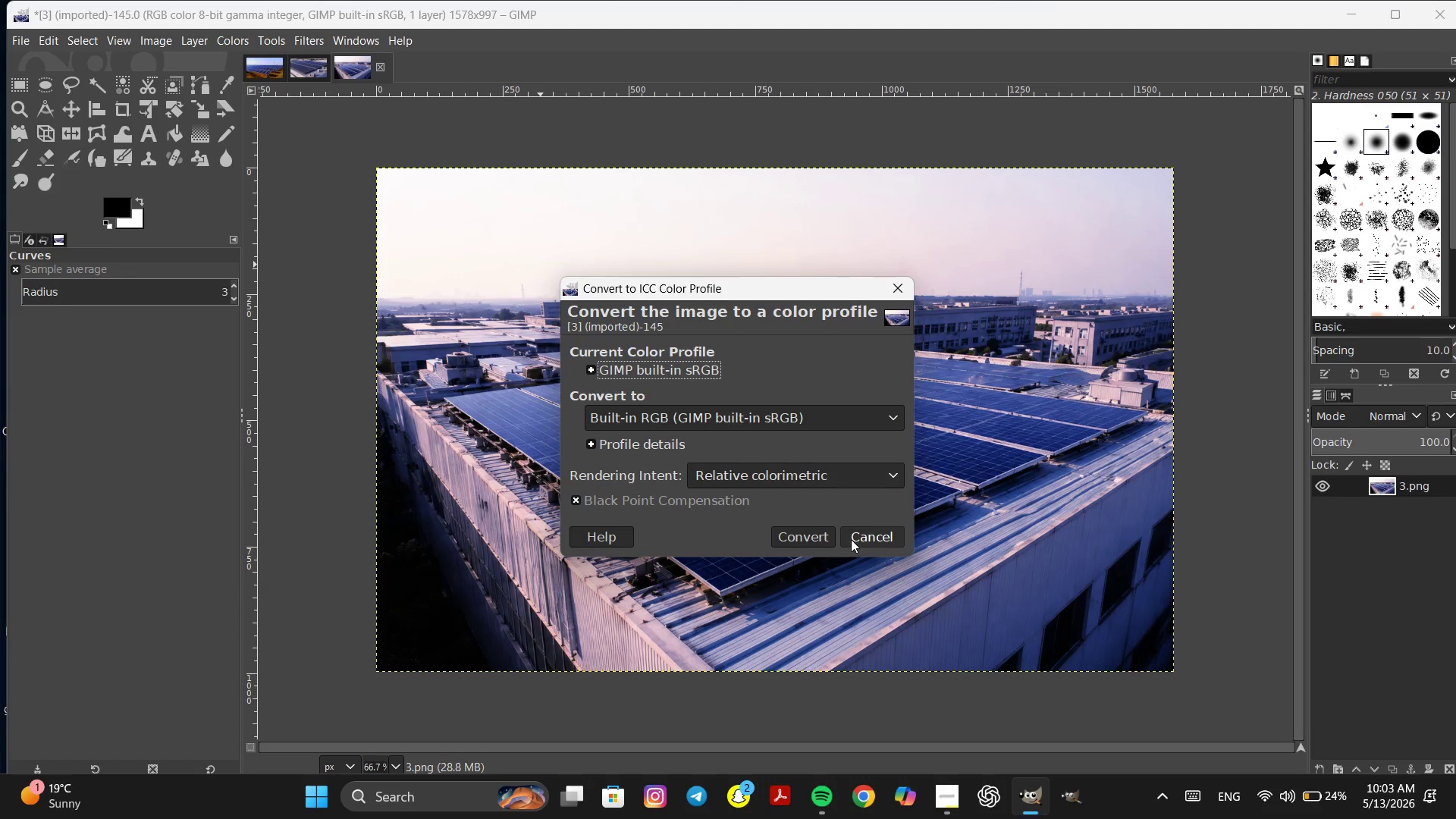 
left_click([815, 536])
 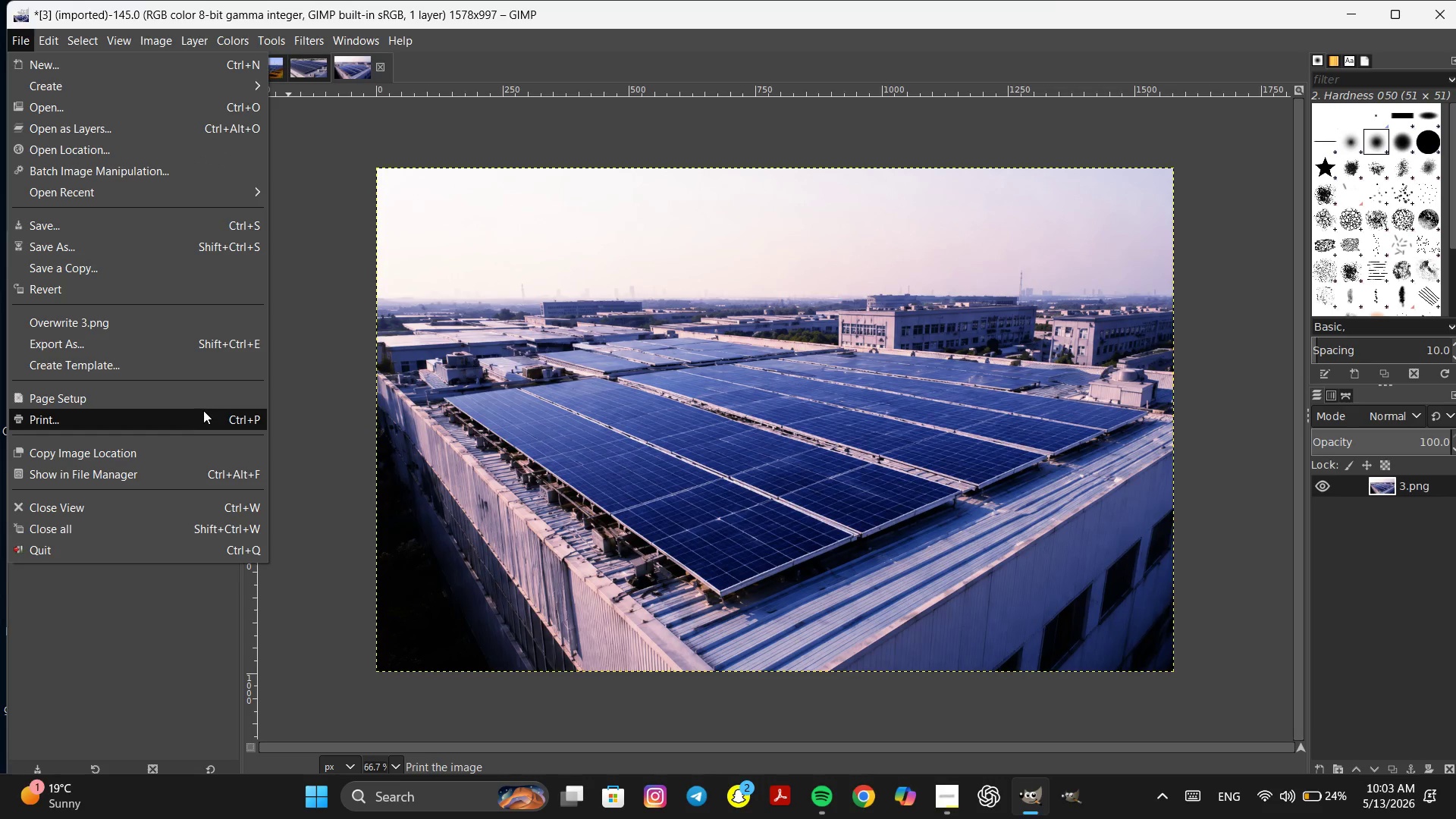 
left_click([100, 344])
 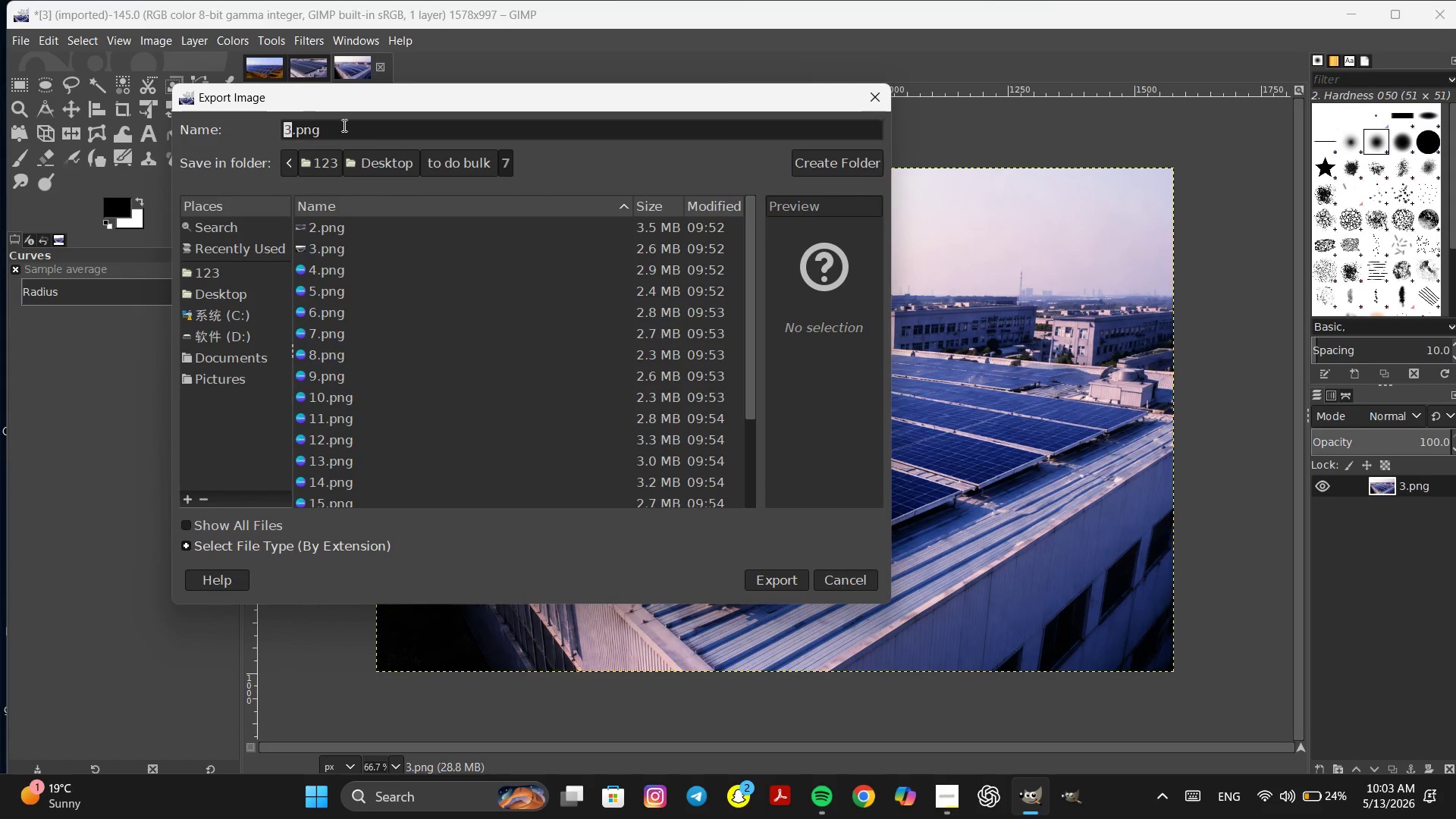 
left_click([371, 131])
 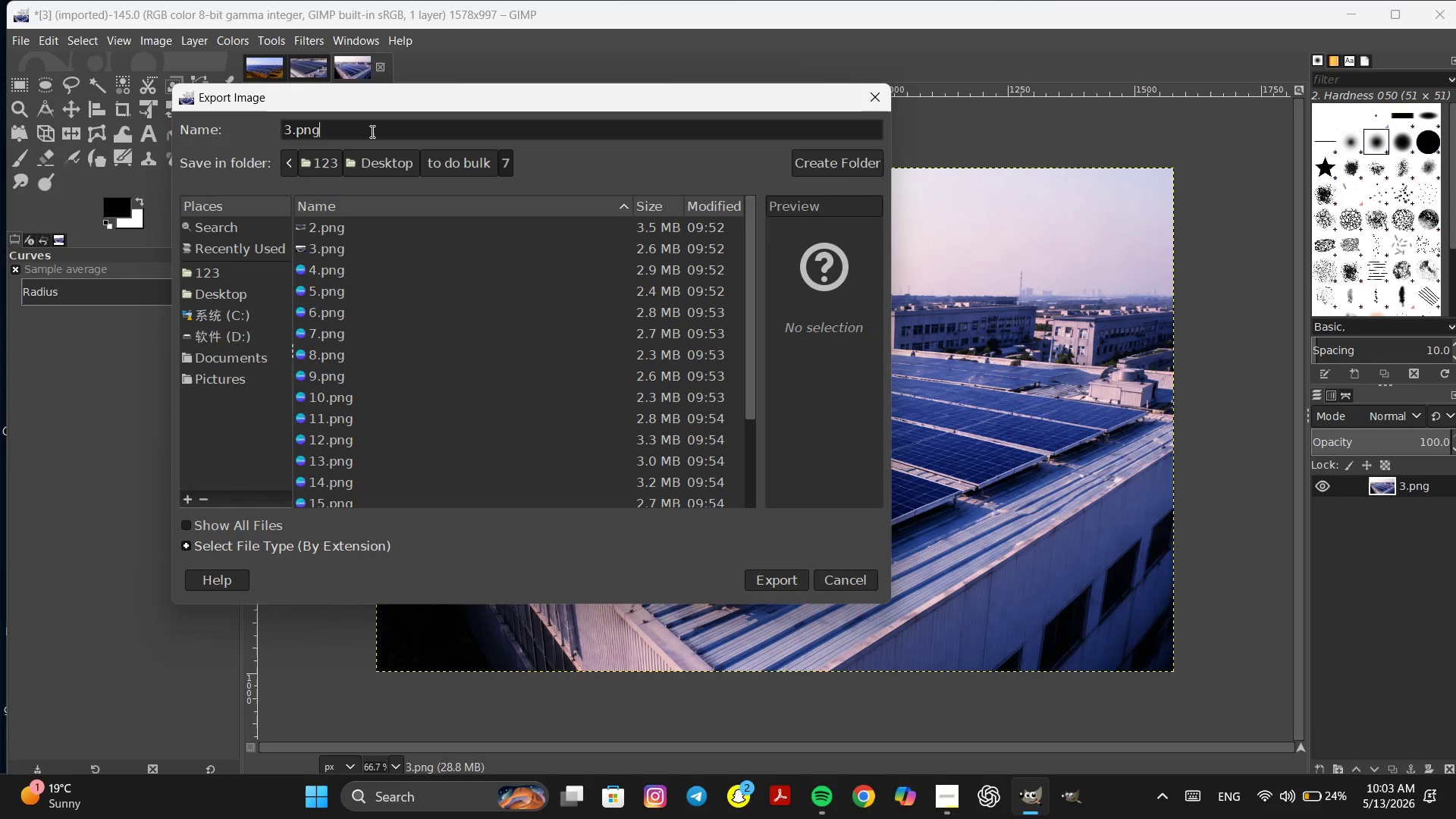 
key(Backspace)
key(Backspace)
key(Backspace)
type(jpg)
 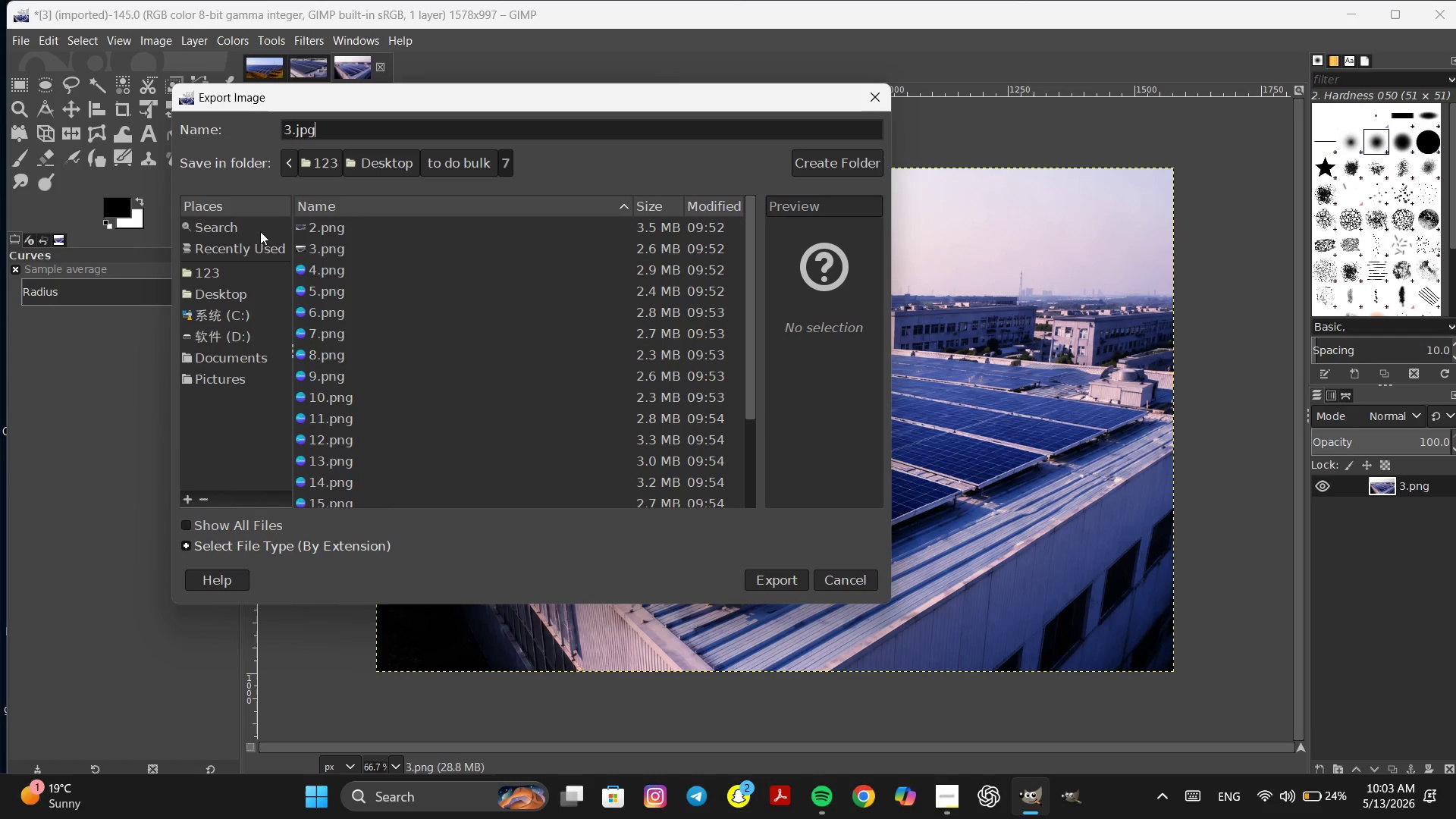 
left_click([228, 290])
 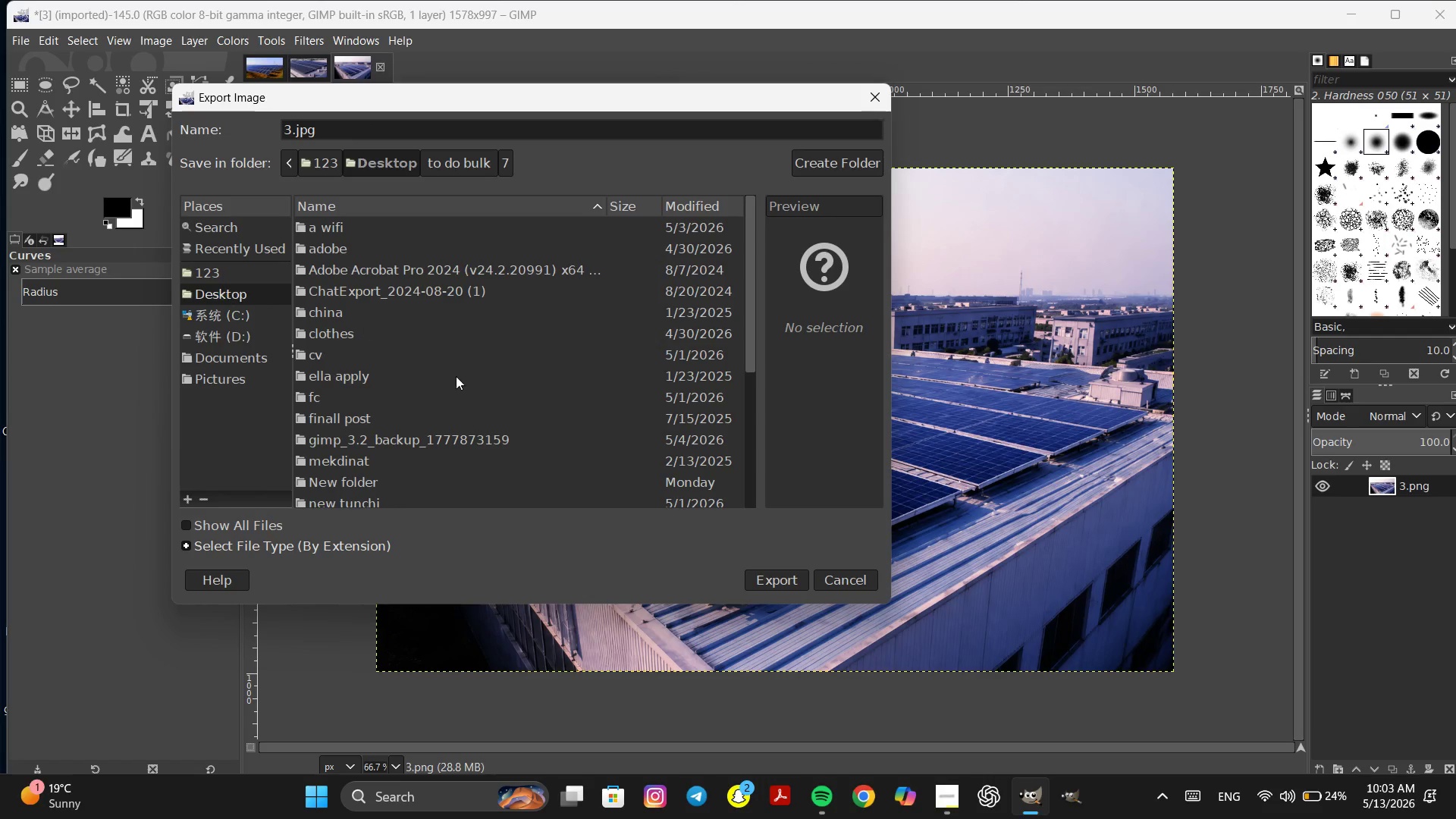 
scroll: coordinate [471, 381], scroll_direction: down, amount: 14.0
 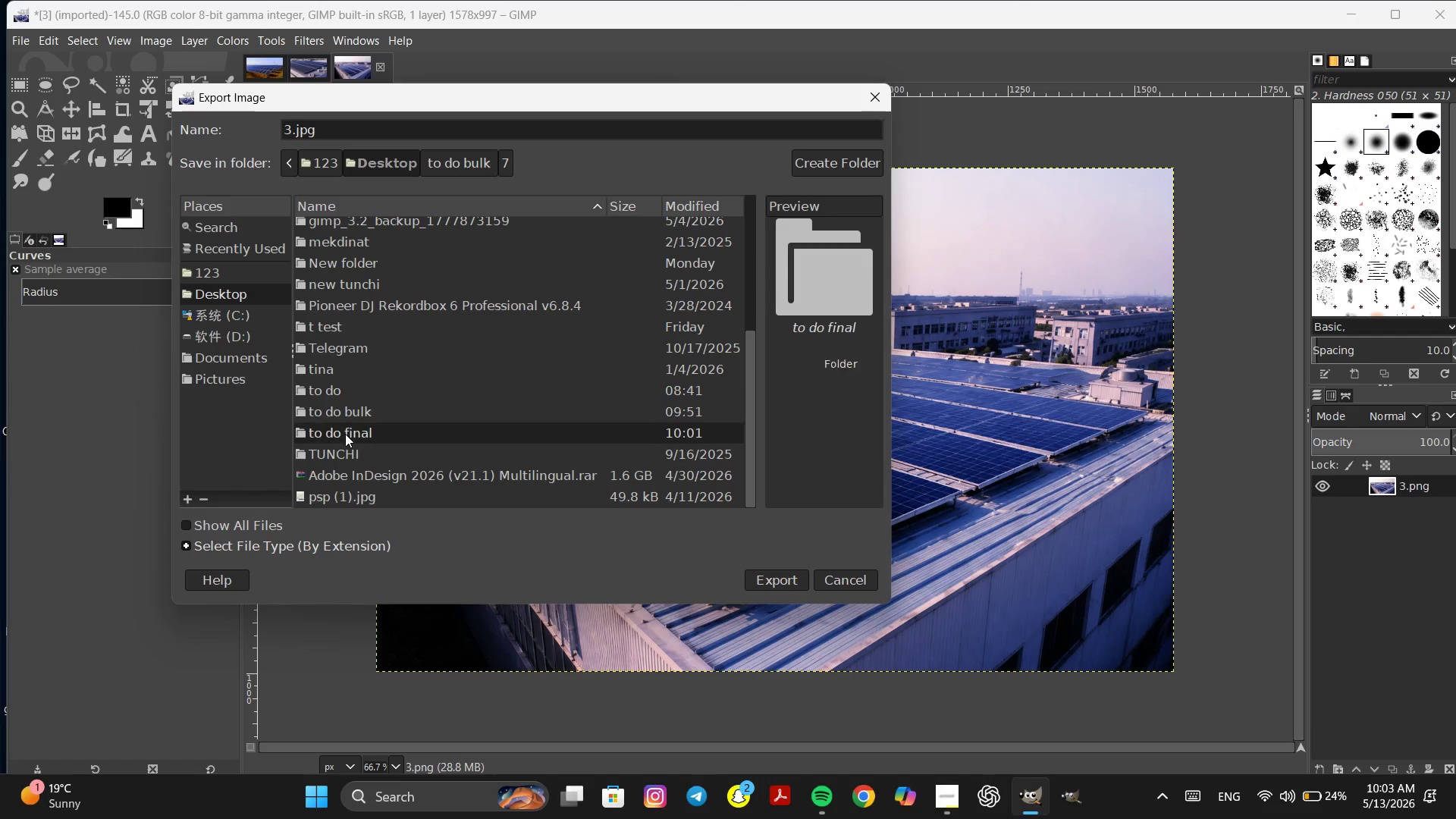 
double_click([345, 434])
 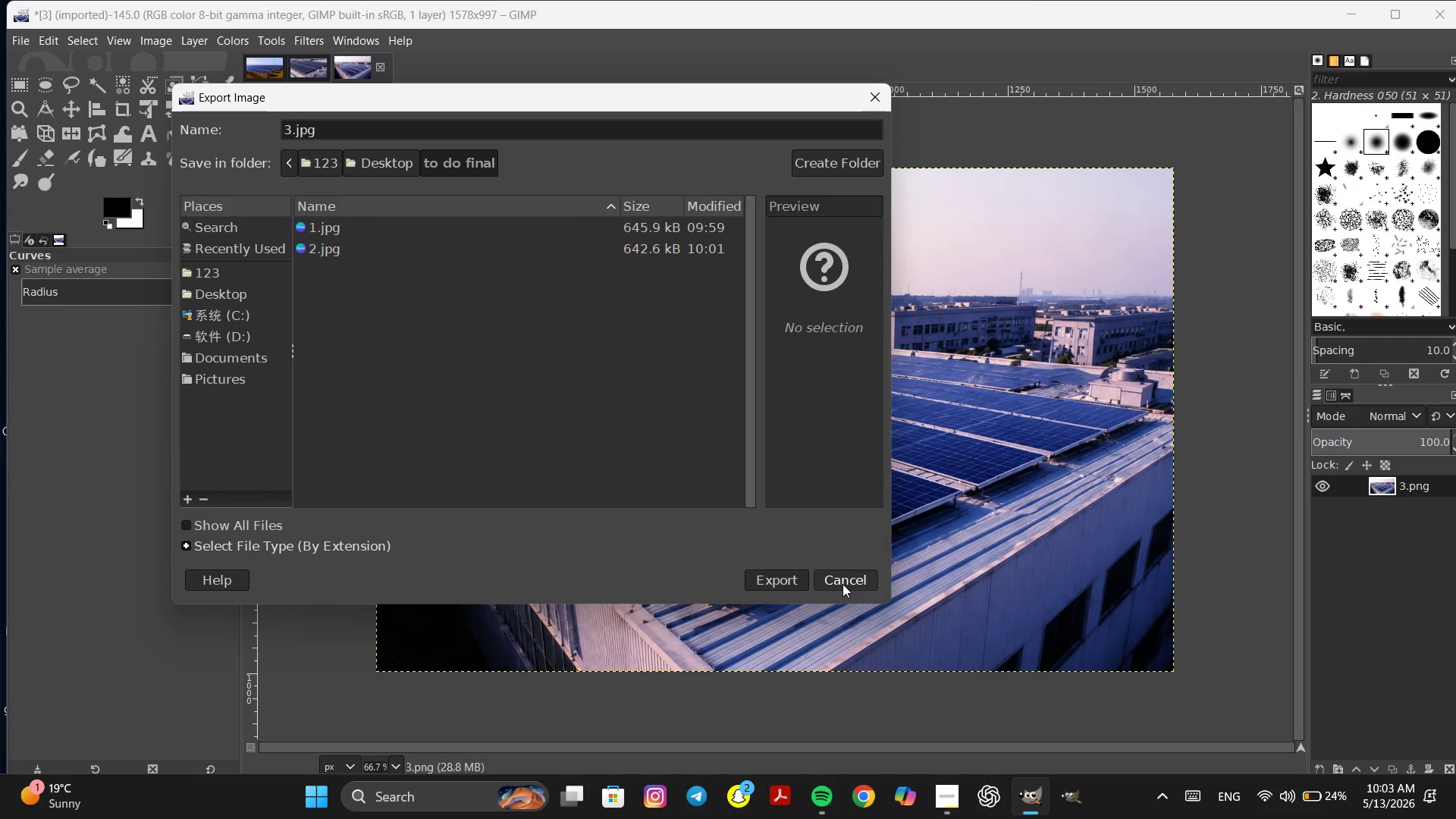 
left_click([798, 582])
 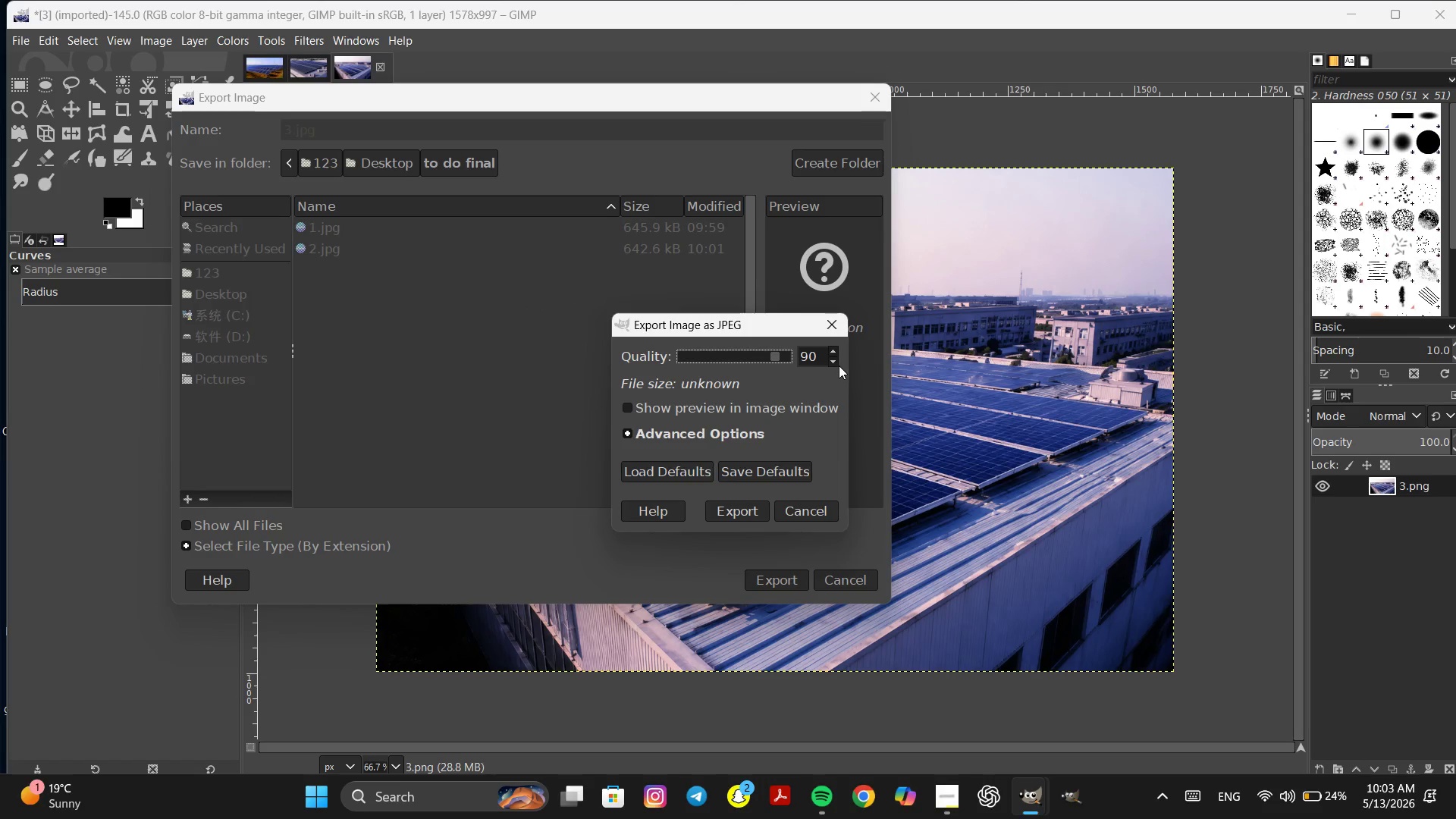 
double_click([832, 360])
 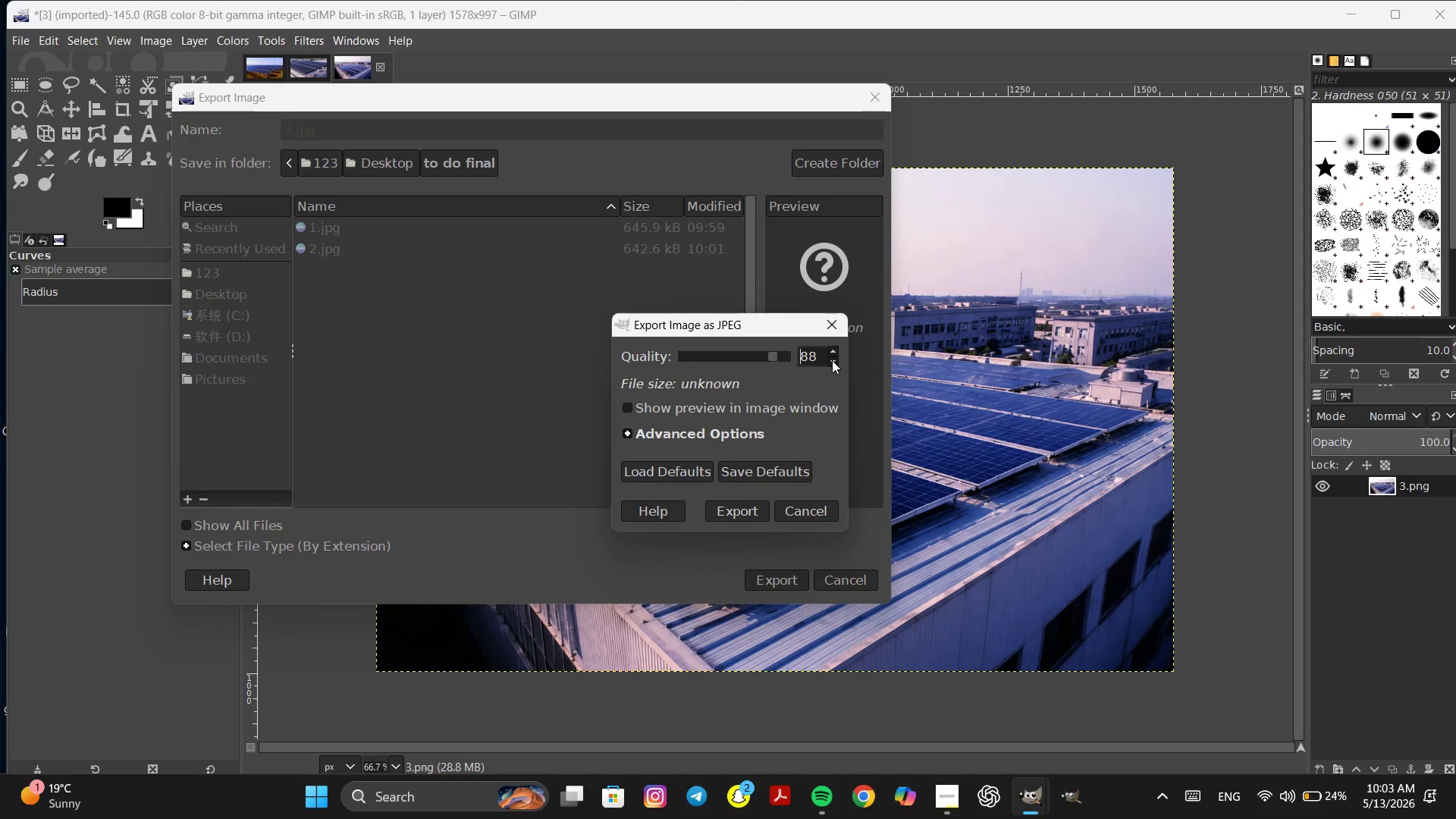 
triple_click([832, 360])
 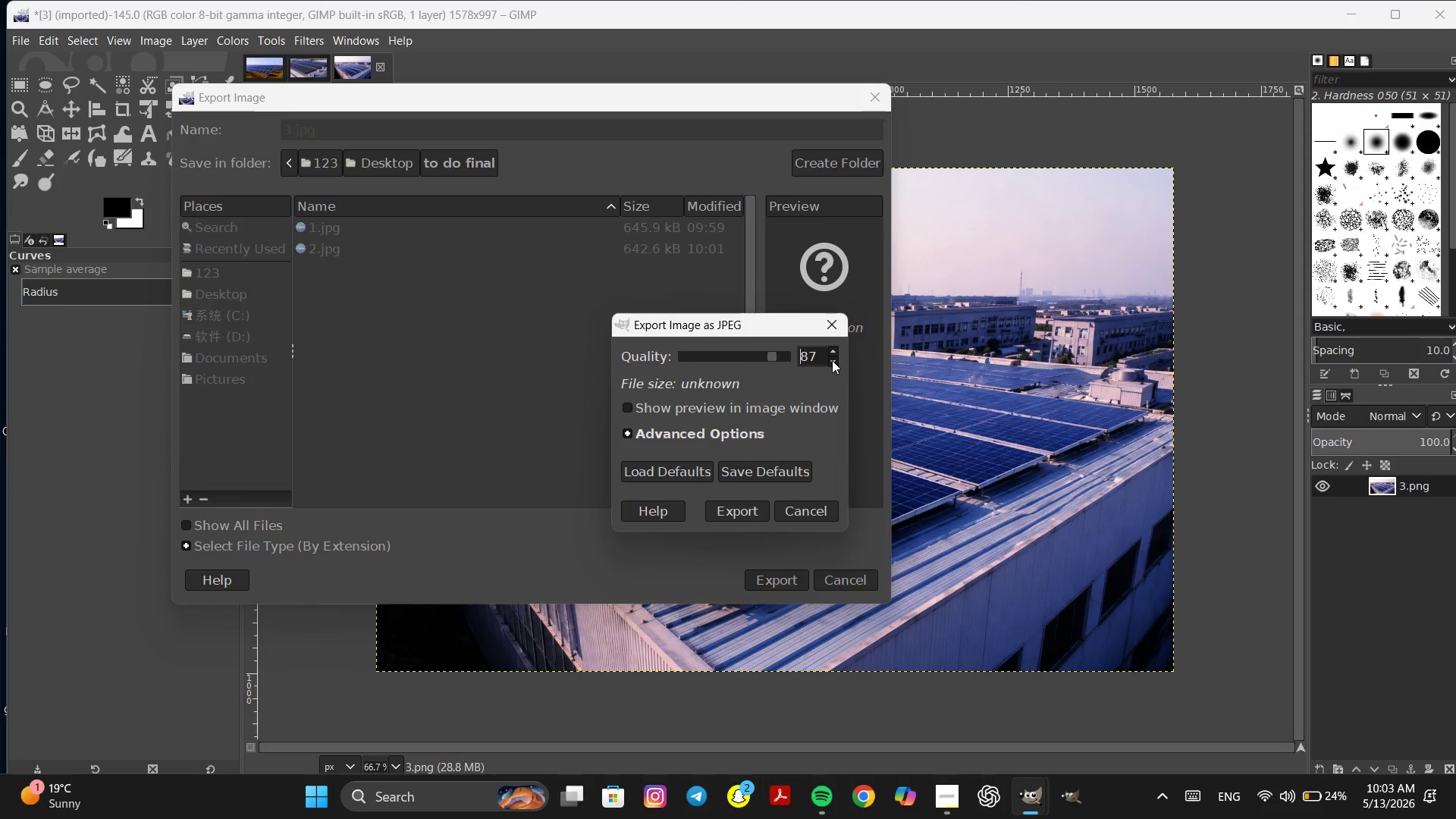 
triple_click([832, 360])
 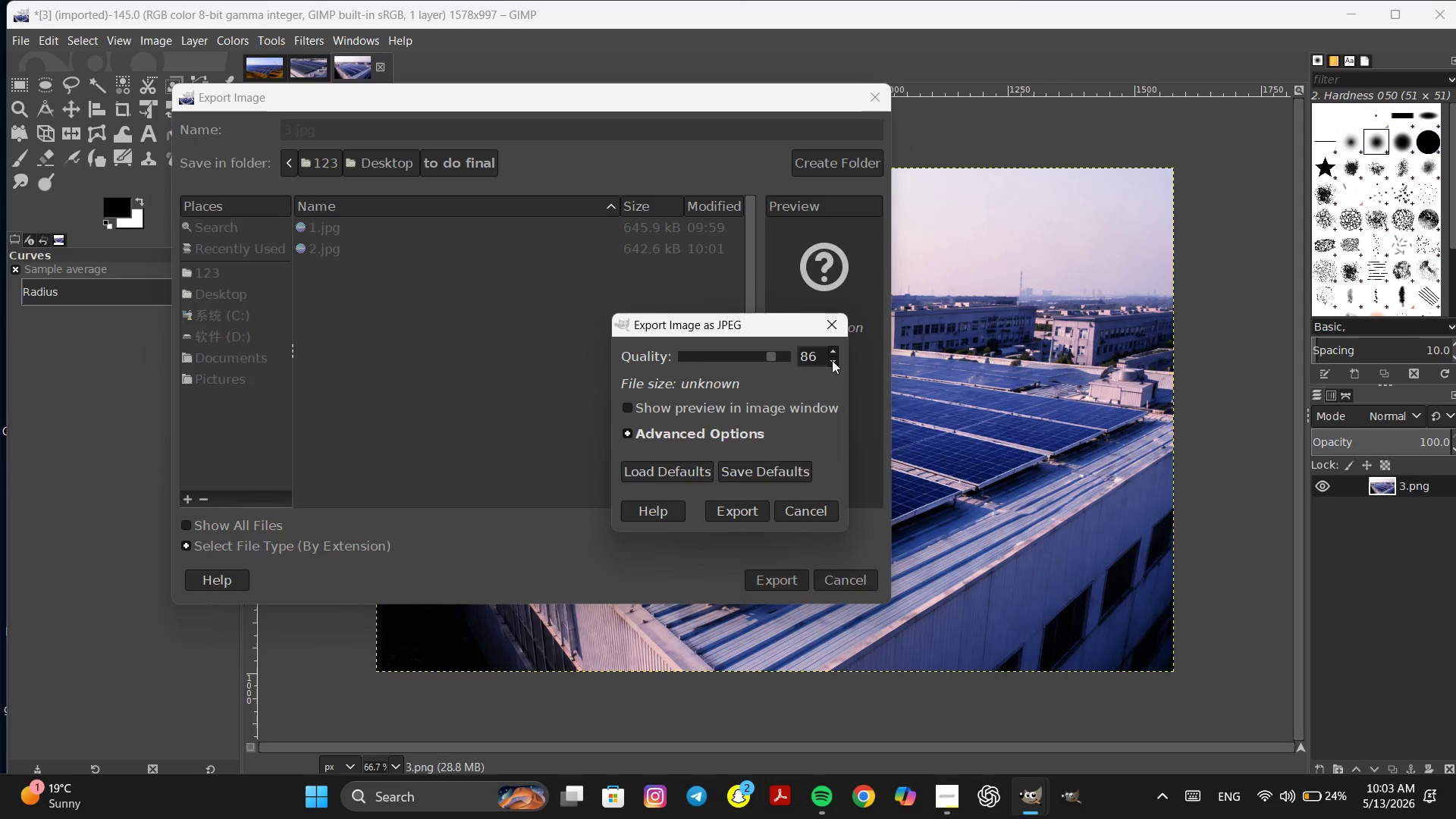 
triple_click([832, 360])
 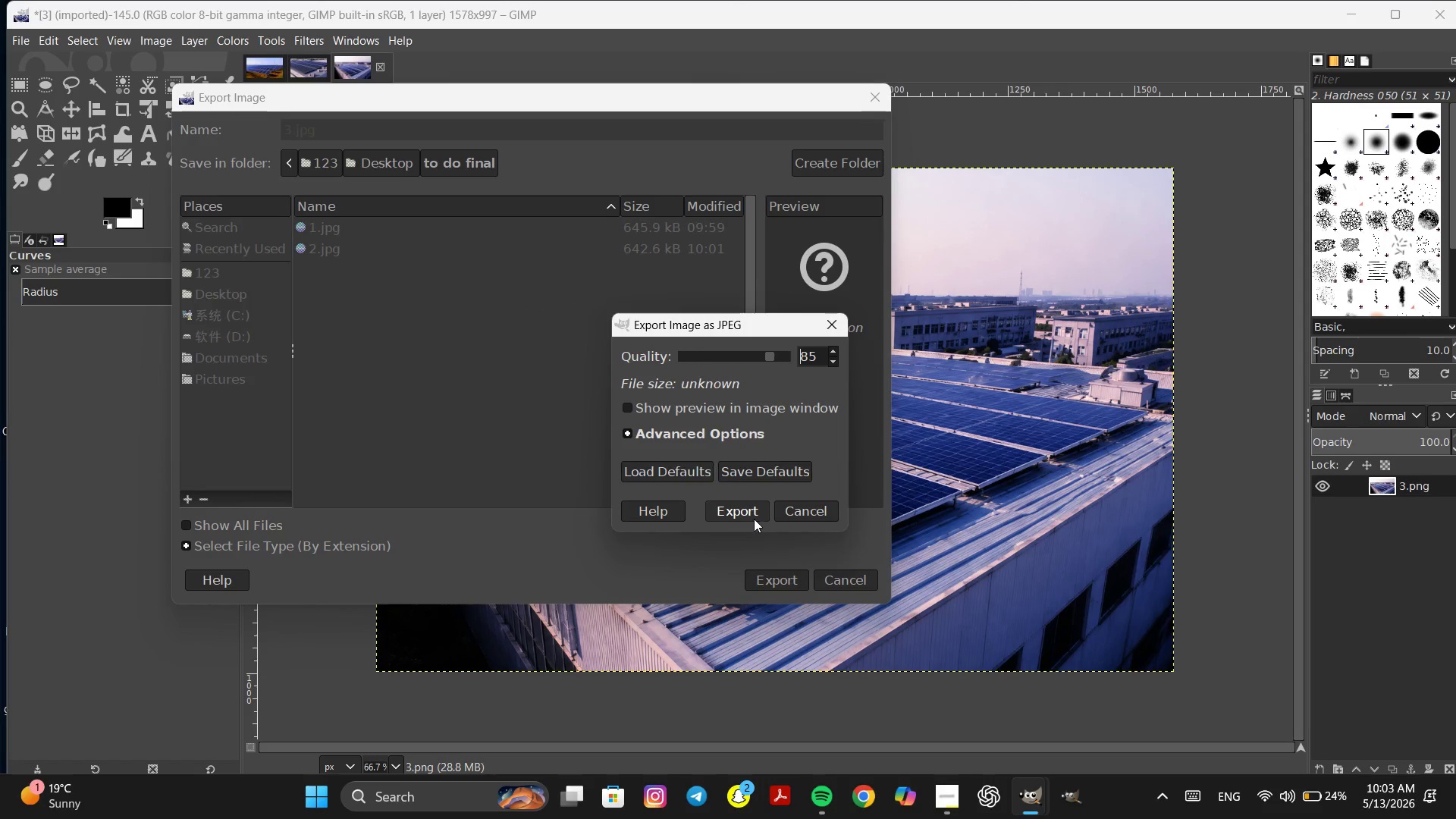 
left_click([742, 513])
 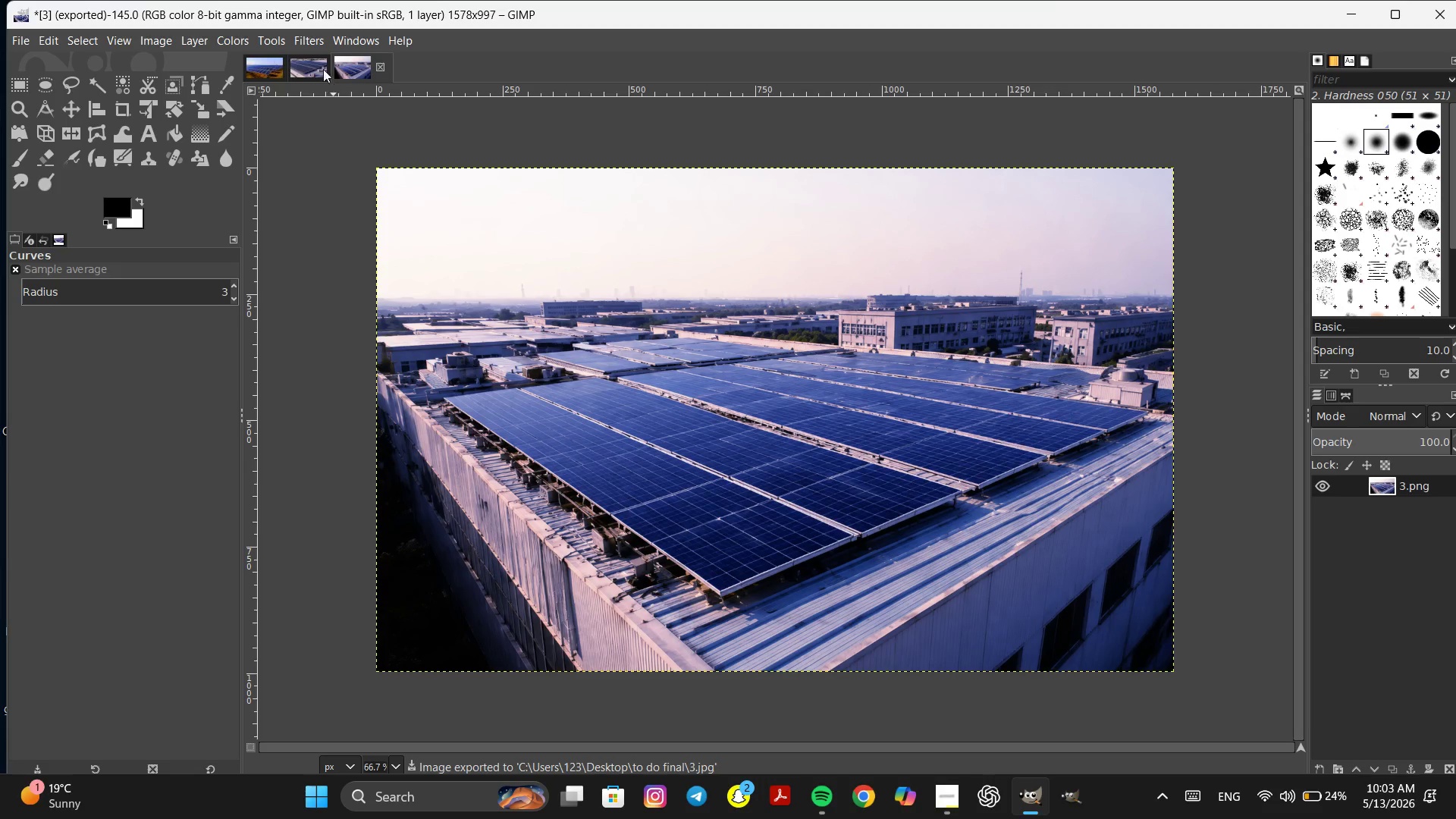 
left_click([378, 68])
 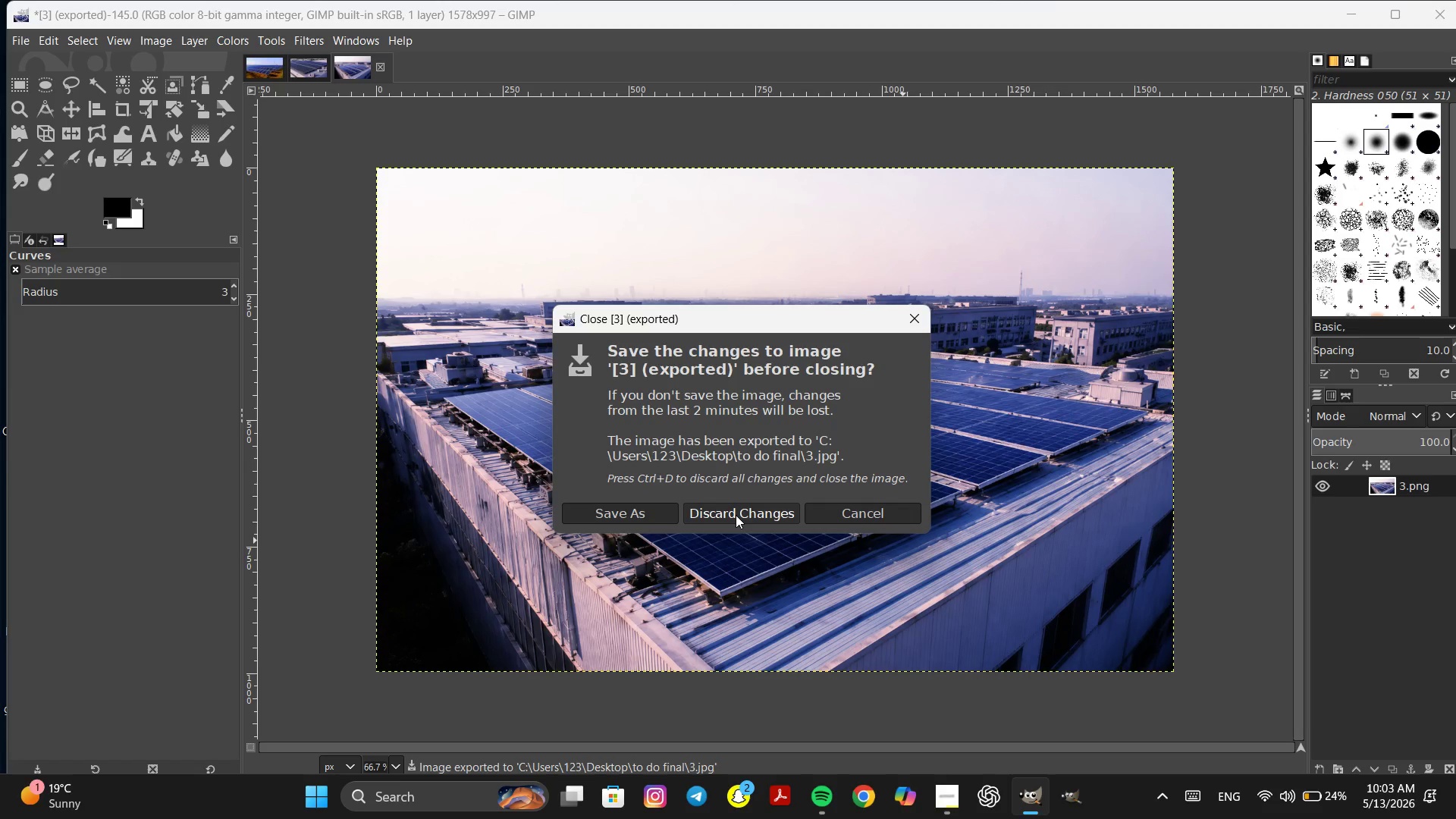 
left_click([736, 515])
 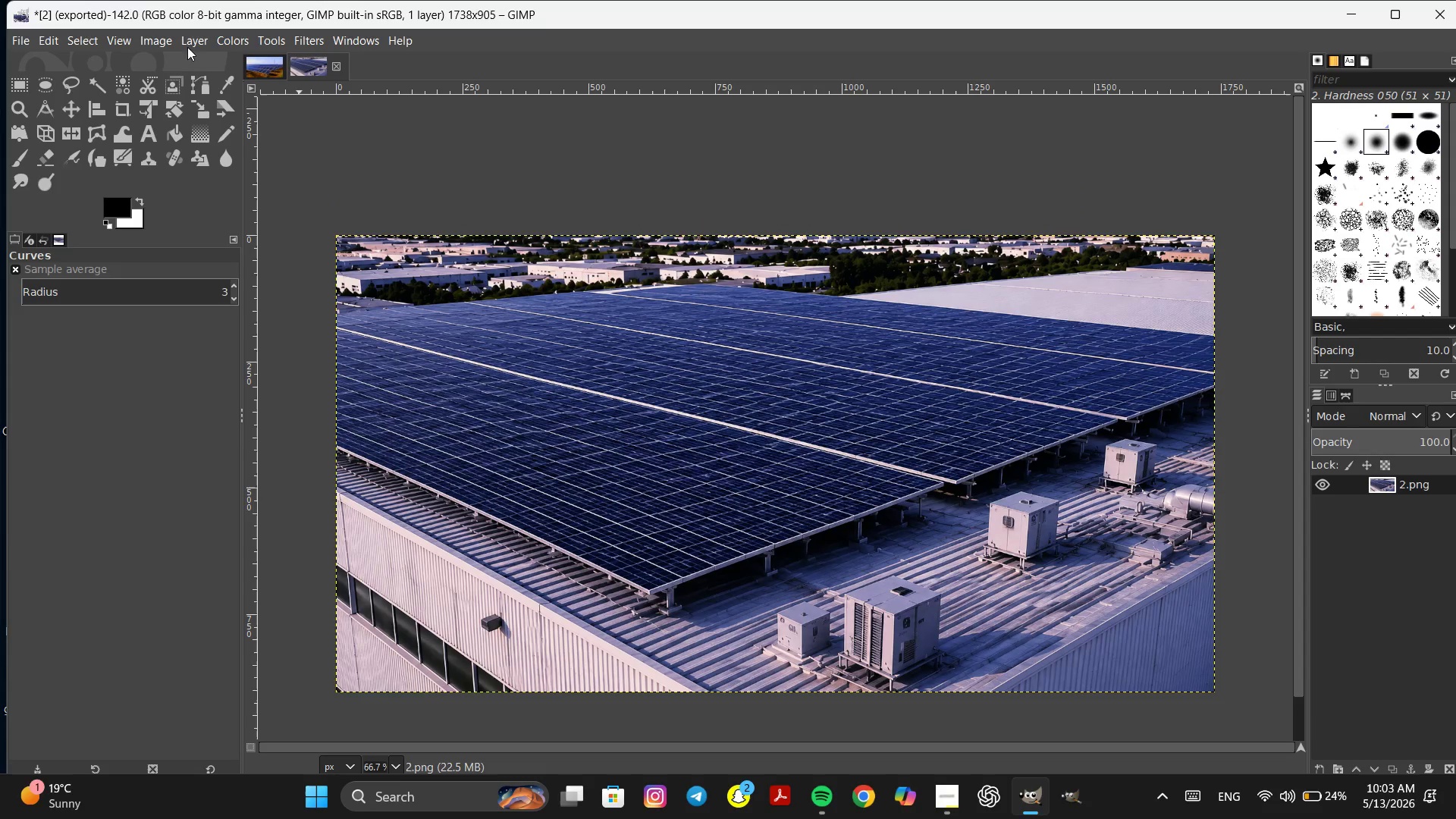 
left_click([20, 41])
 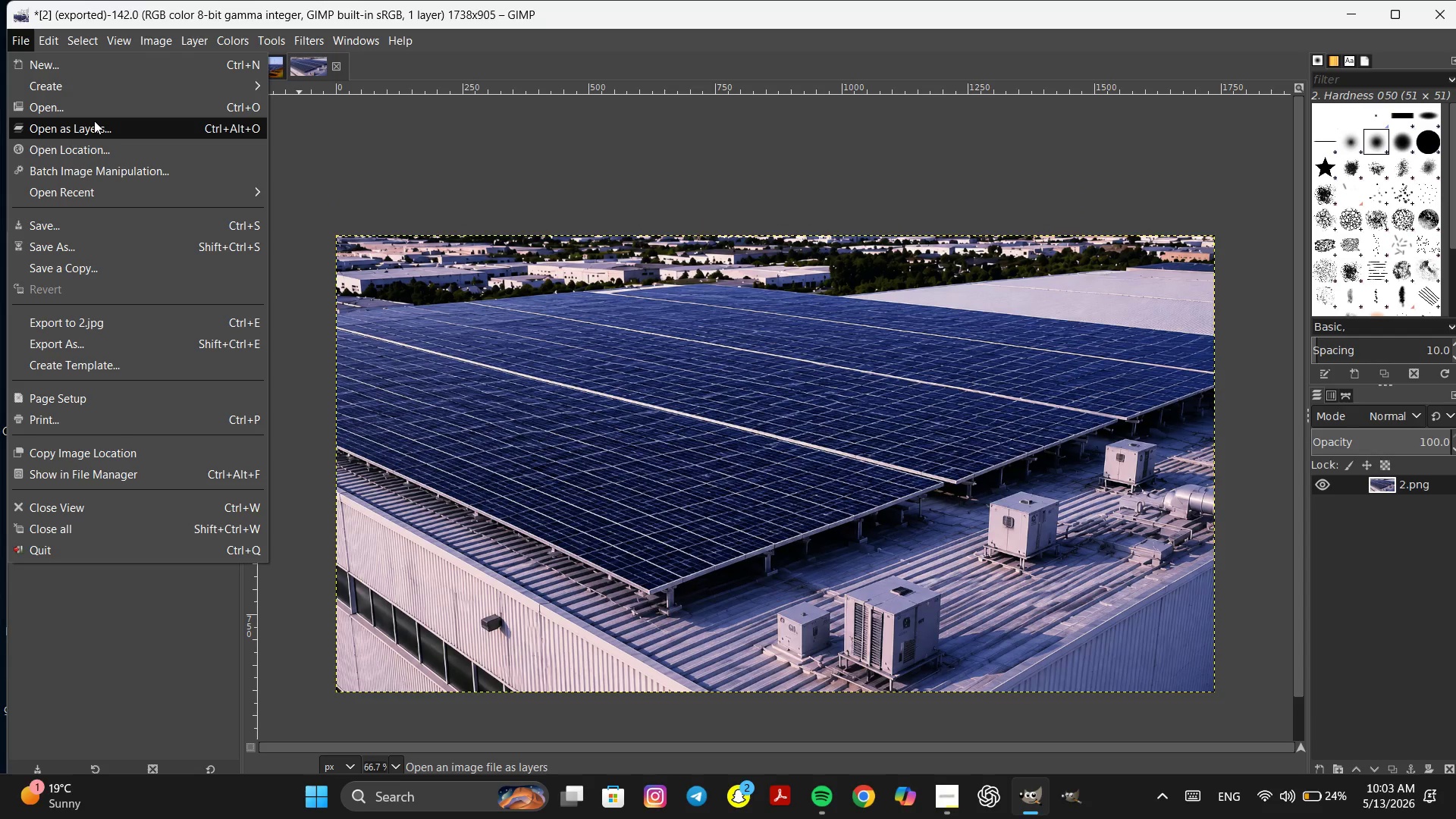 
left_click([93, 105])
 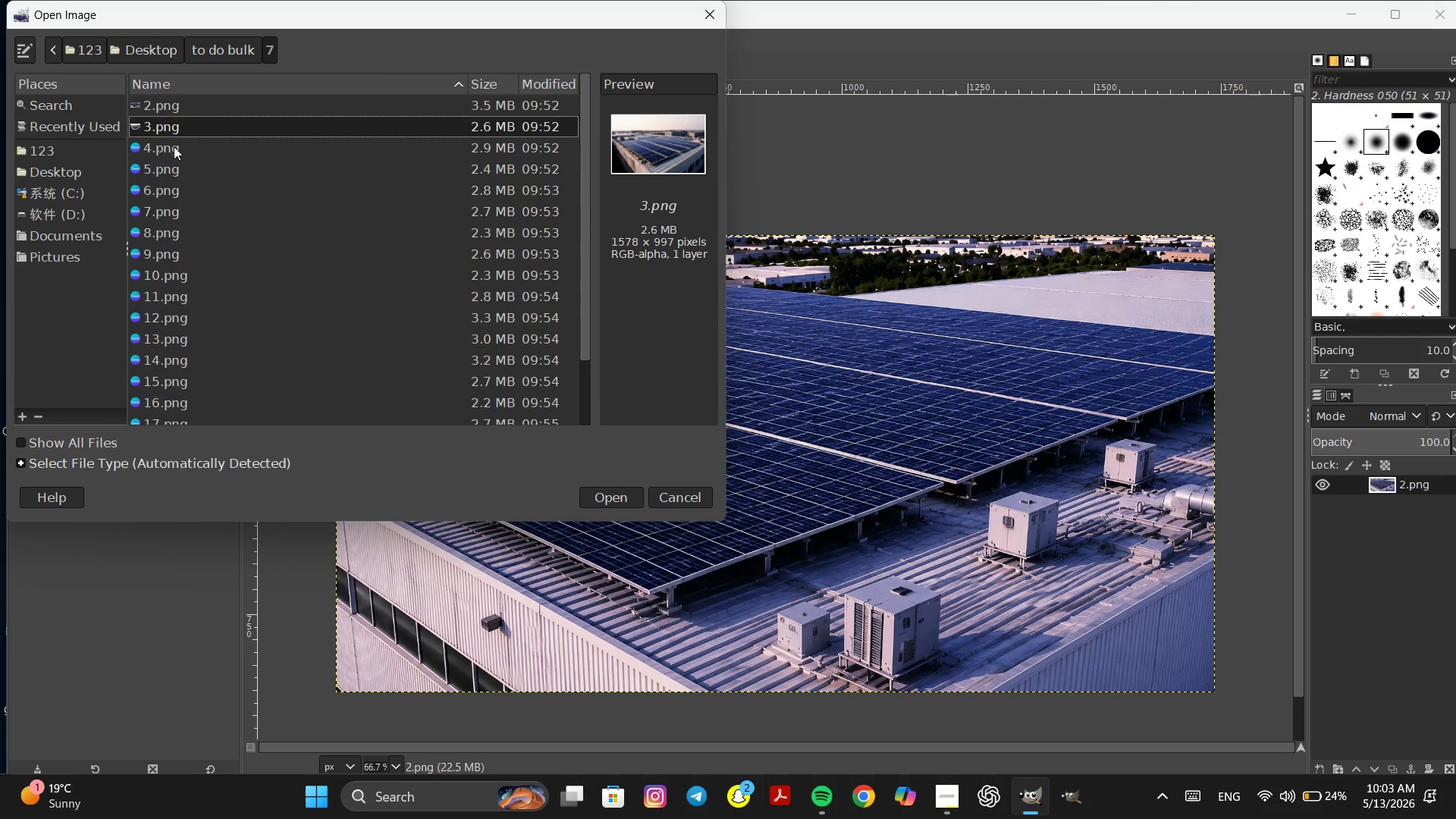 
double_click([174, 146])
 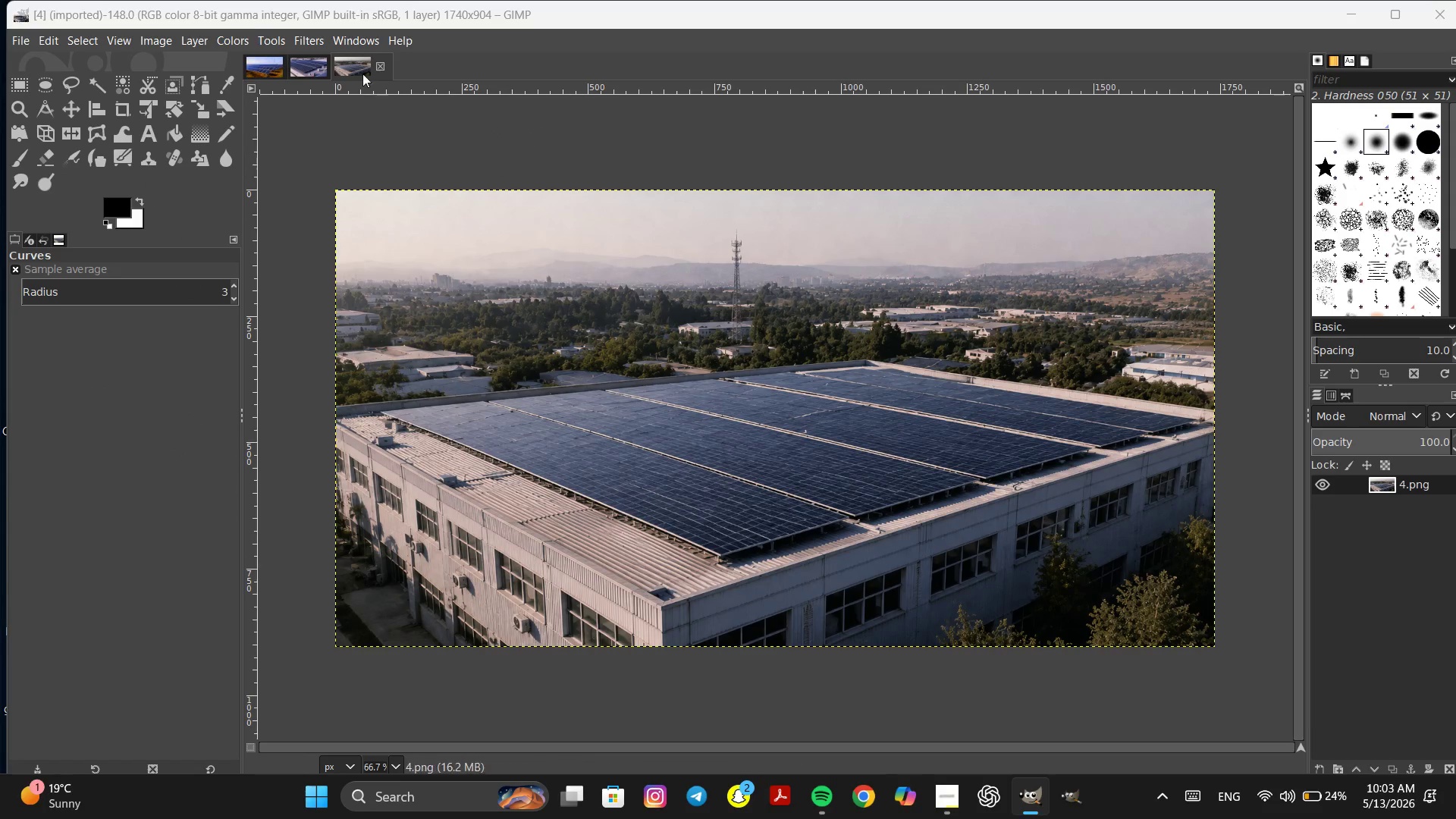 
left_click([229, 36])
 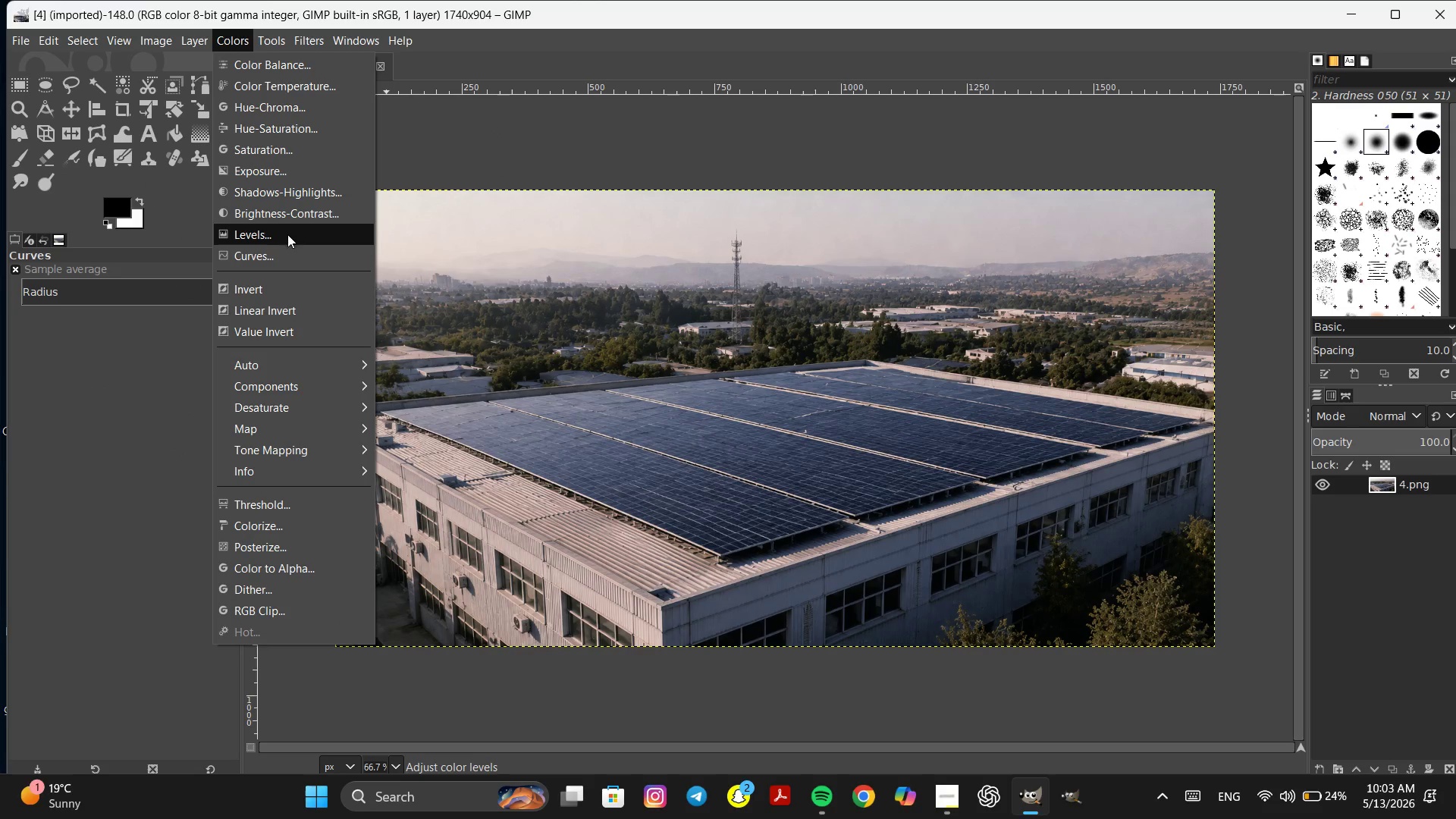 
left_click([283, 252])
 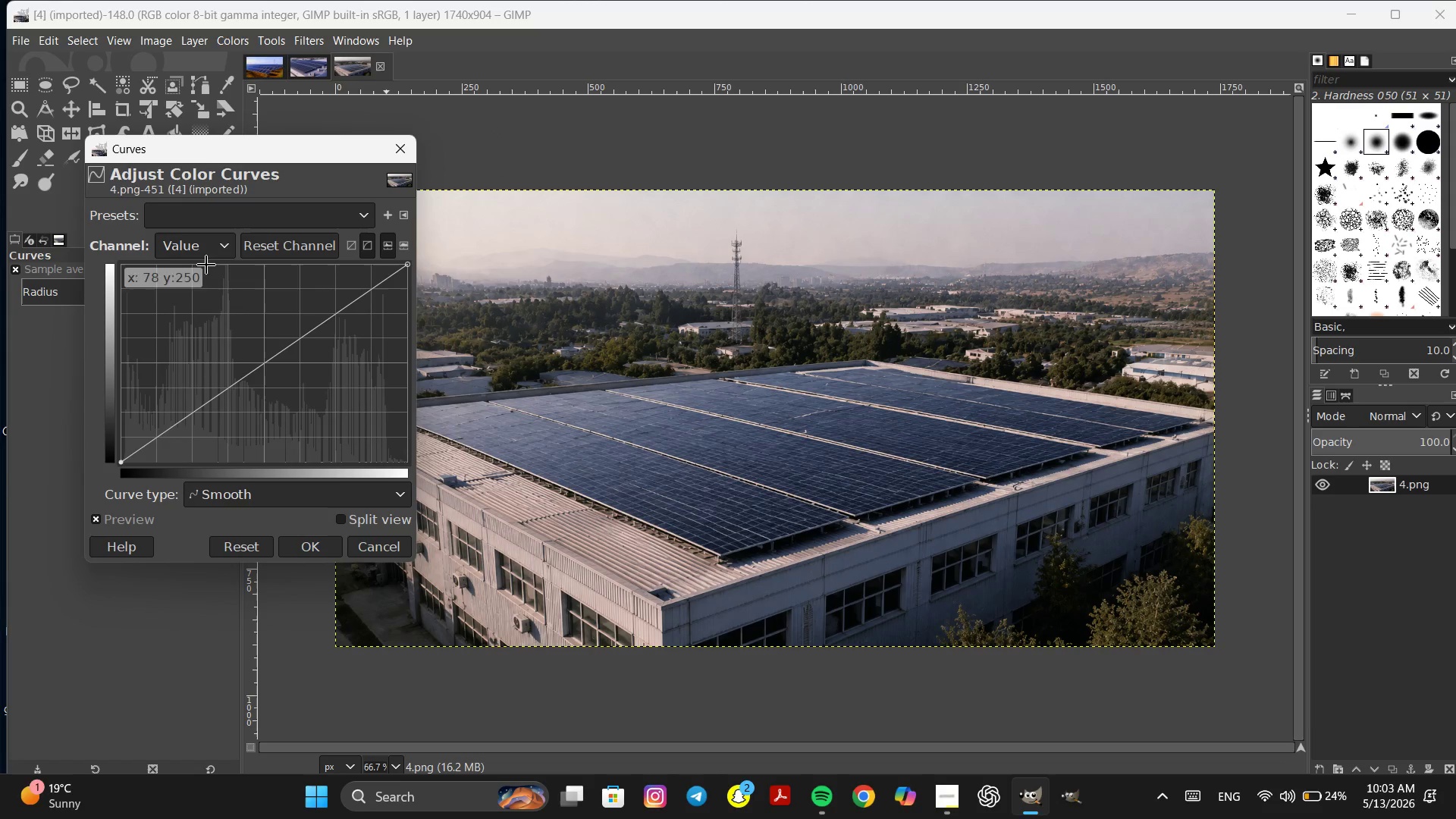 
left_click([200, 250])
 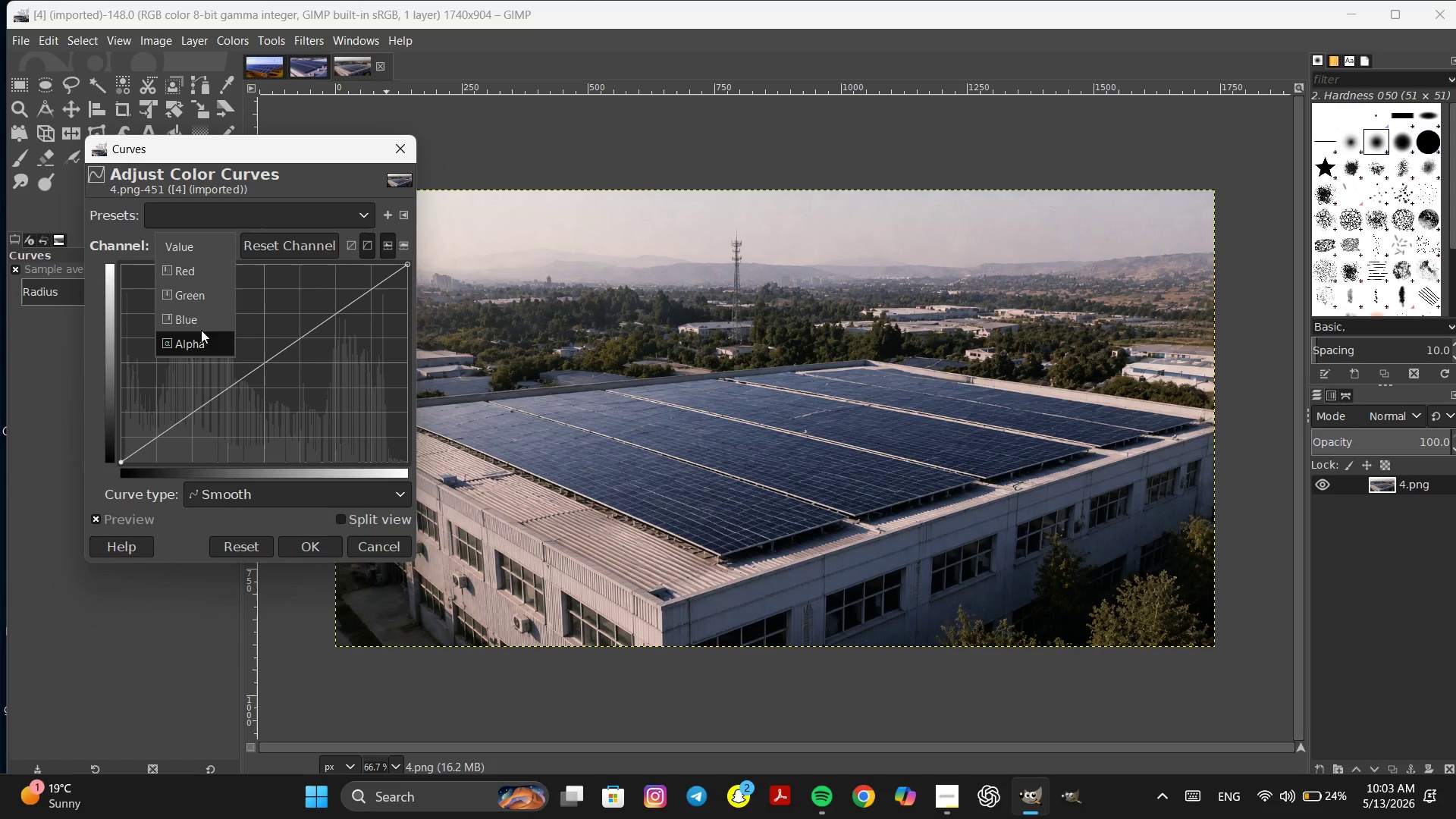 
left_click([206, 319])
 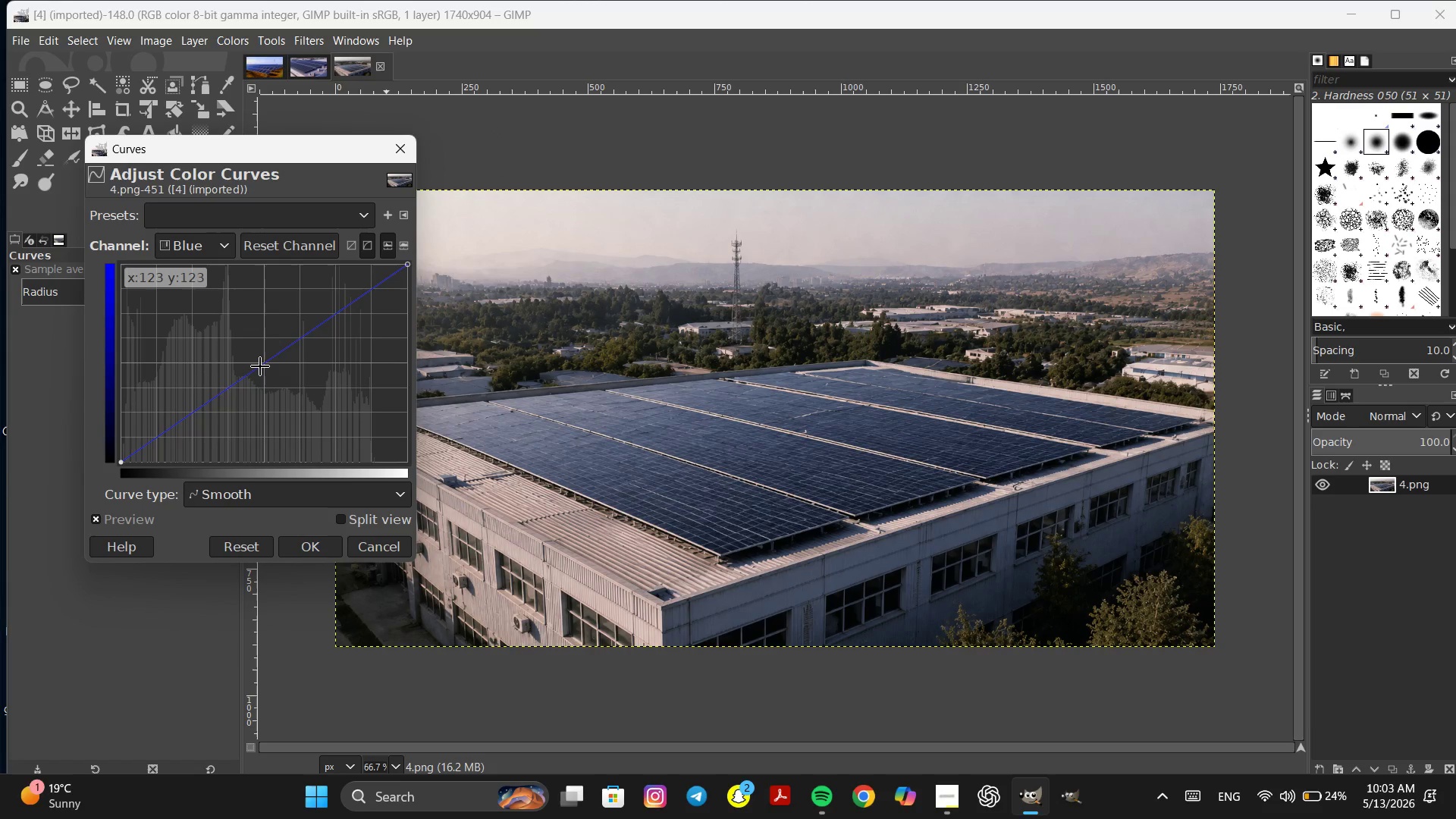 
left_click_drag(start_coordinate=[260, 366], to_coordinate=[243, 347])
 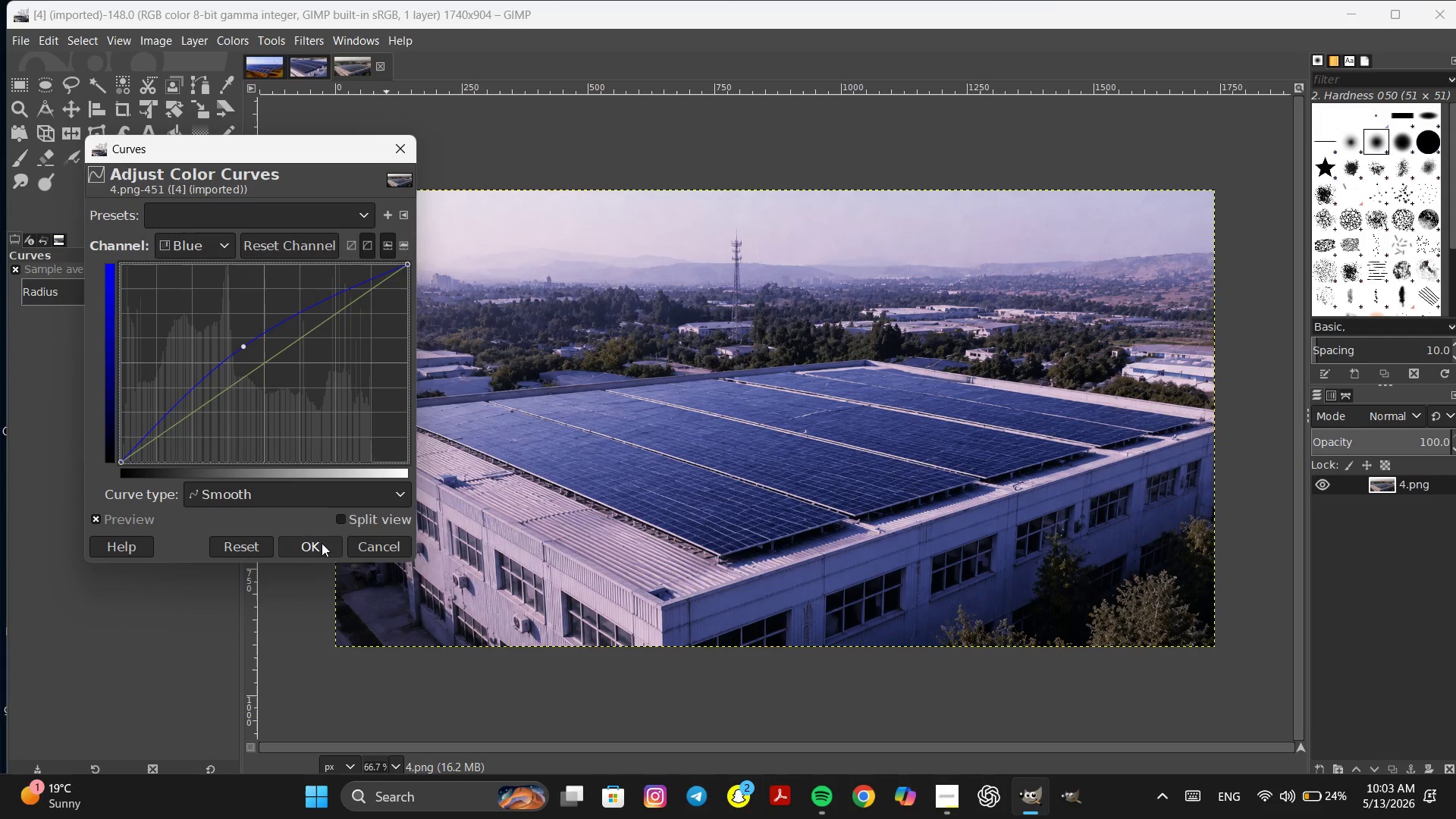 
left_click([322, 543])
 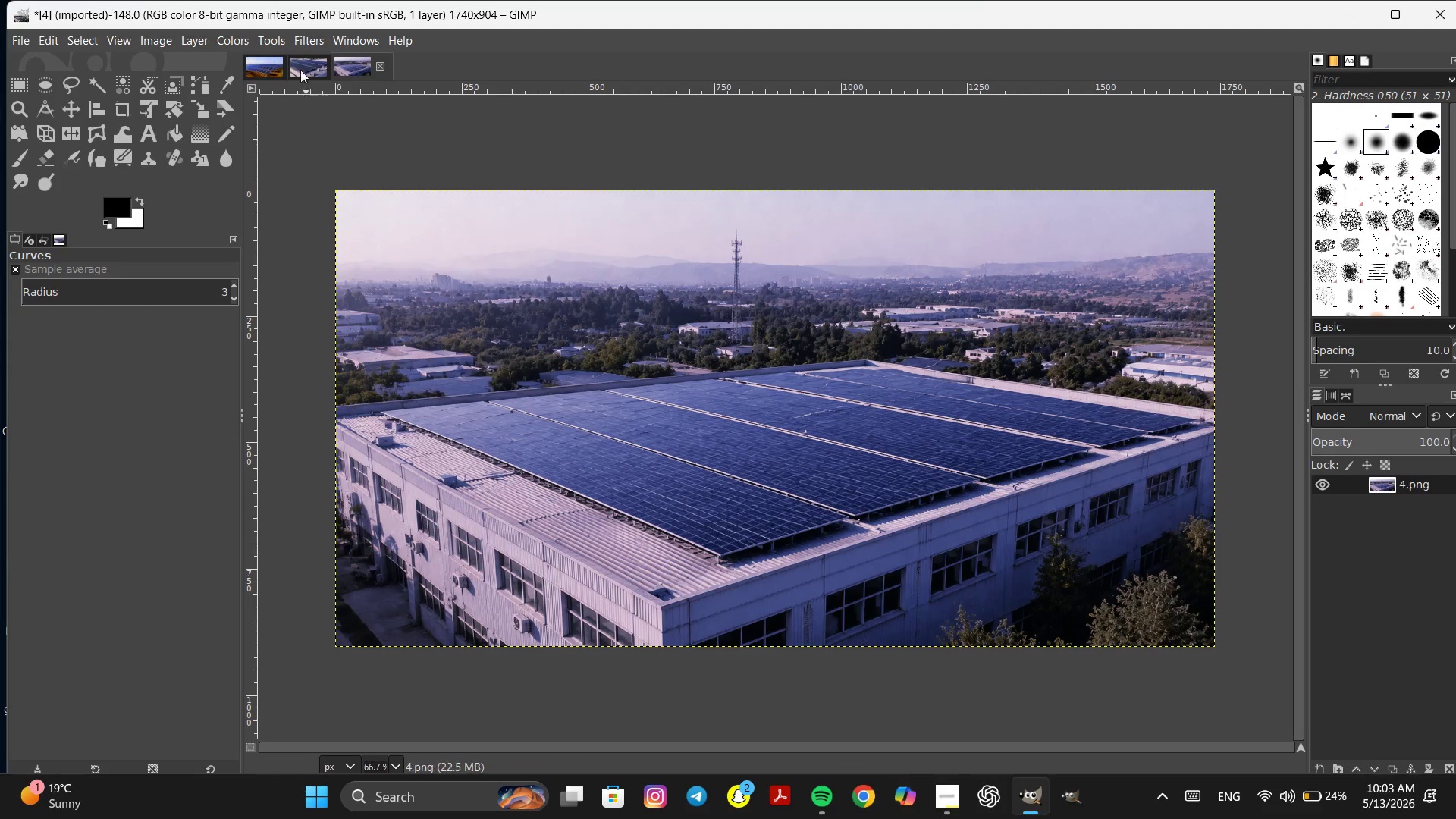 
left_click([299, 67])
 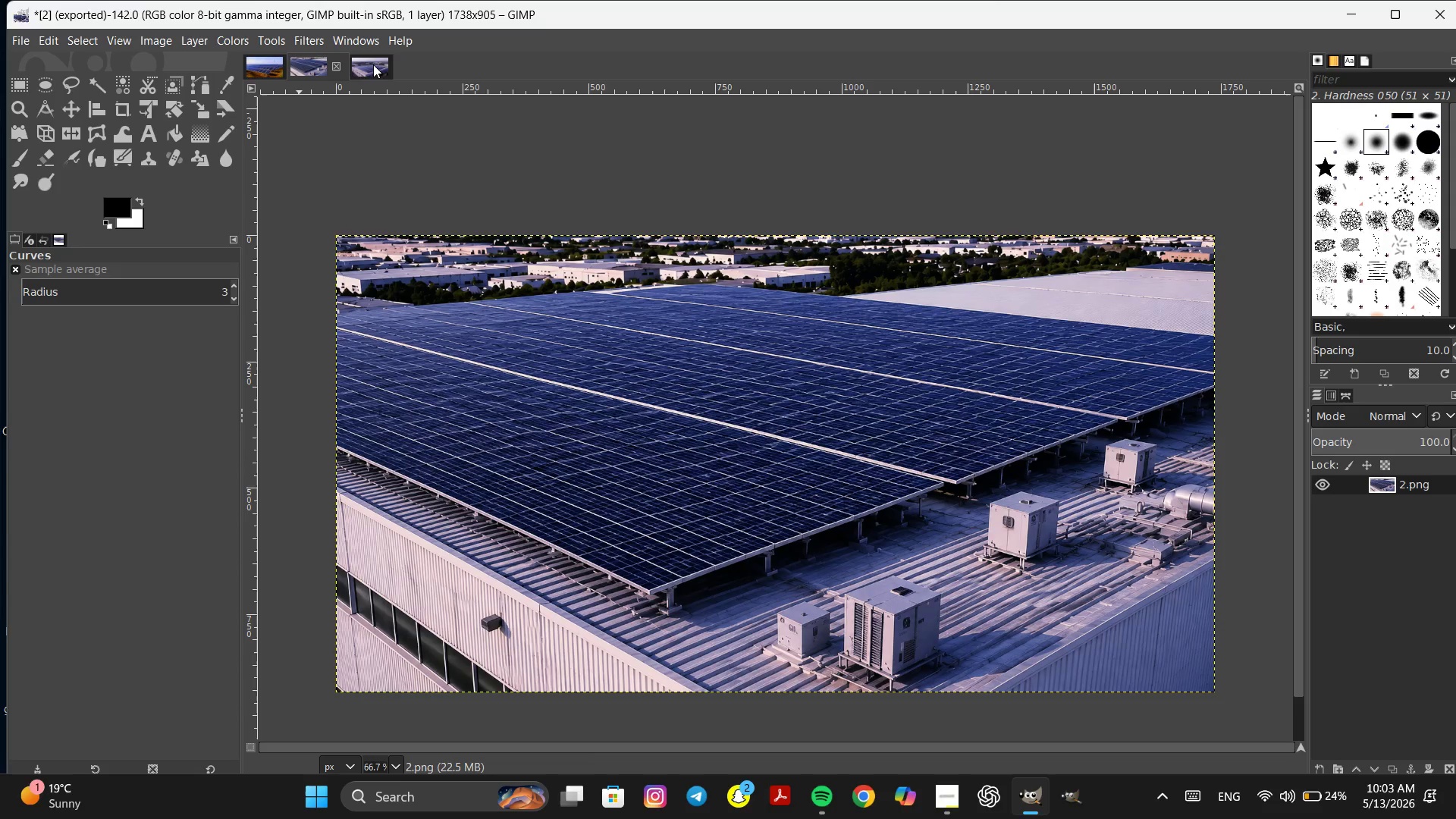 
left_click([370, 66])
 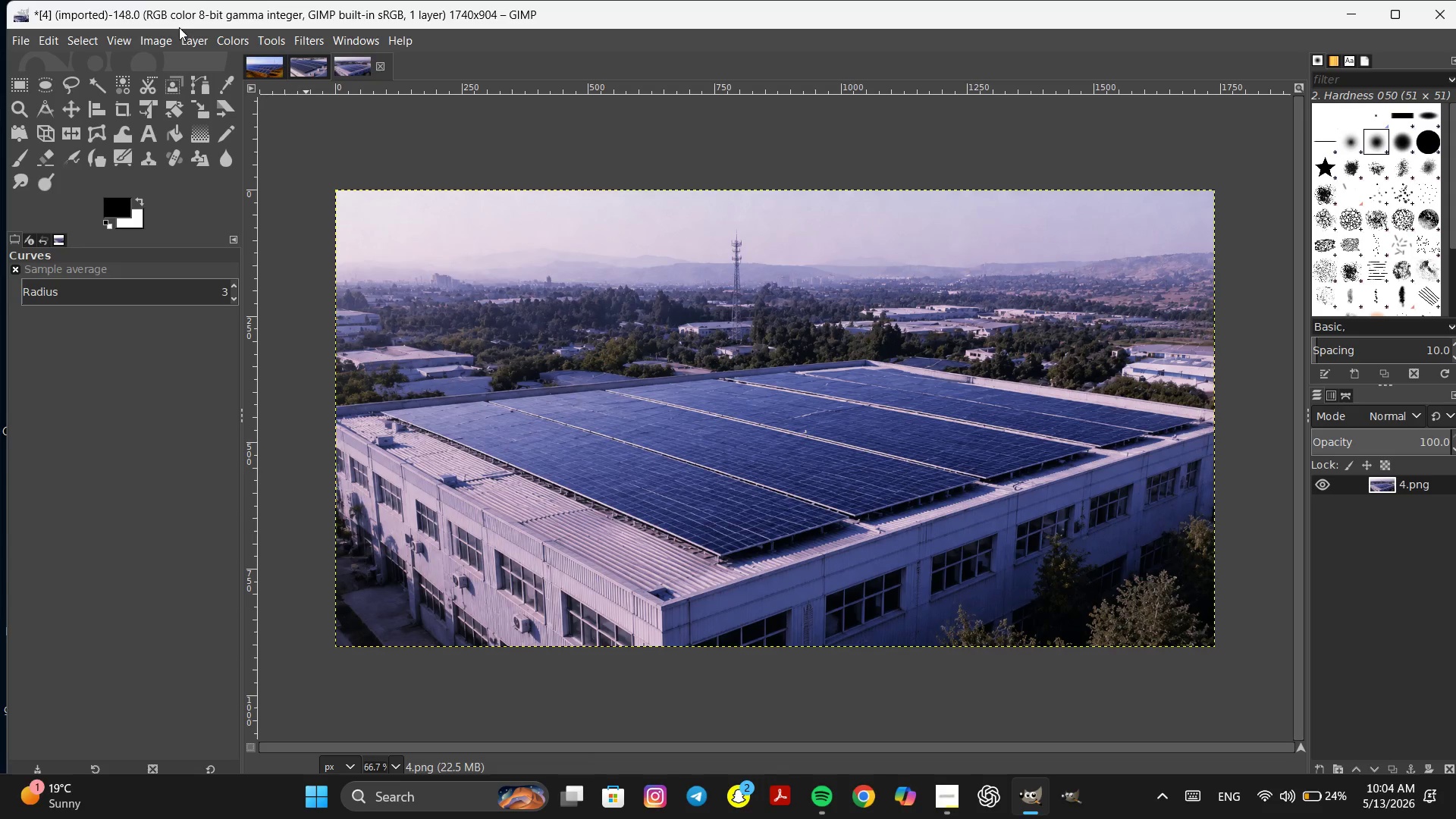 
left_click([235, 42])
 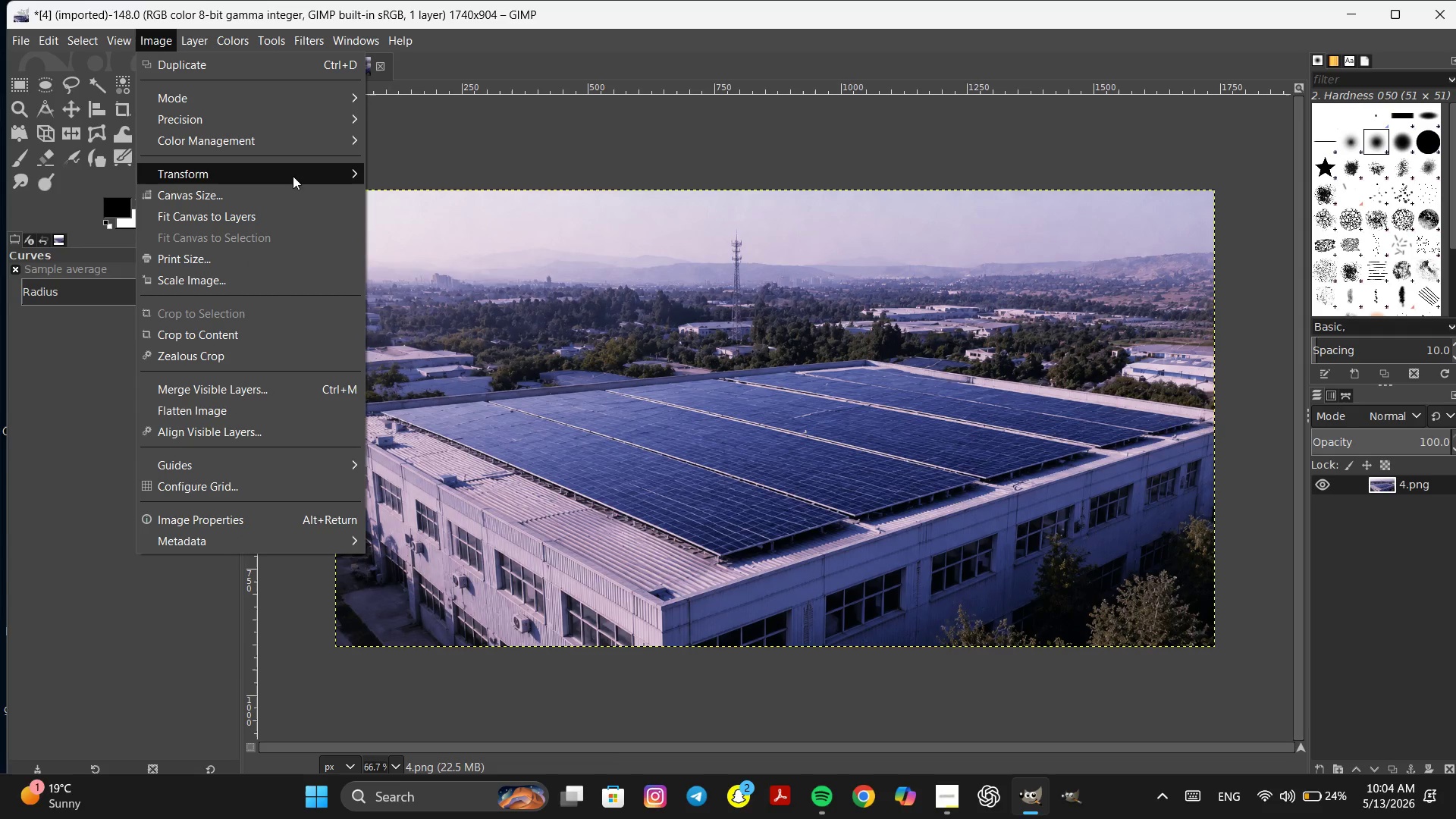 
left_click([275, 134])
 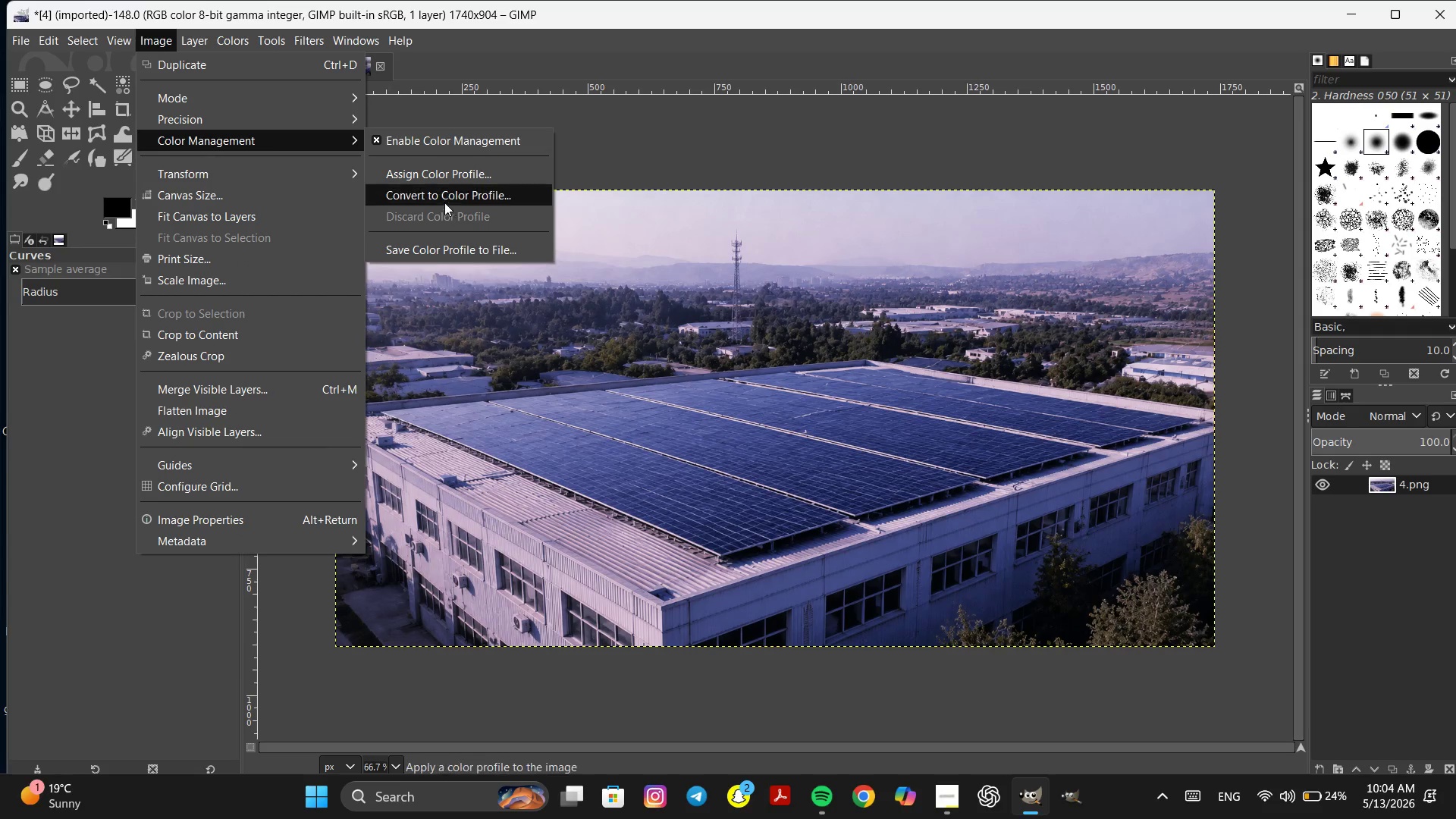 
left_click([447, 194])
 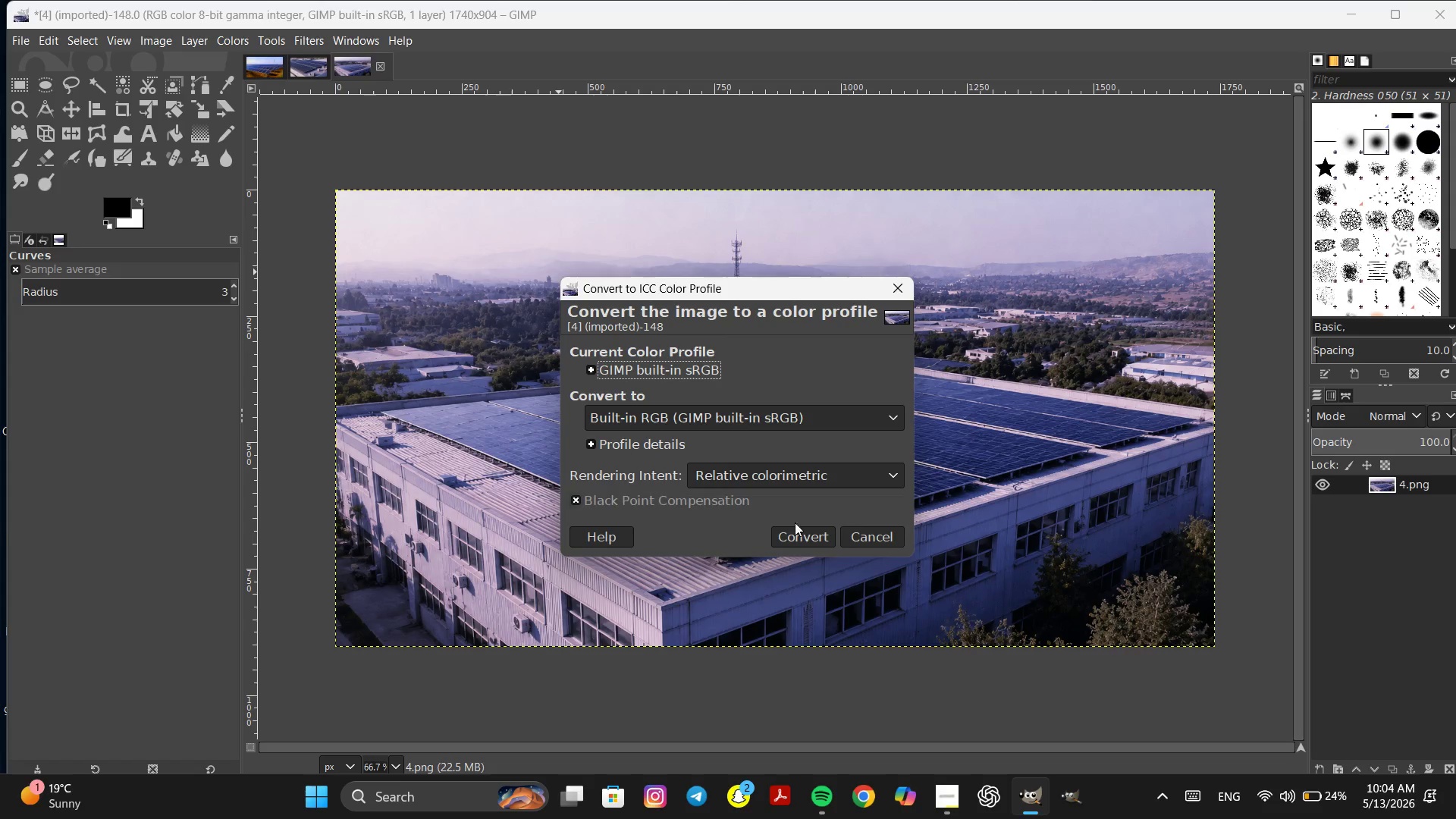 
left_click([794, 533])
 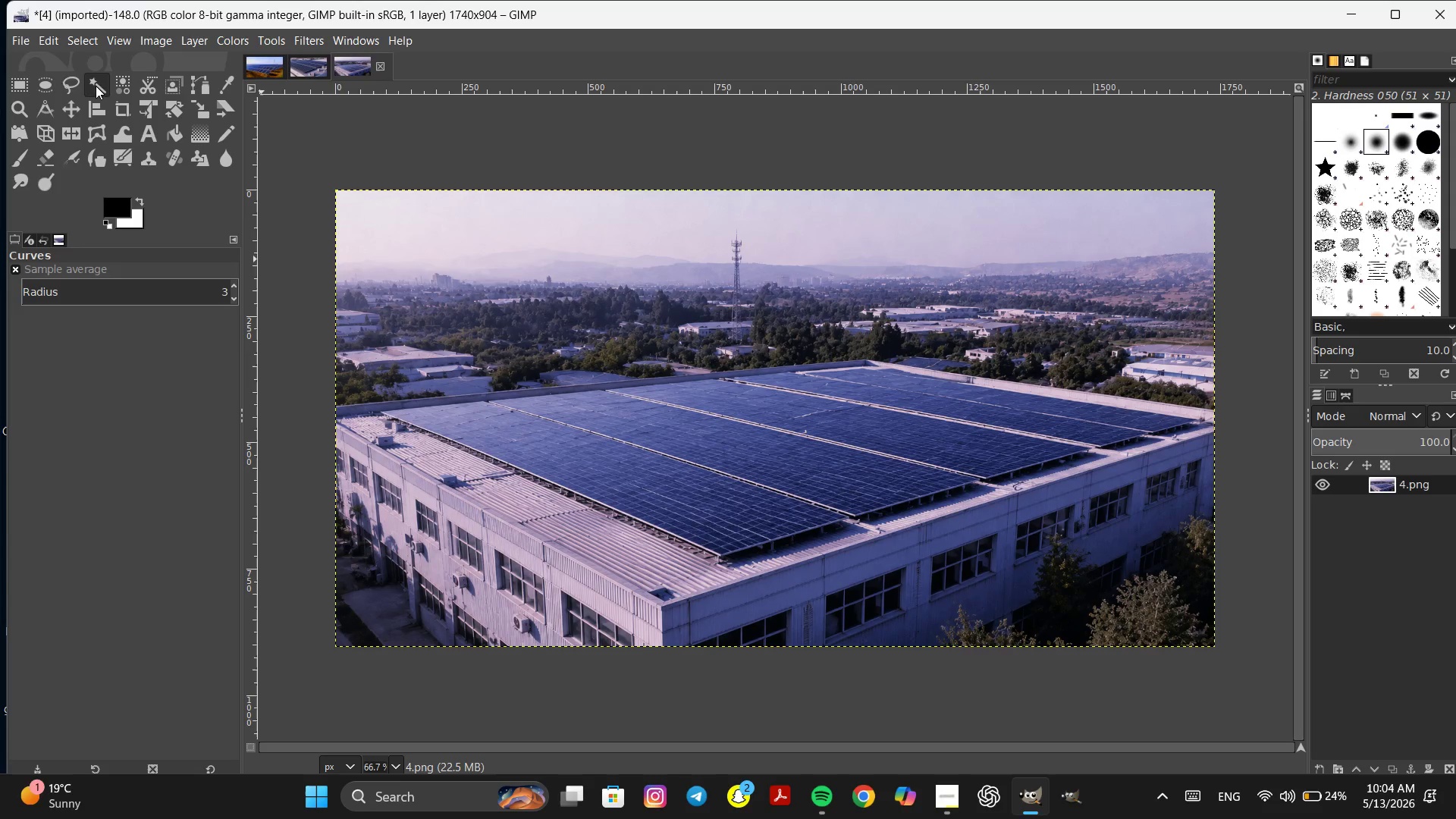 
left_click([9, 33])
 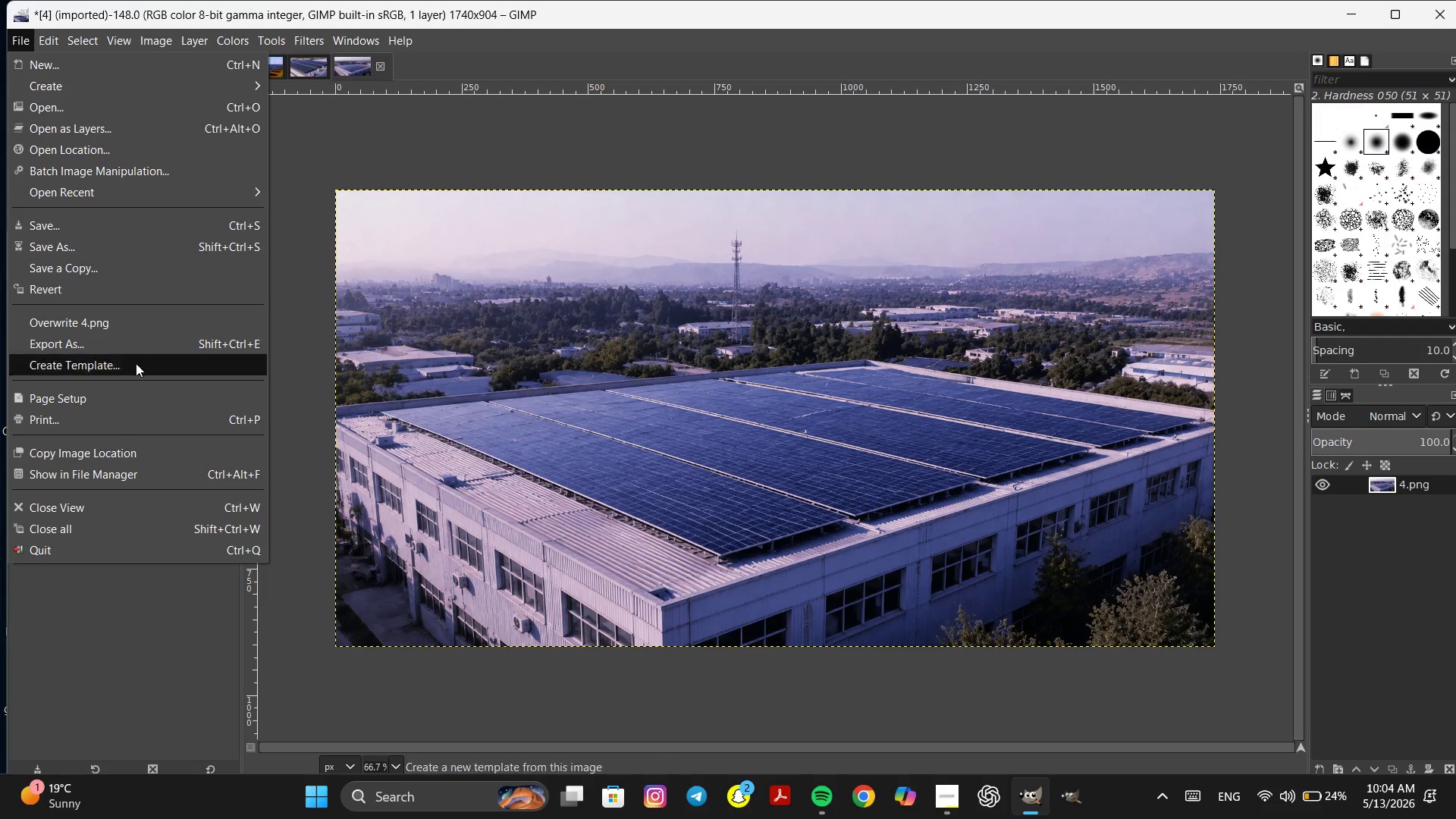 
left_click([127, 334])
 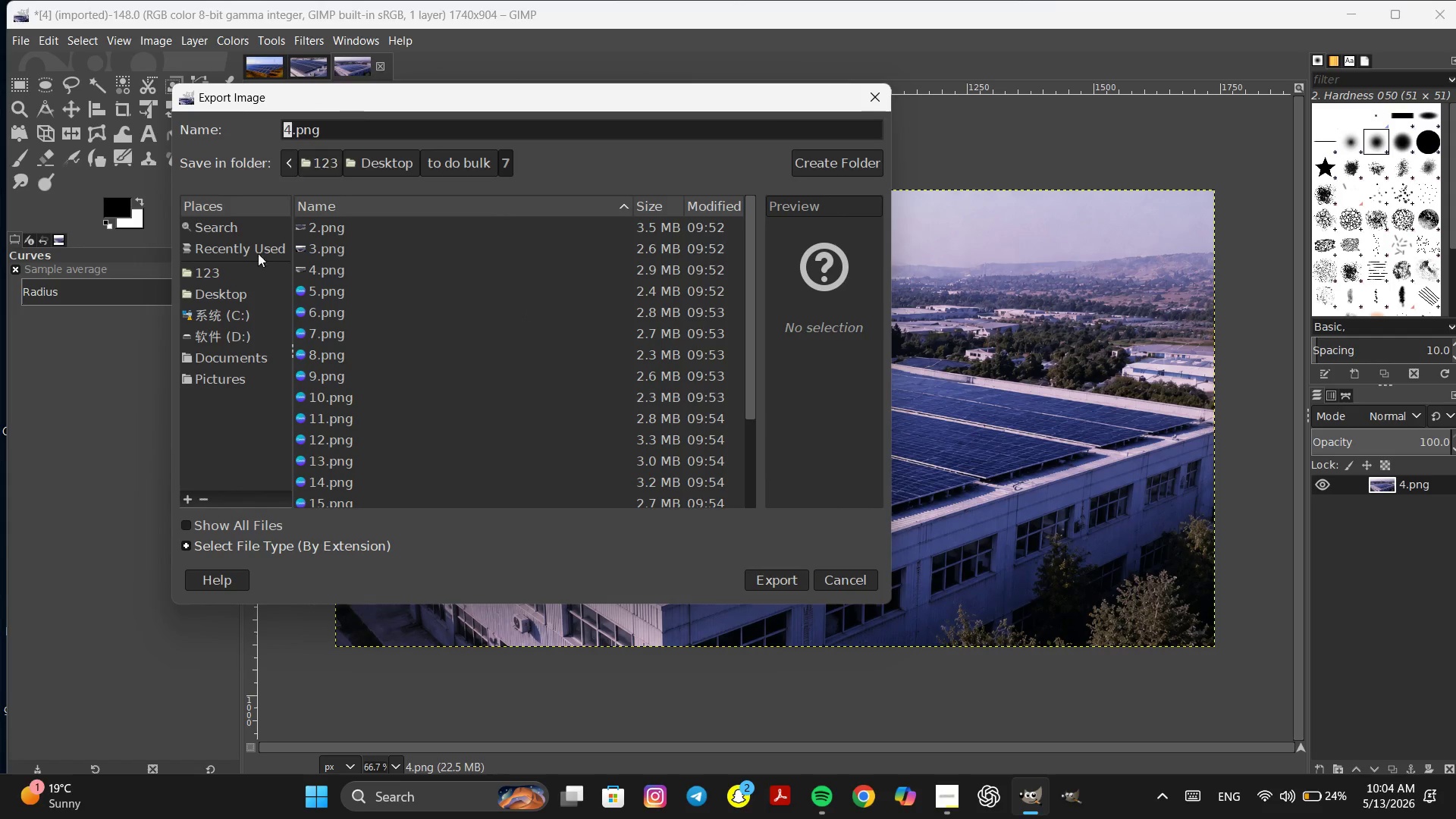 
left_click([240, 299])
 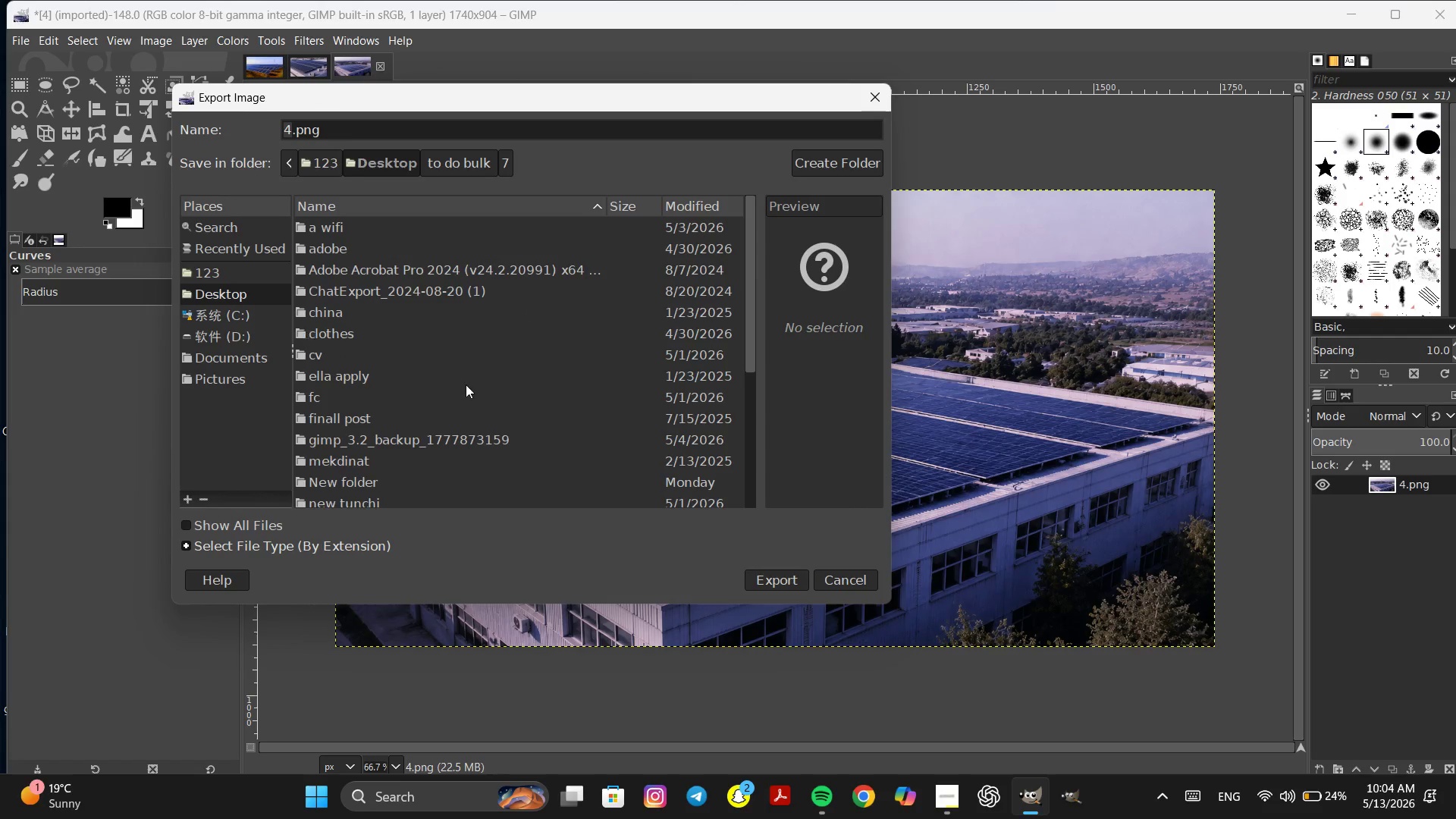 
scroll: coordinate [466, 385], scroll_direction: down, amount: 13.0
 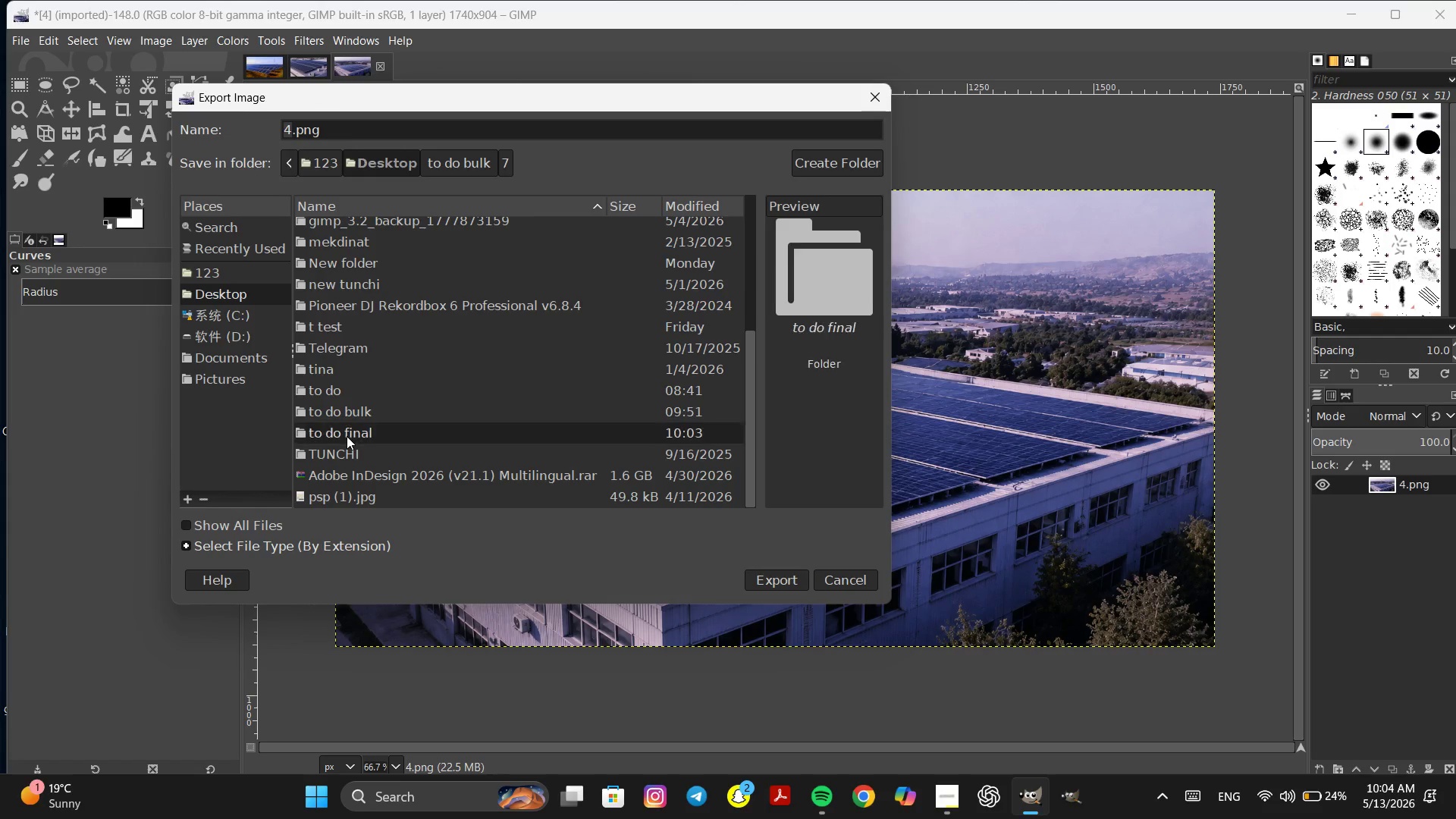 
double_click([347, 436])
 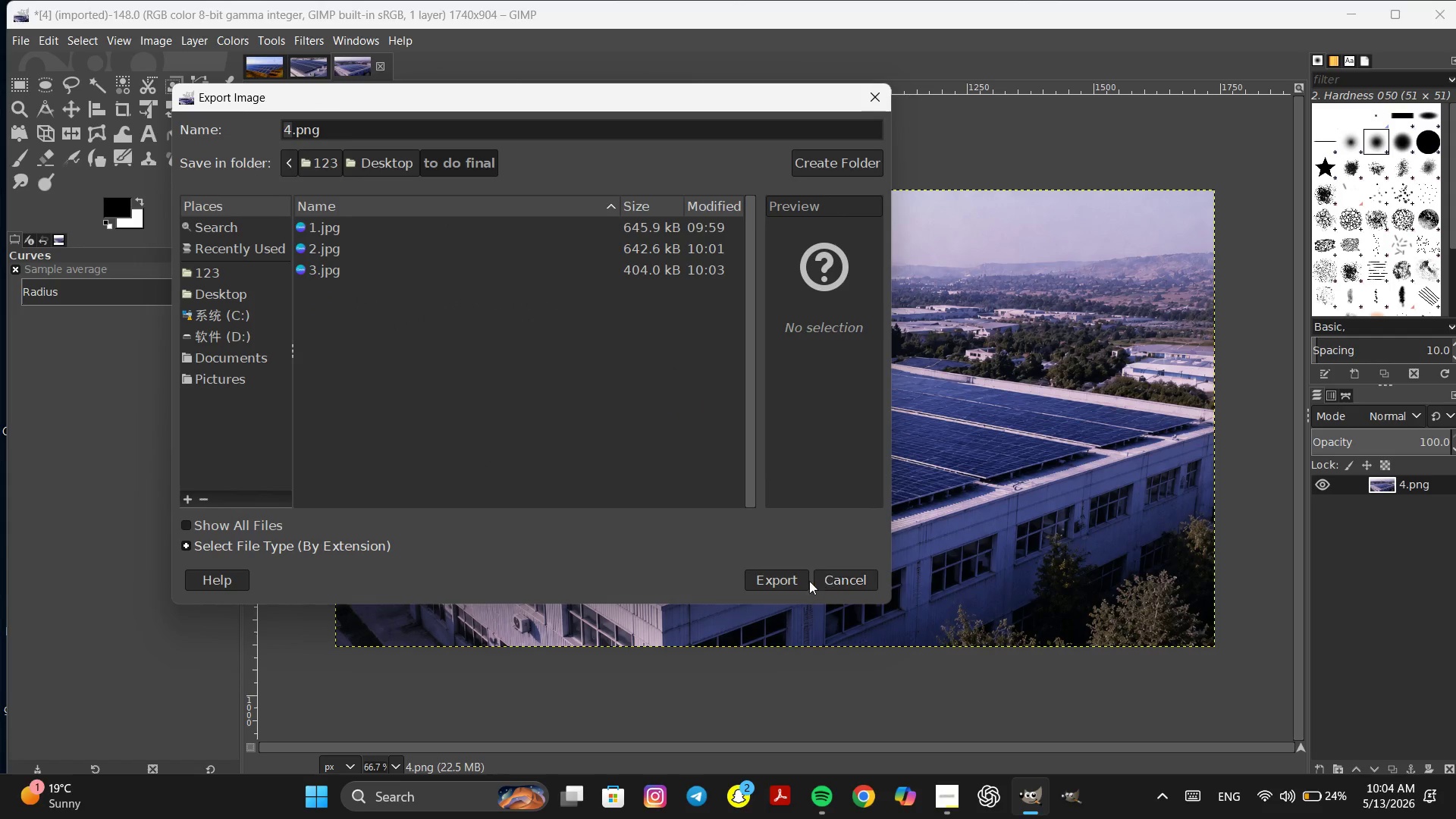 
left_click([761, 576])
 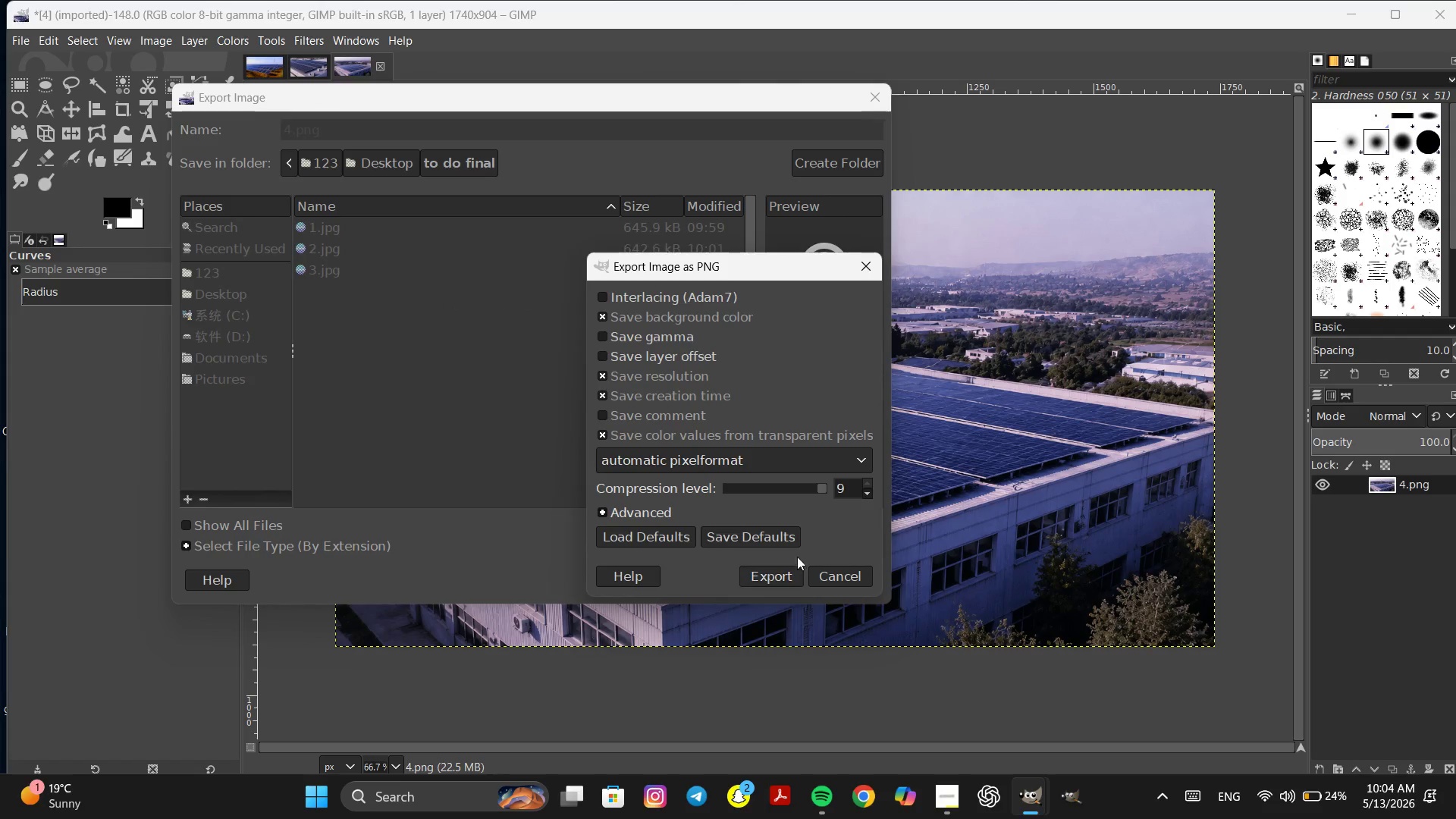 
left_click([861, 585])
 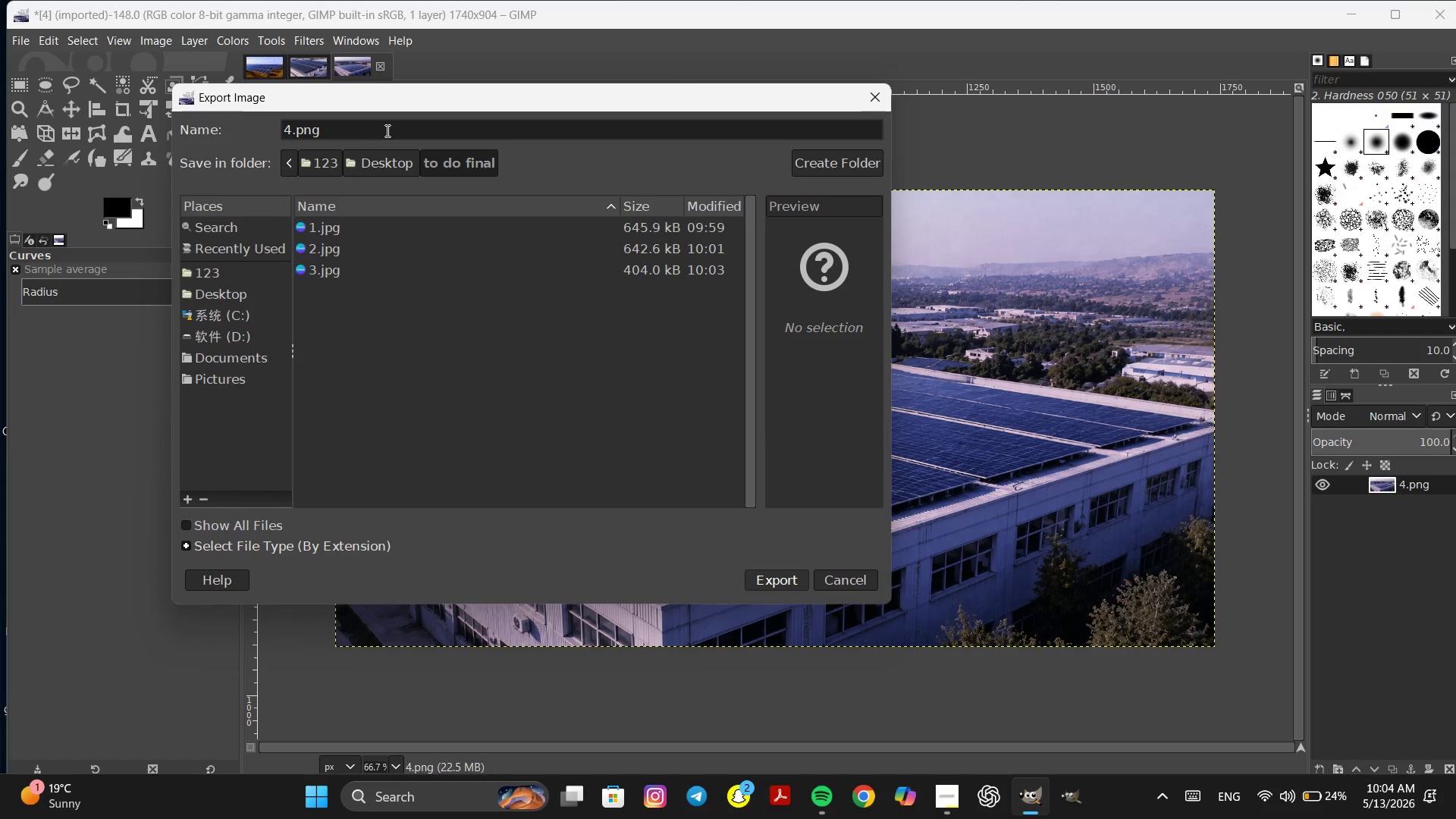 
left_click([386, 130])
 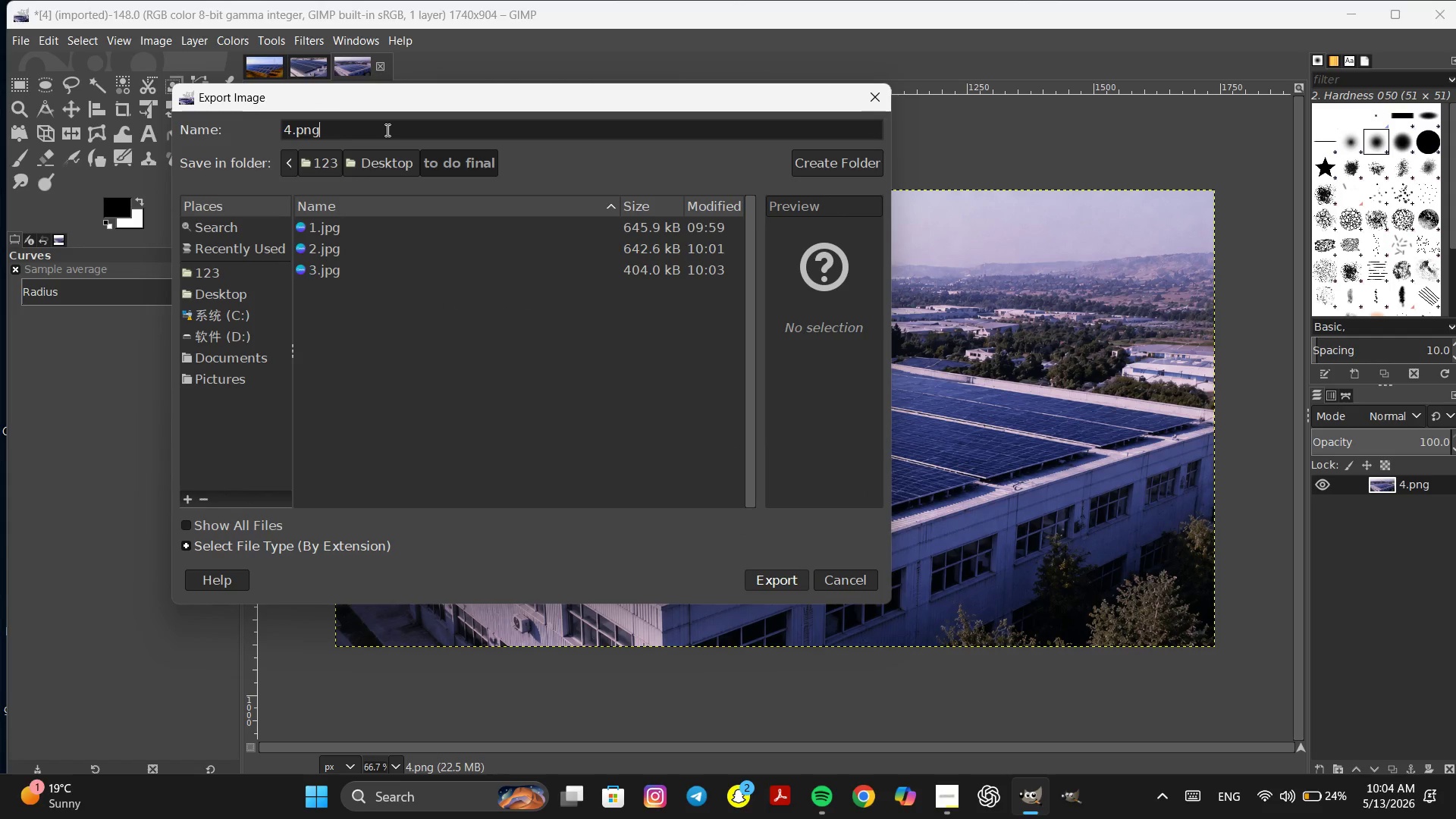 
key(Backspace)
key(Backspace)
key(Backspace)
type(jpg)
 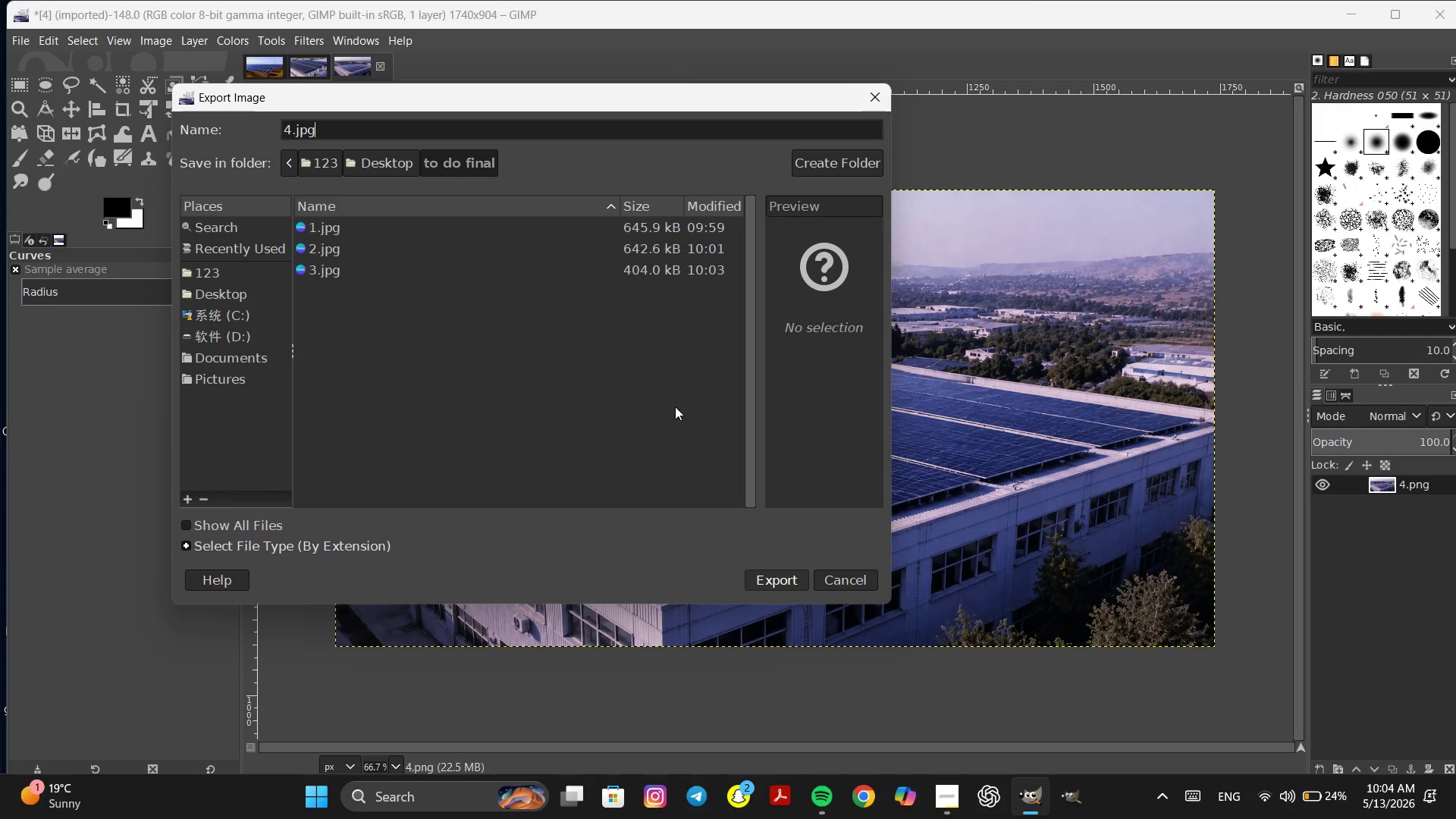 
left_click([783, 579])
 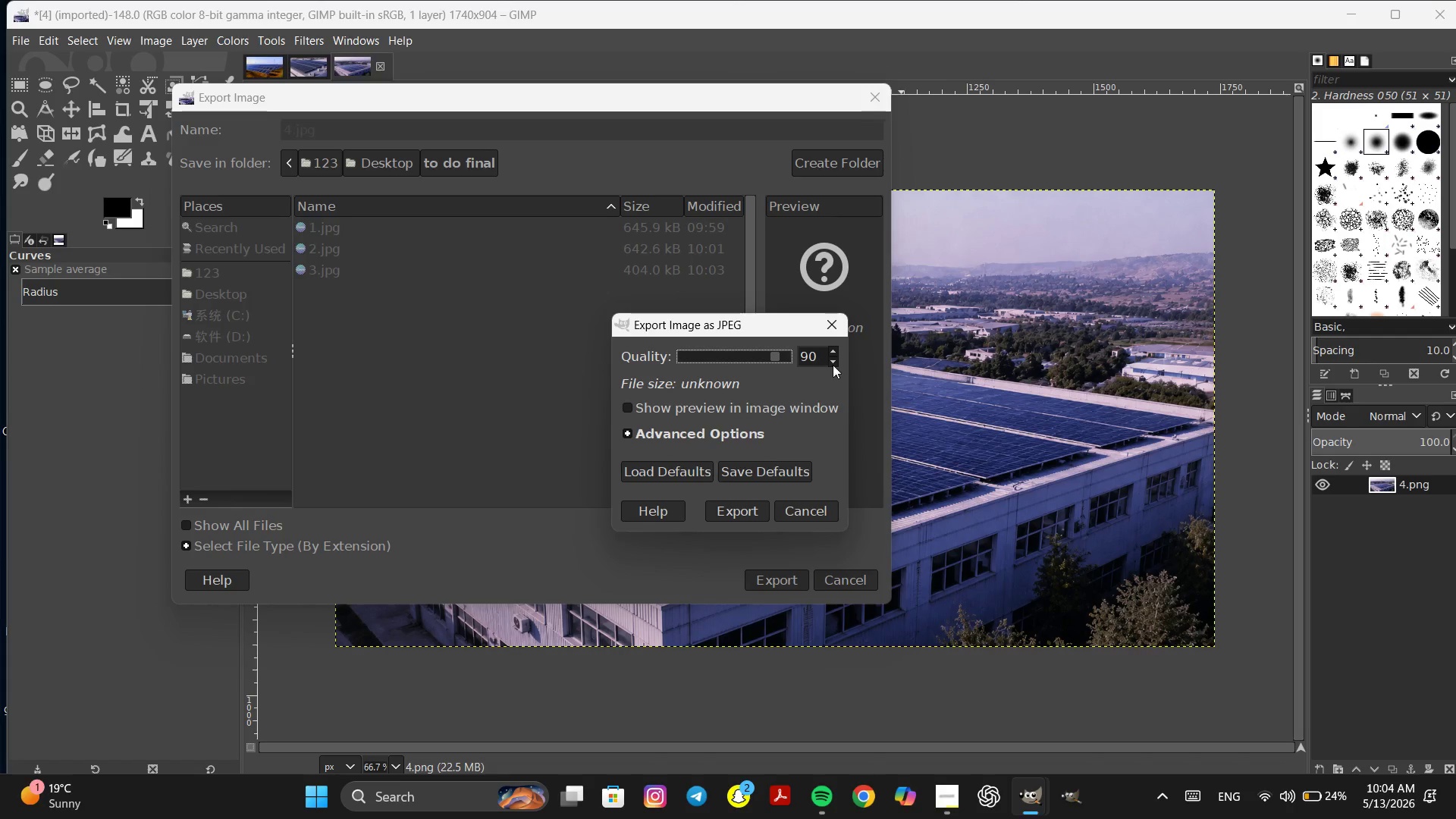 
double_click([832, 362])
 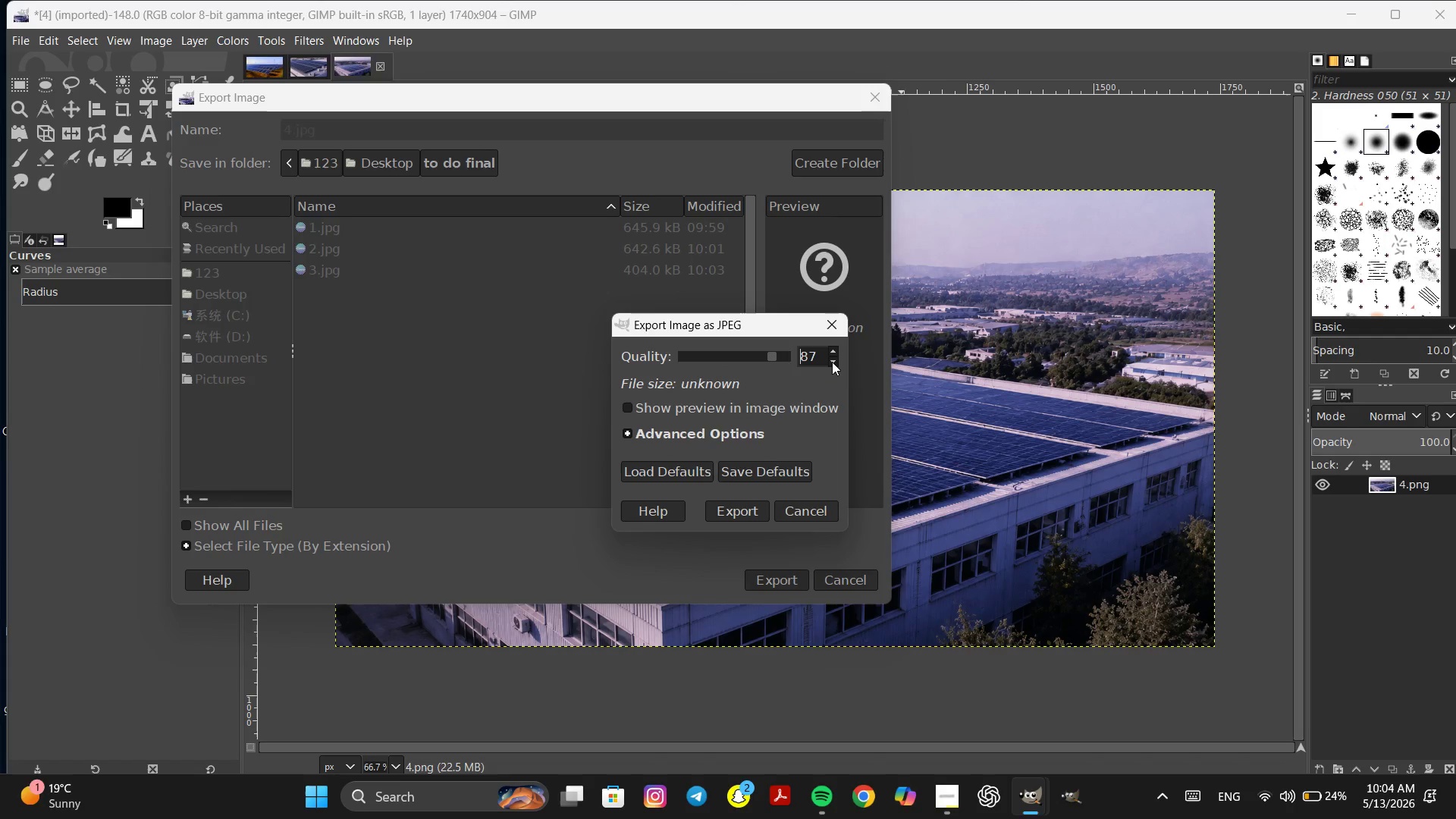 
triple_click([832, 362])
 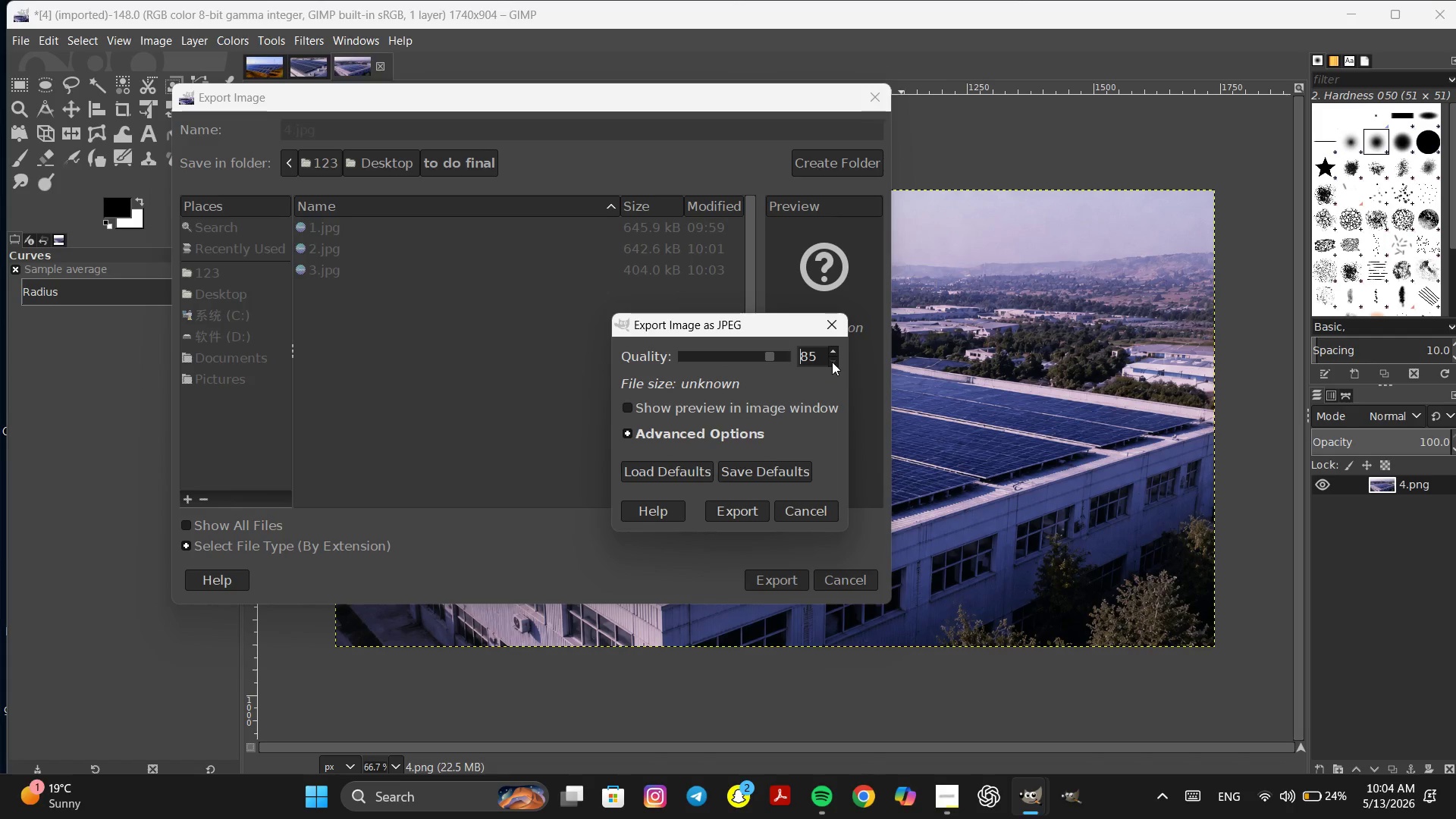 
triple_click([832, 362])
 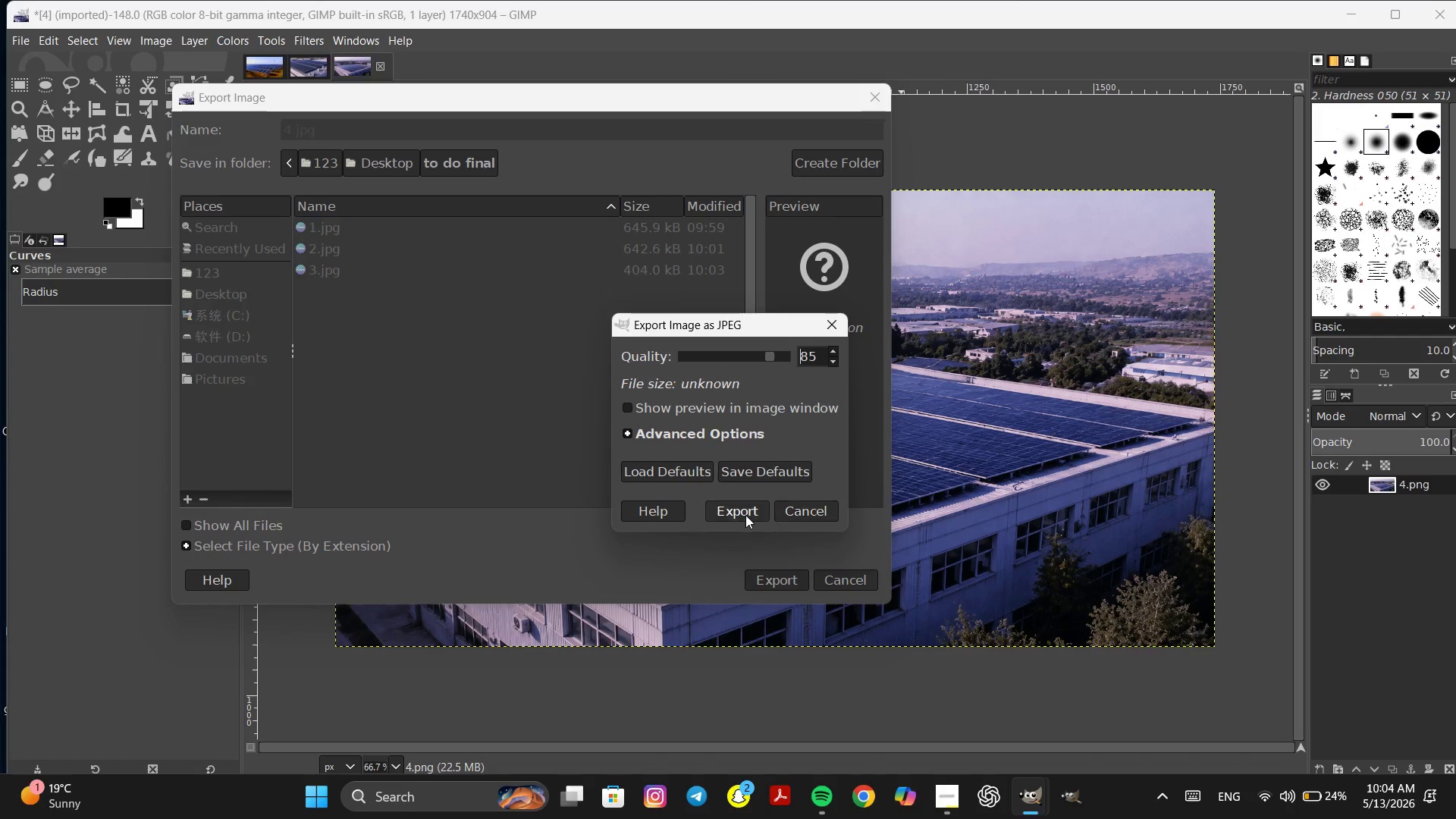 
left_click([742, 513])
 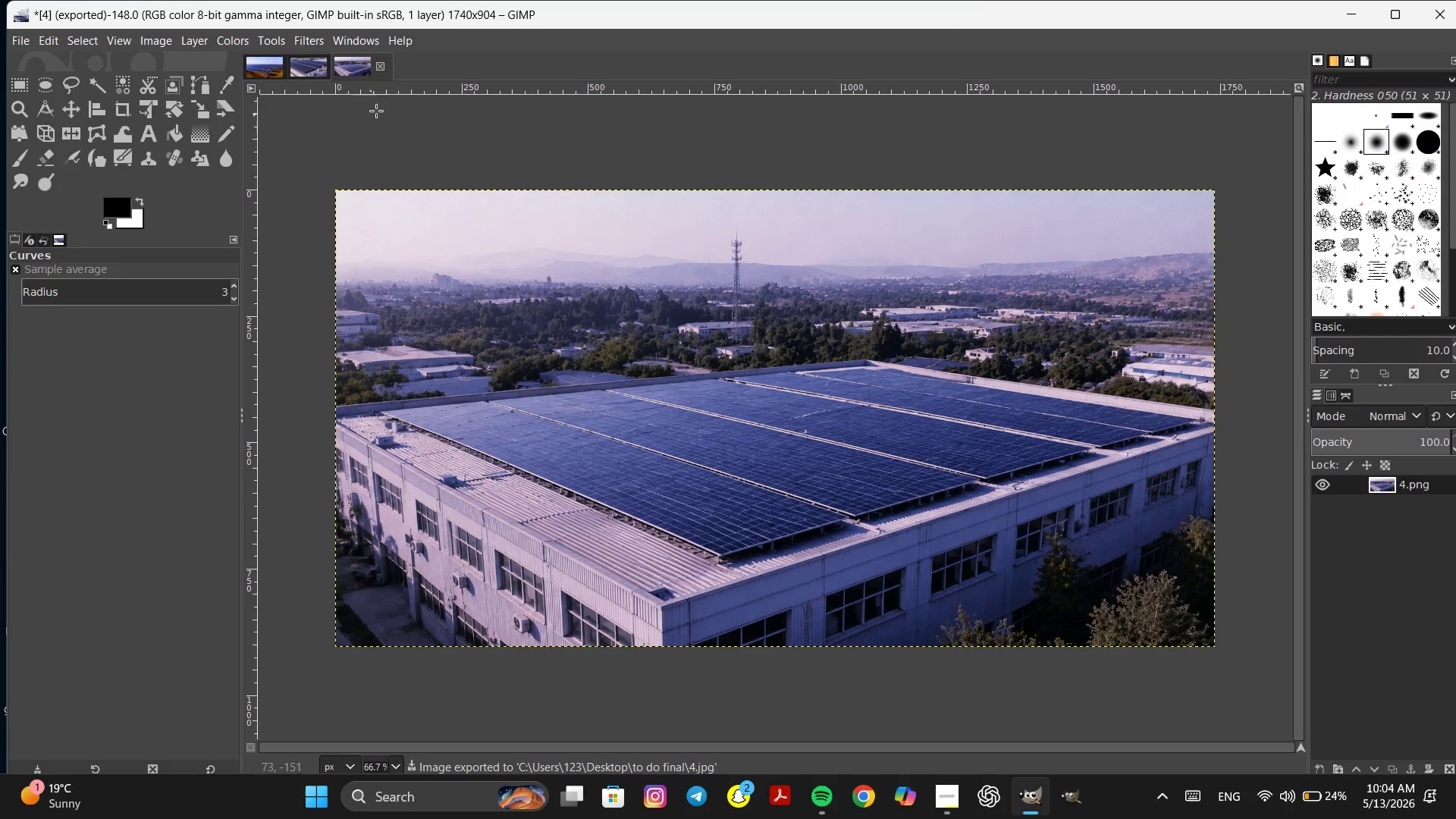 
left_click([379, 66])
 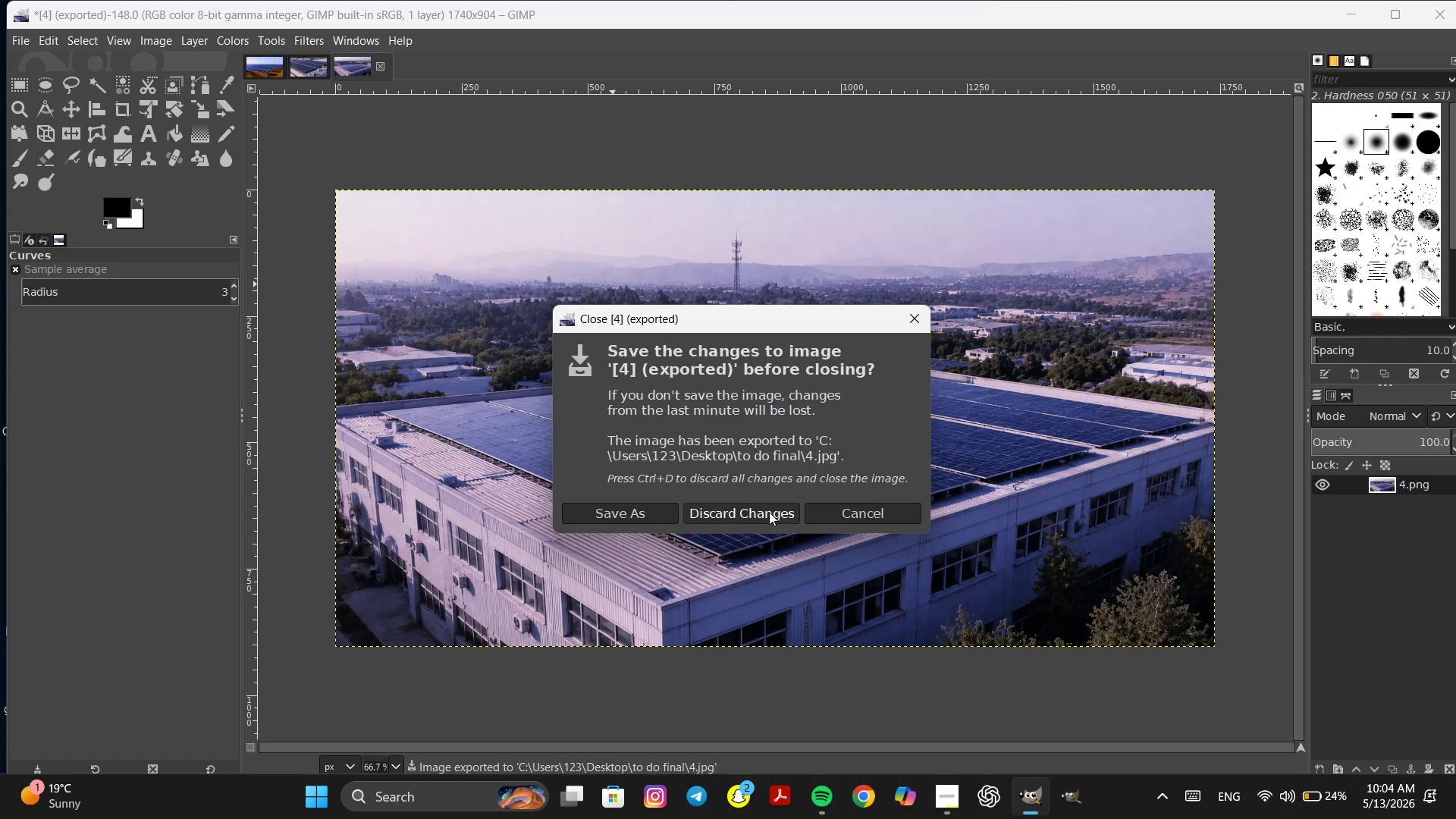 
left_click([764, 513])
 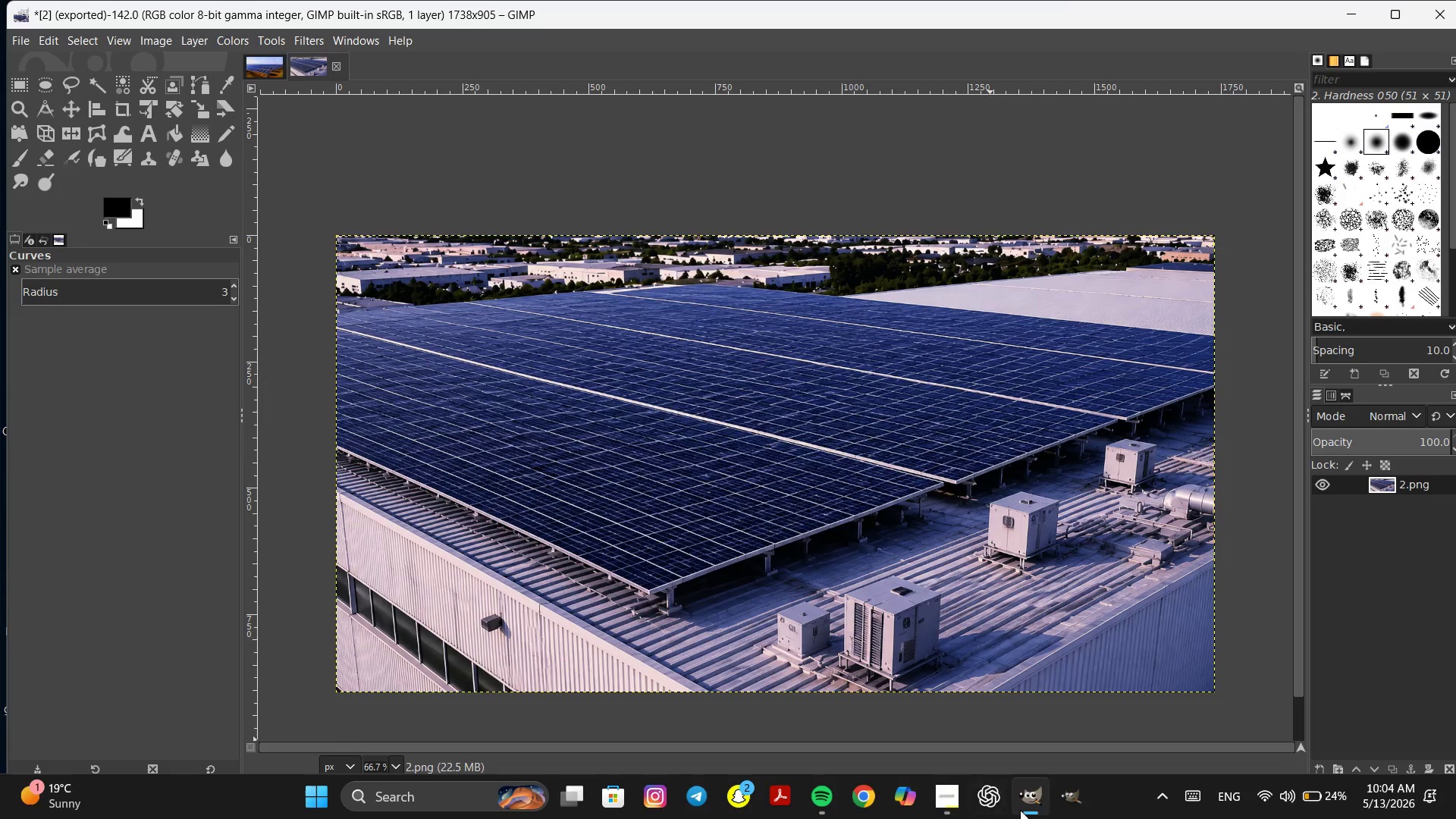 
left_click([1024, 812])
 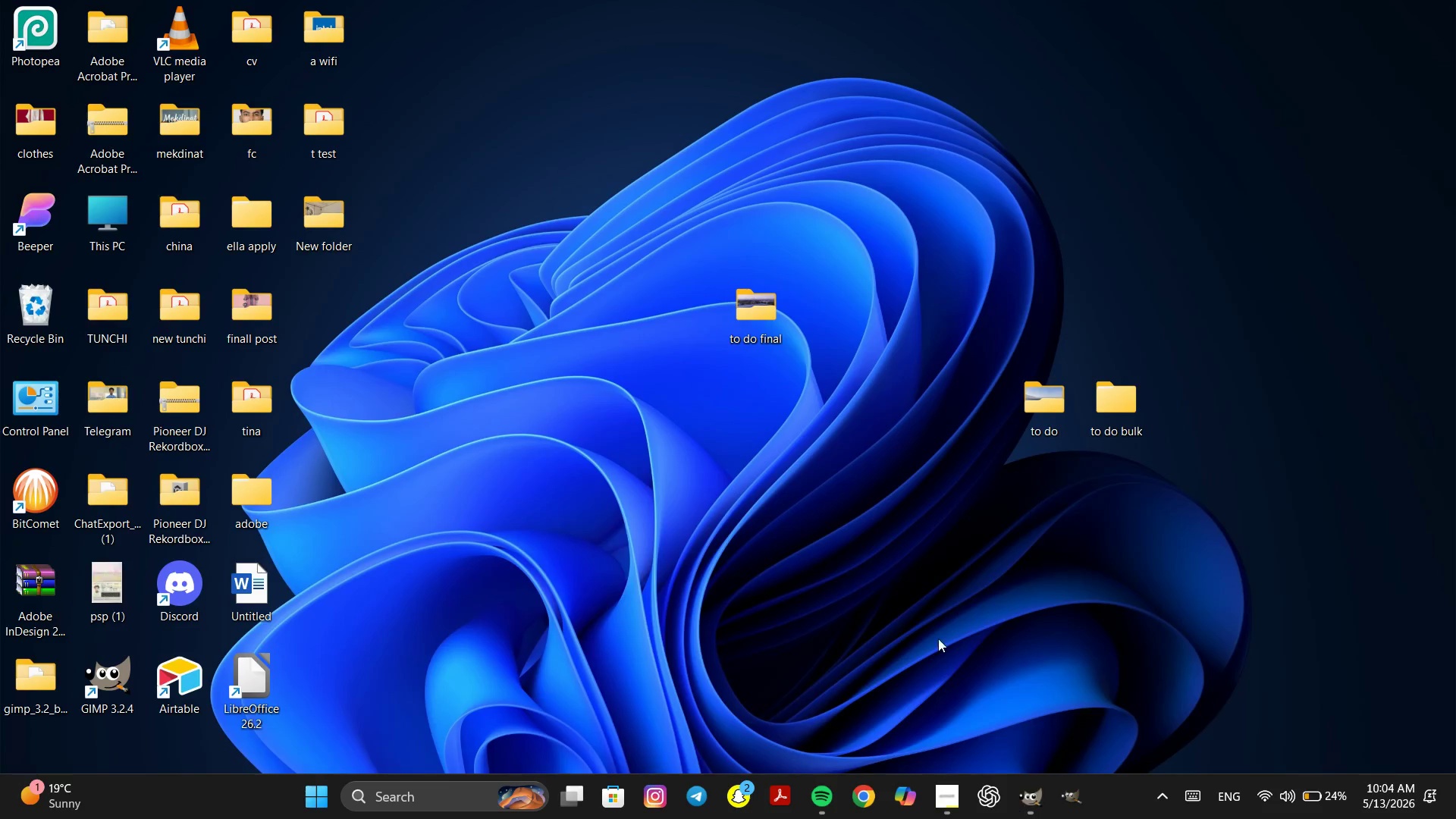 
left_click_drag(start_coordinate=[789, 462], to_coordinate=[787, 433])
 